 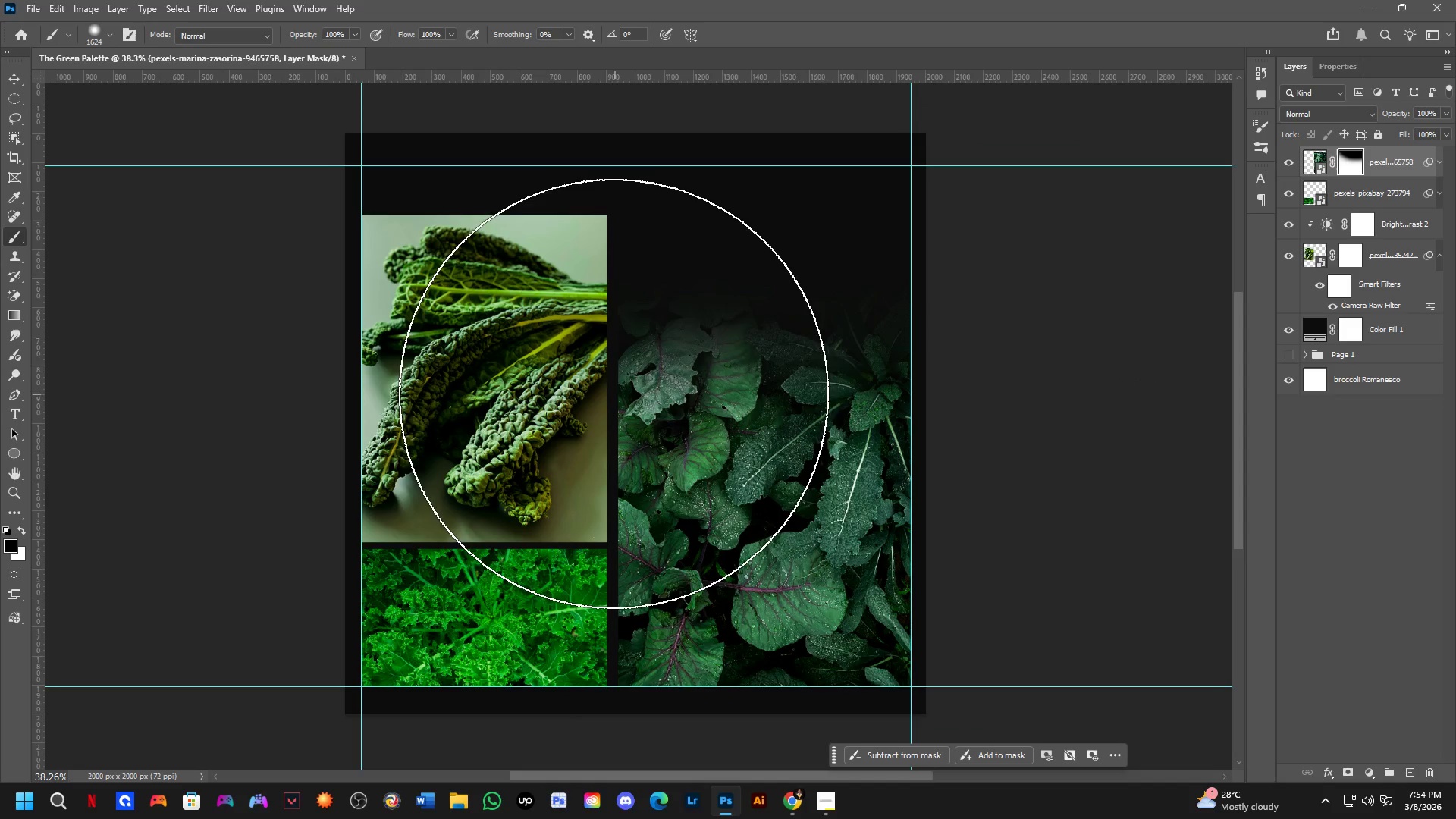 
hold_key(key=Space, duration=0.56)
 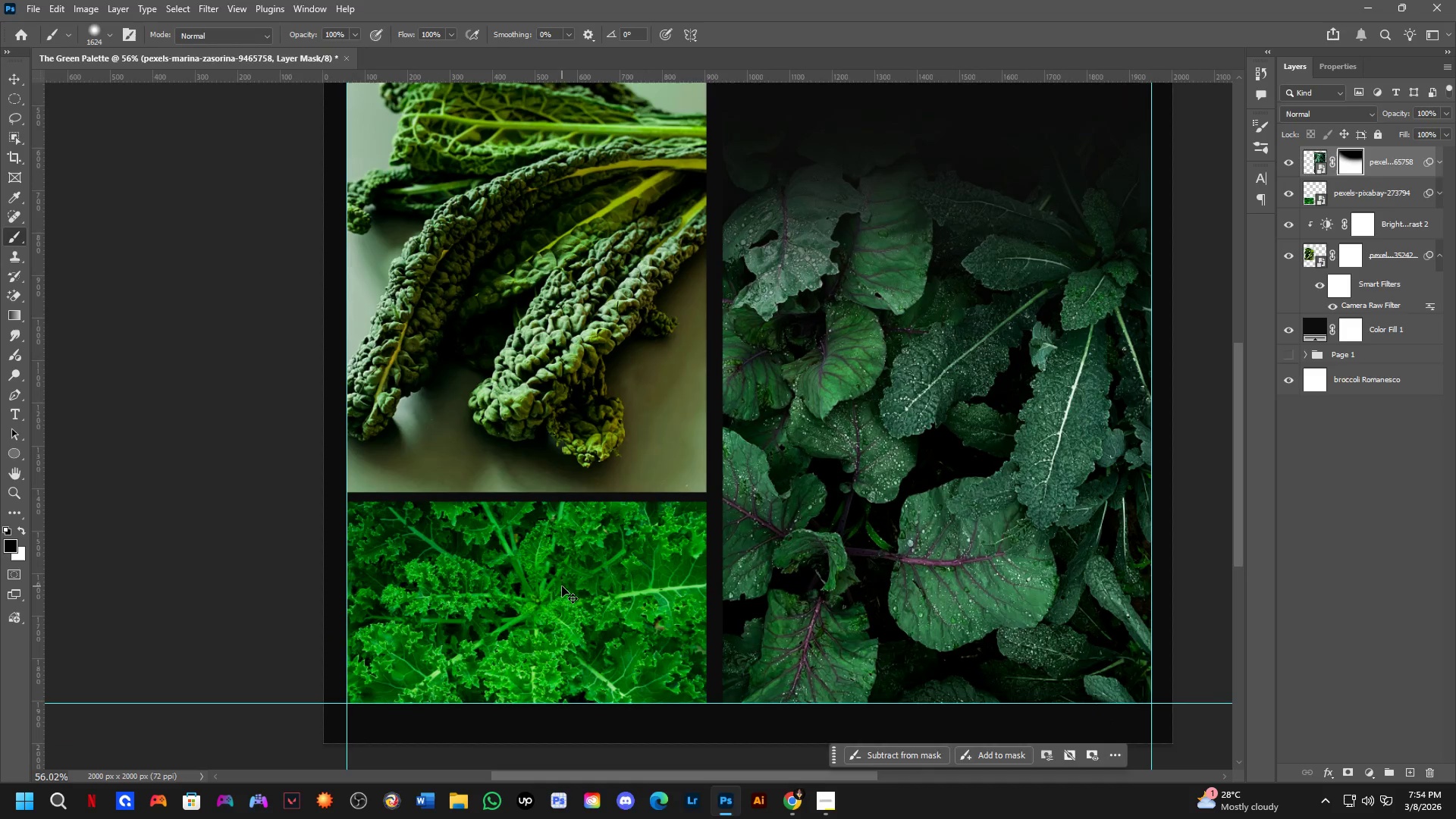 
left_click_drag(start_coordinate=[692, 400], to_coordinate=[726, 378])
 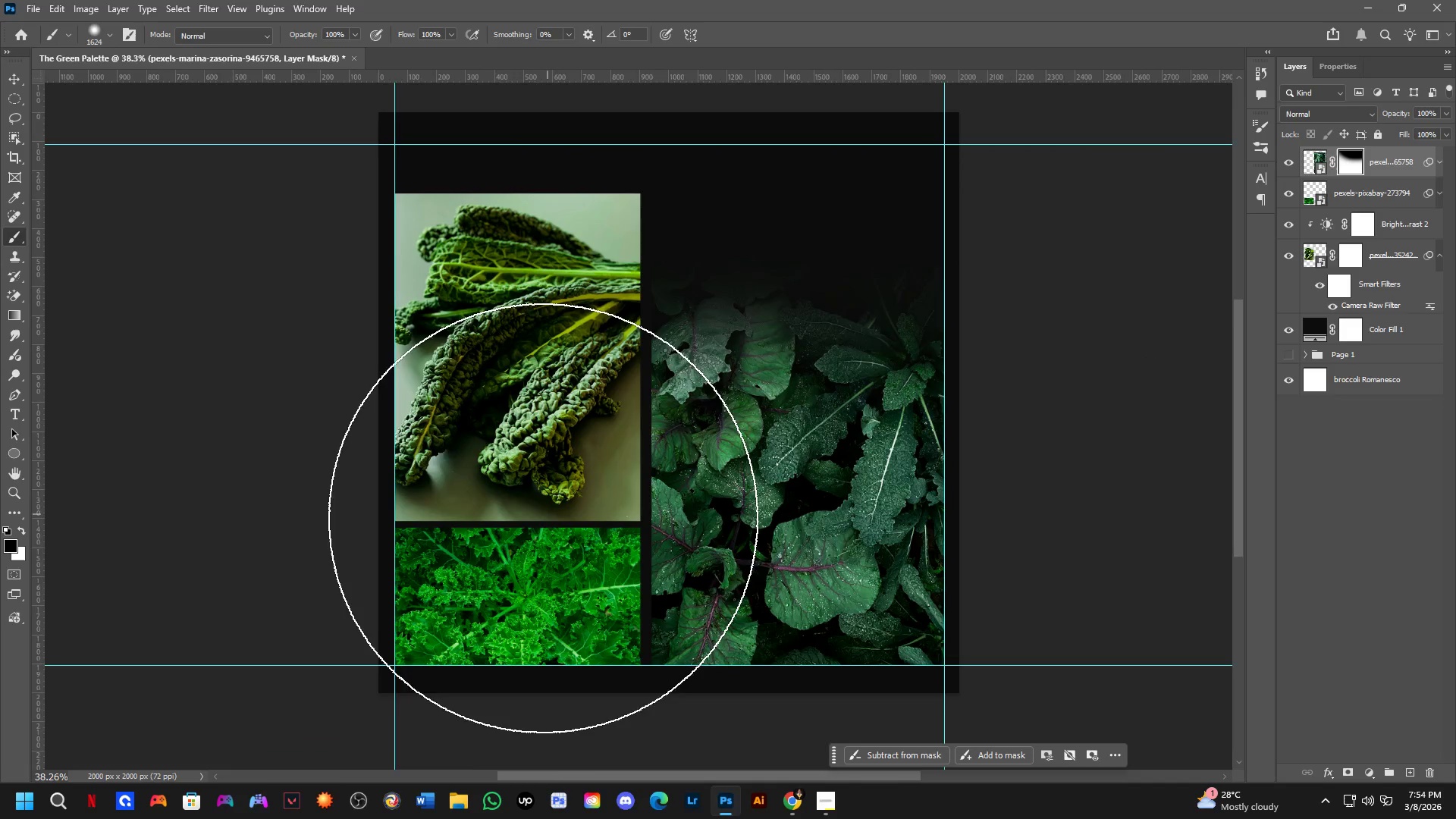 
scroll: coordinate [499, 585], scroll_direction: up, amount: 4.0
 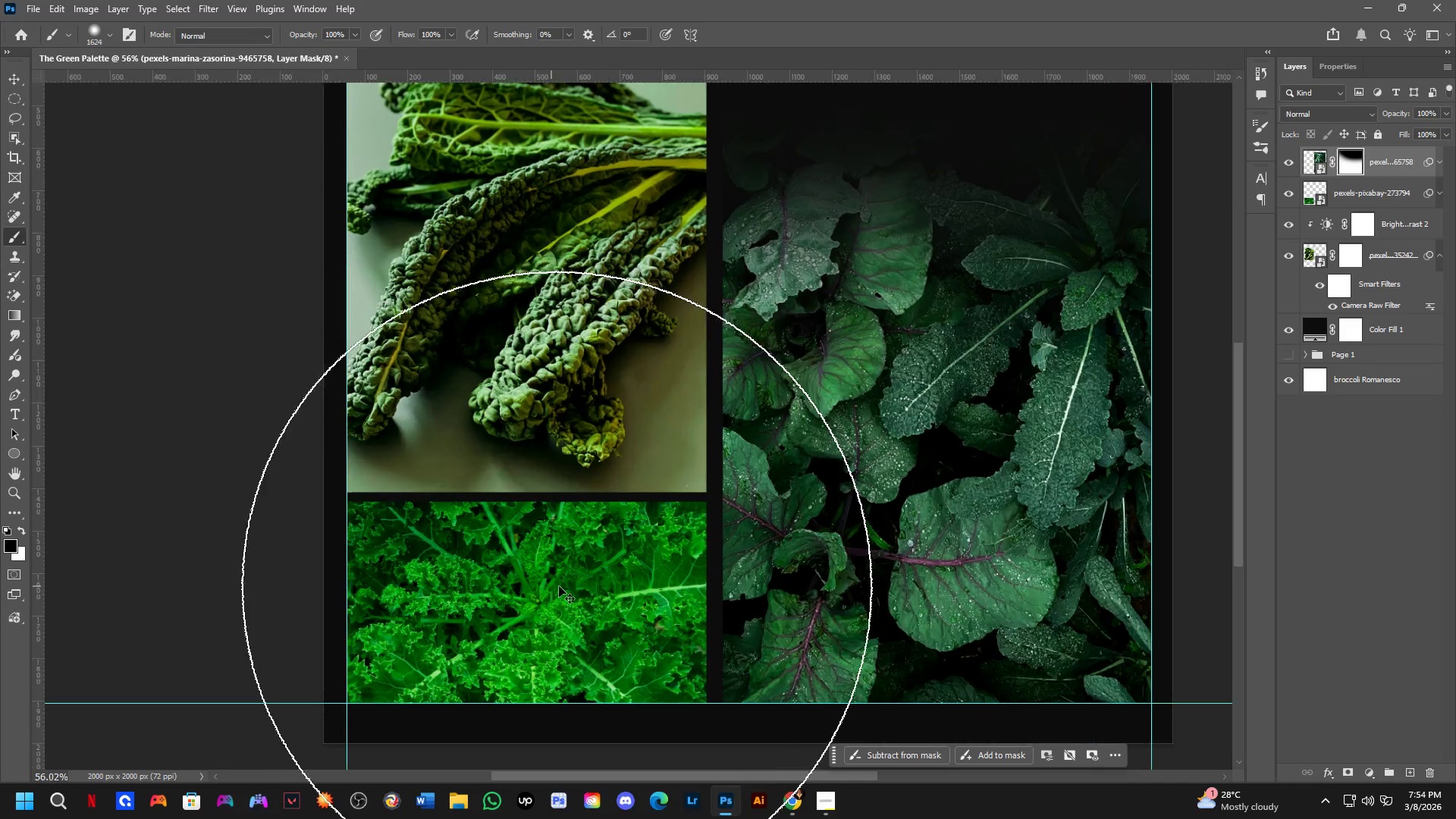 
hold_key(key=ControlLeft, duration=0.44)
left_click([562, 586])
 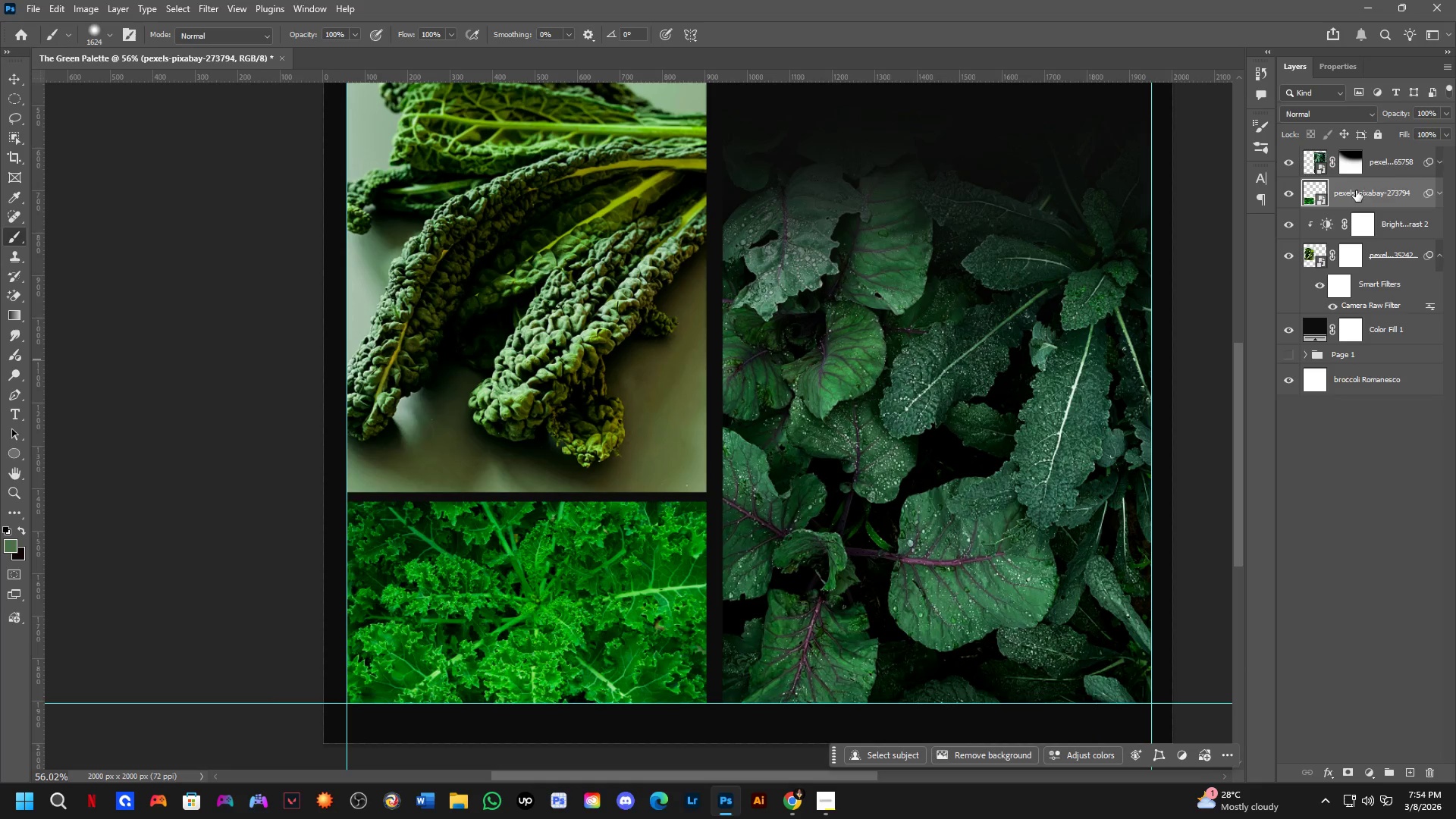 
key(Control+ControlLeft)
 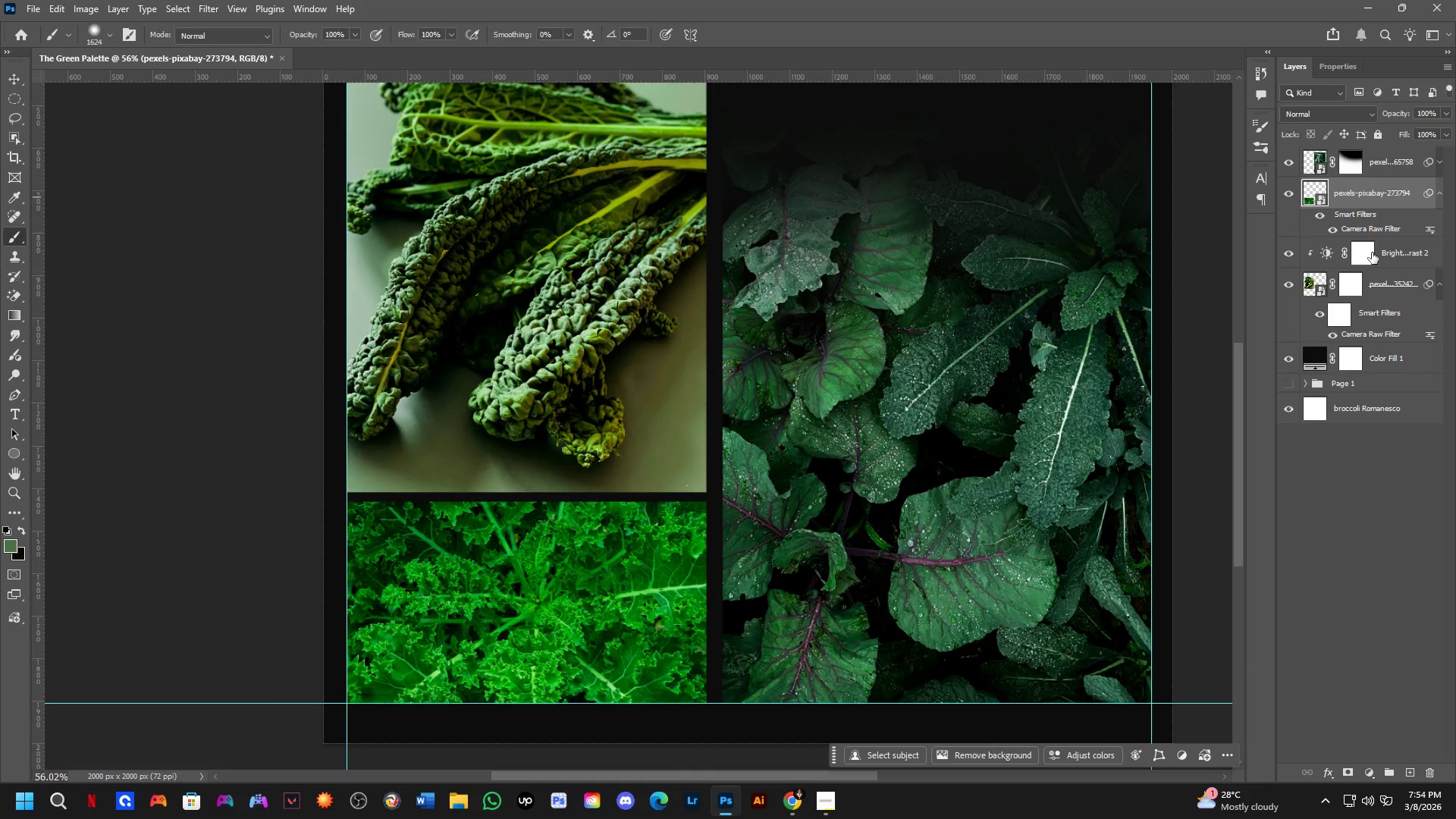 
left_click([1385, 224])
 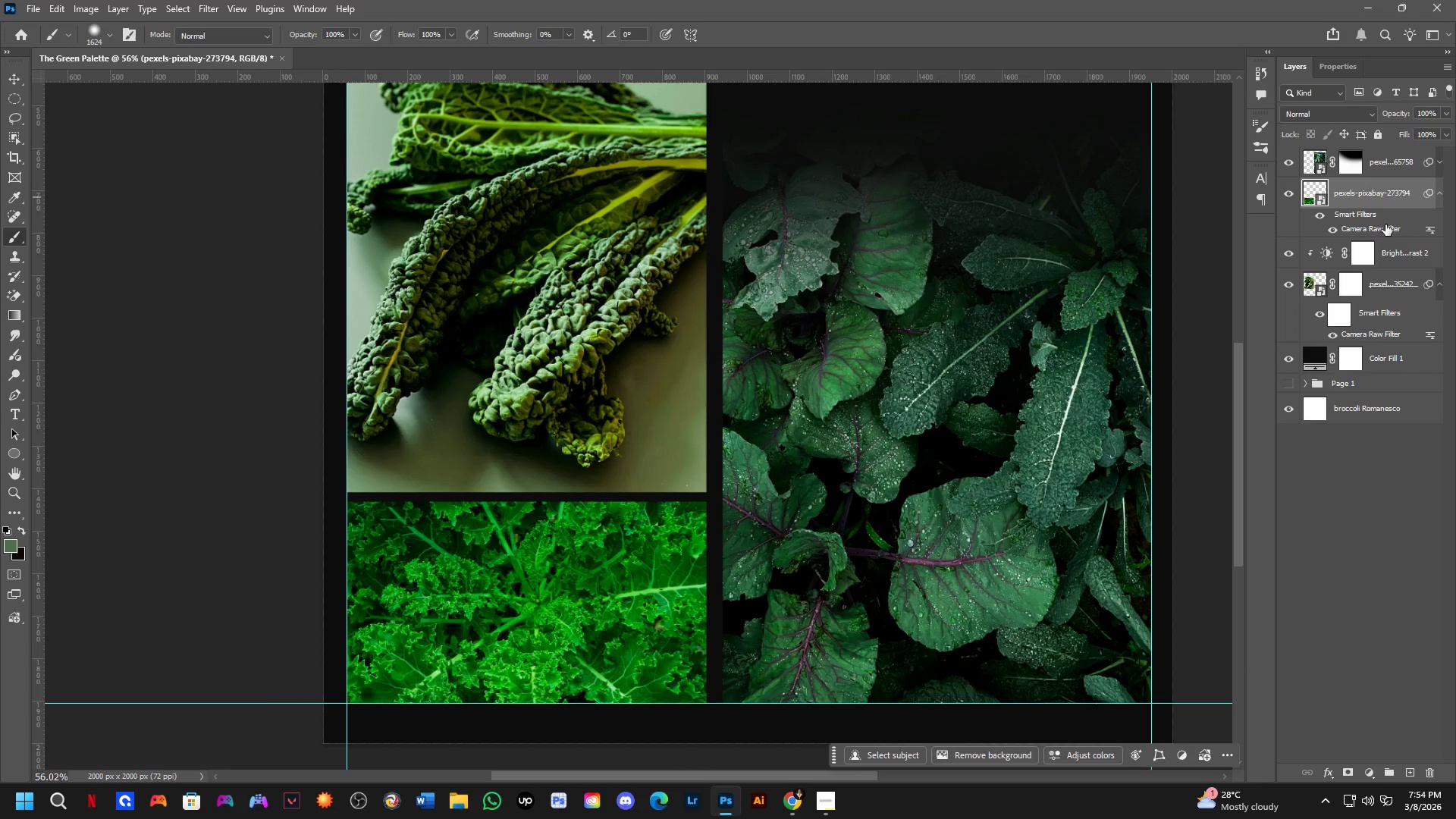 
double_click([1385, 224])
 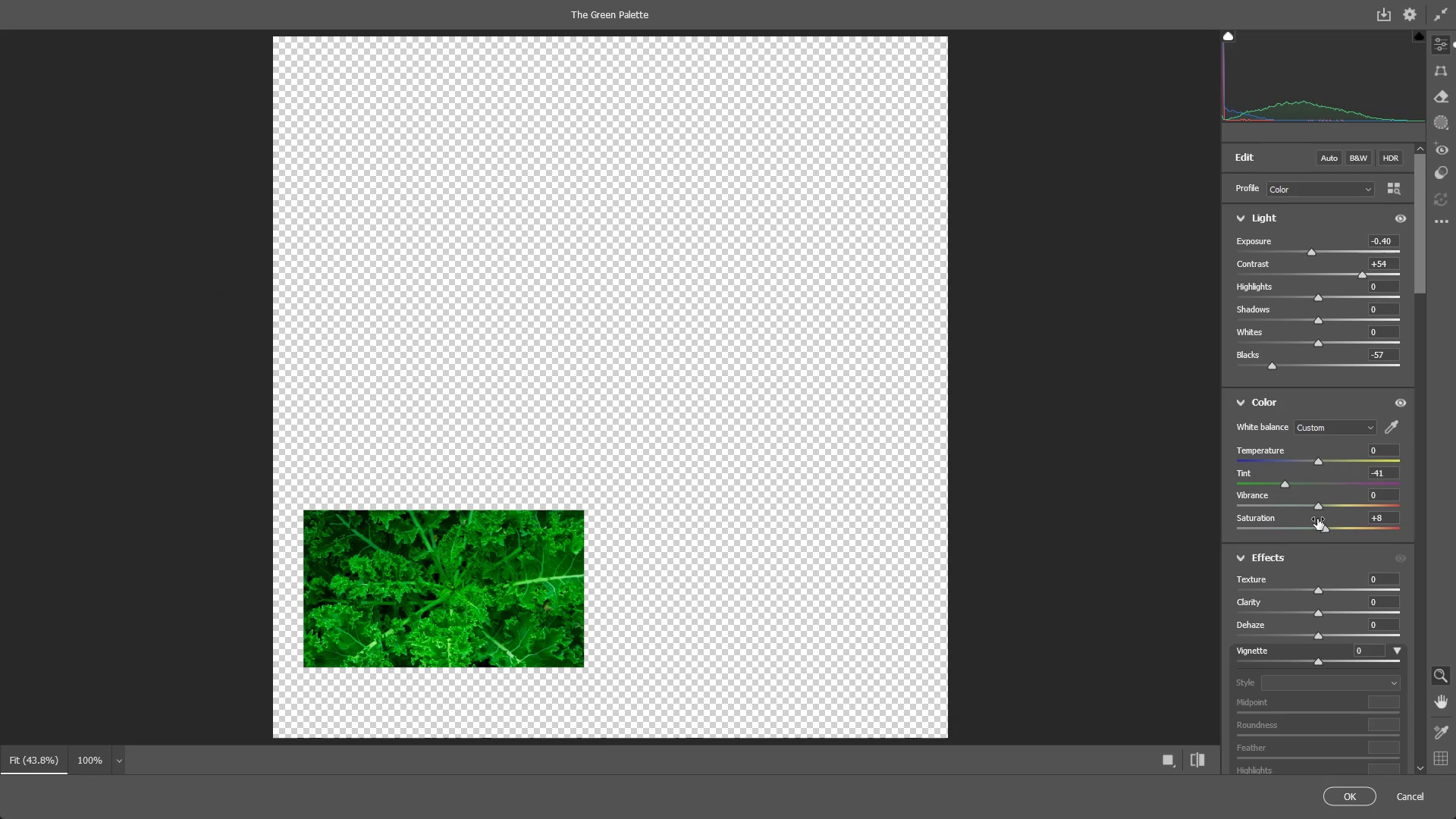 
wait(5.83)
 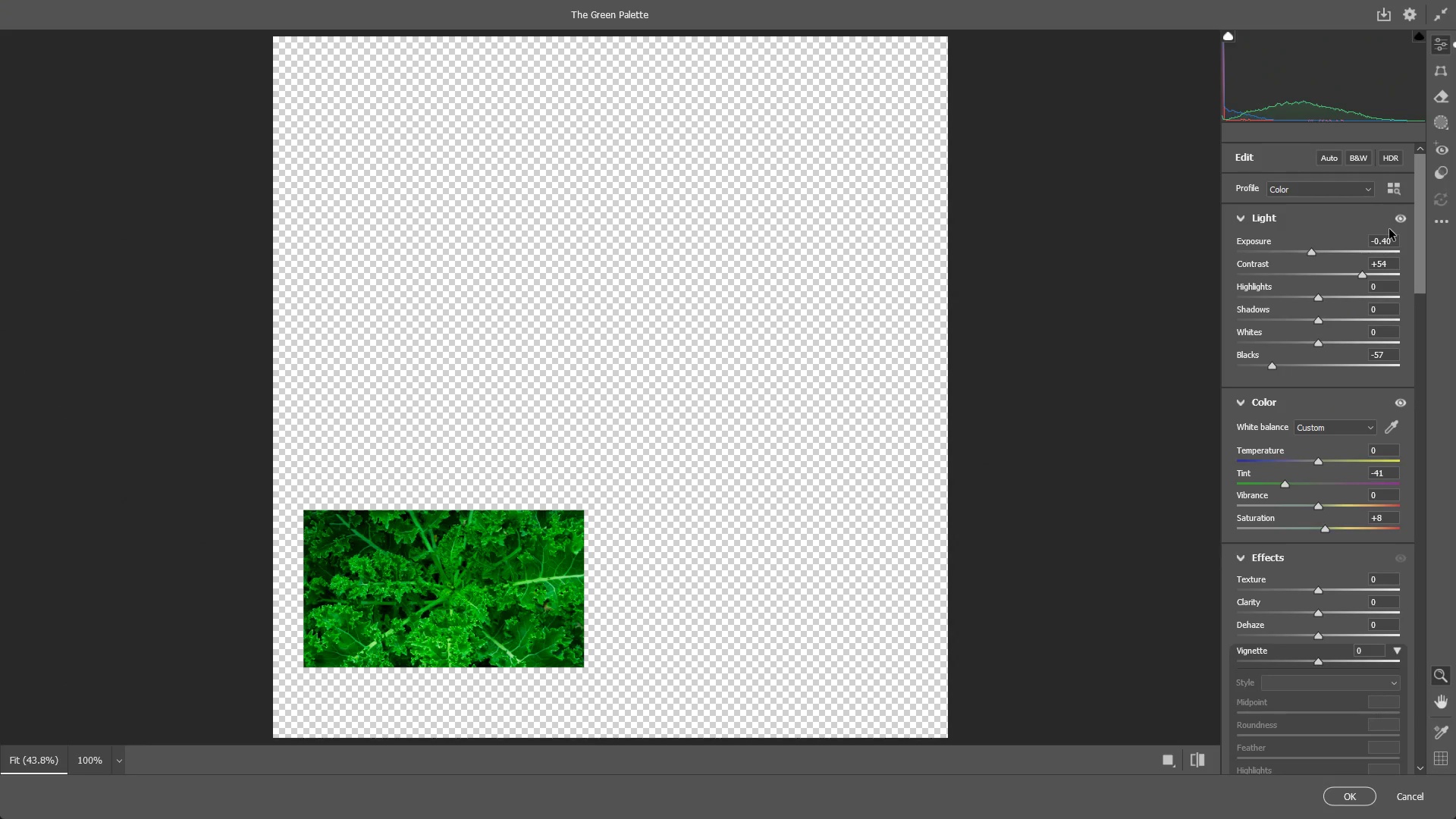 
left_click_drag(start_coordinate=[1285, 488], to_coordinate=[1307, 479])
 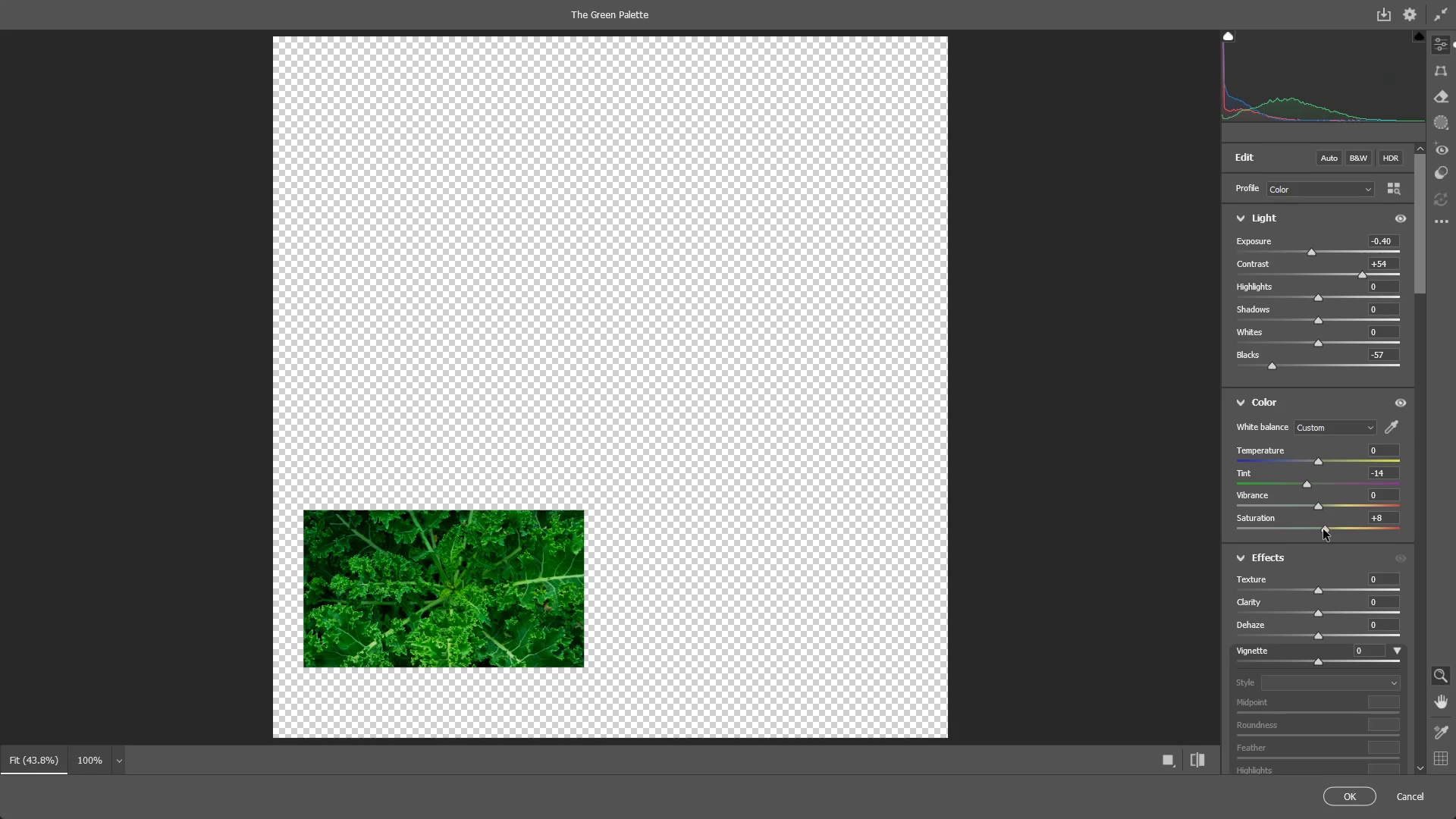 
left_click_drag(start_coordinate=[1323, 532], to_coordinate=[1306, 519])
 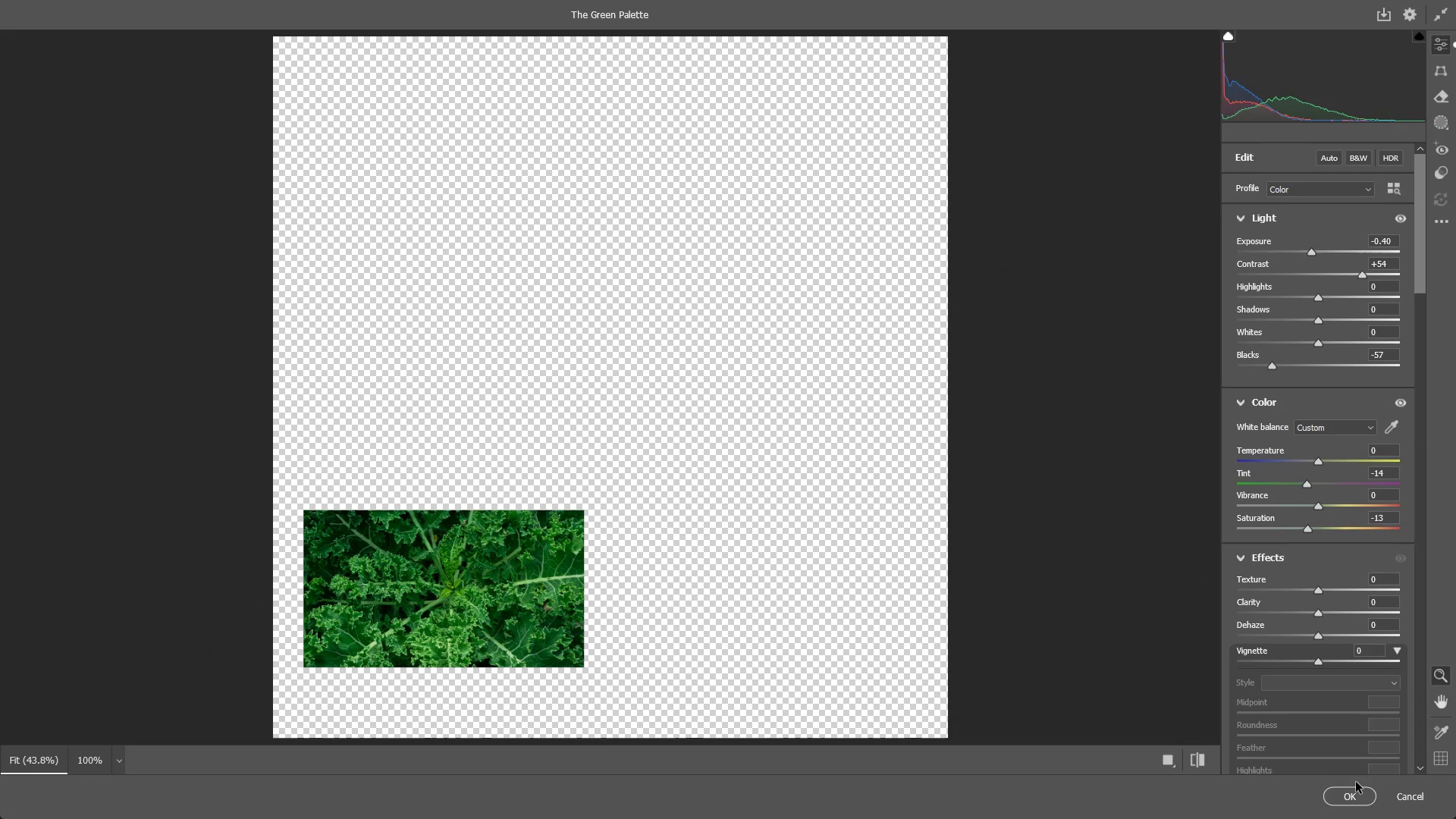 
left_click([1348, 795])
 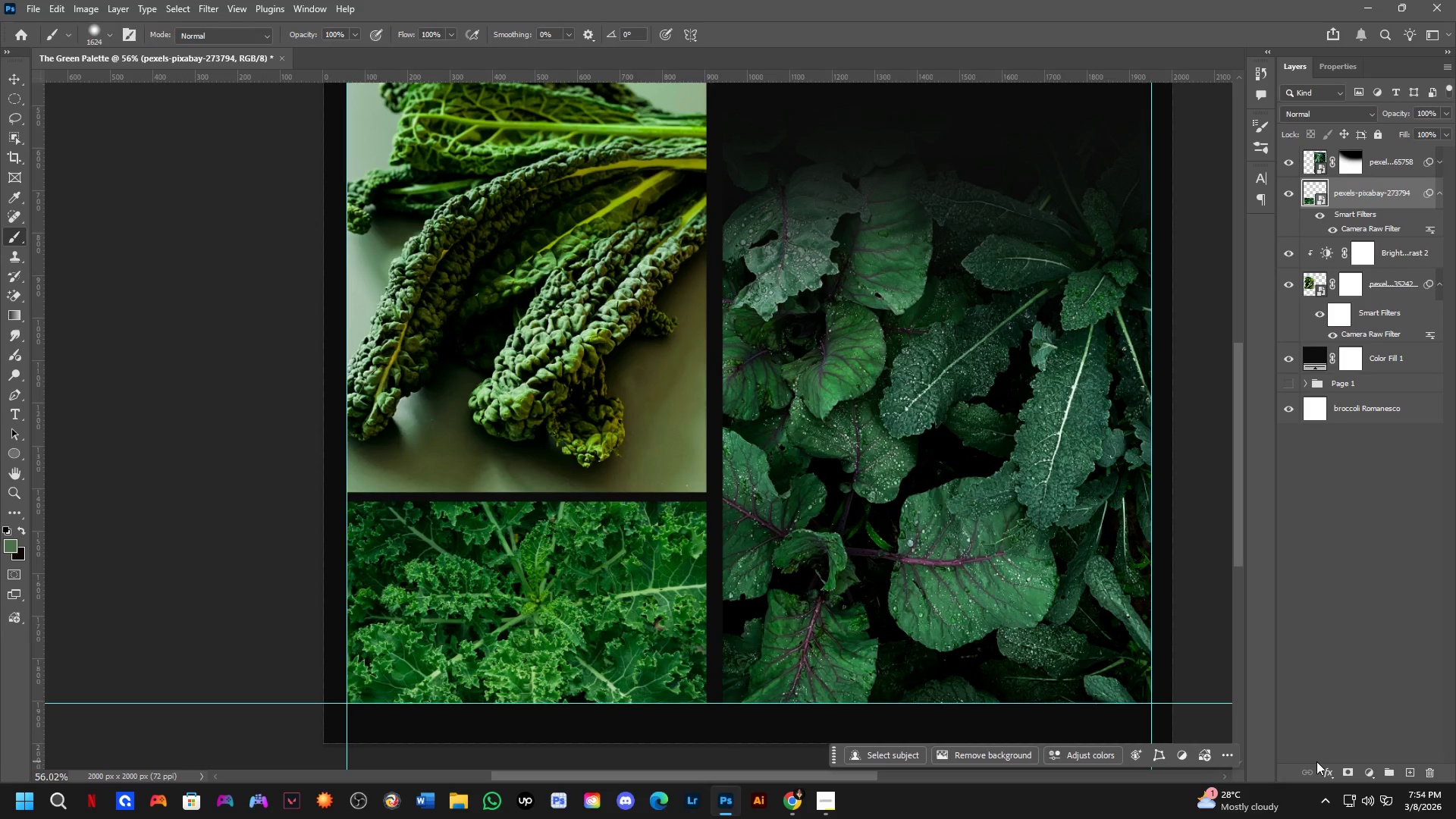 
wait(25.77)
 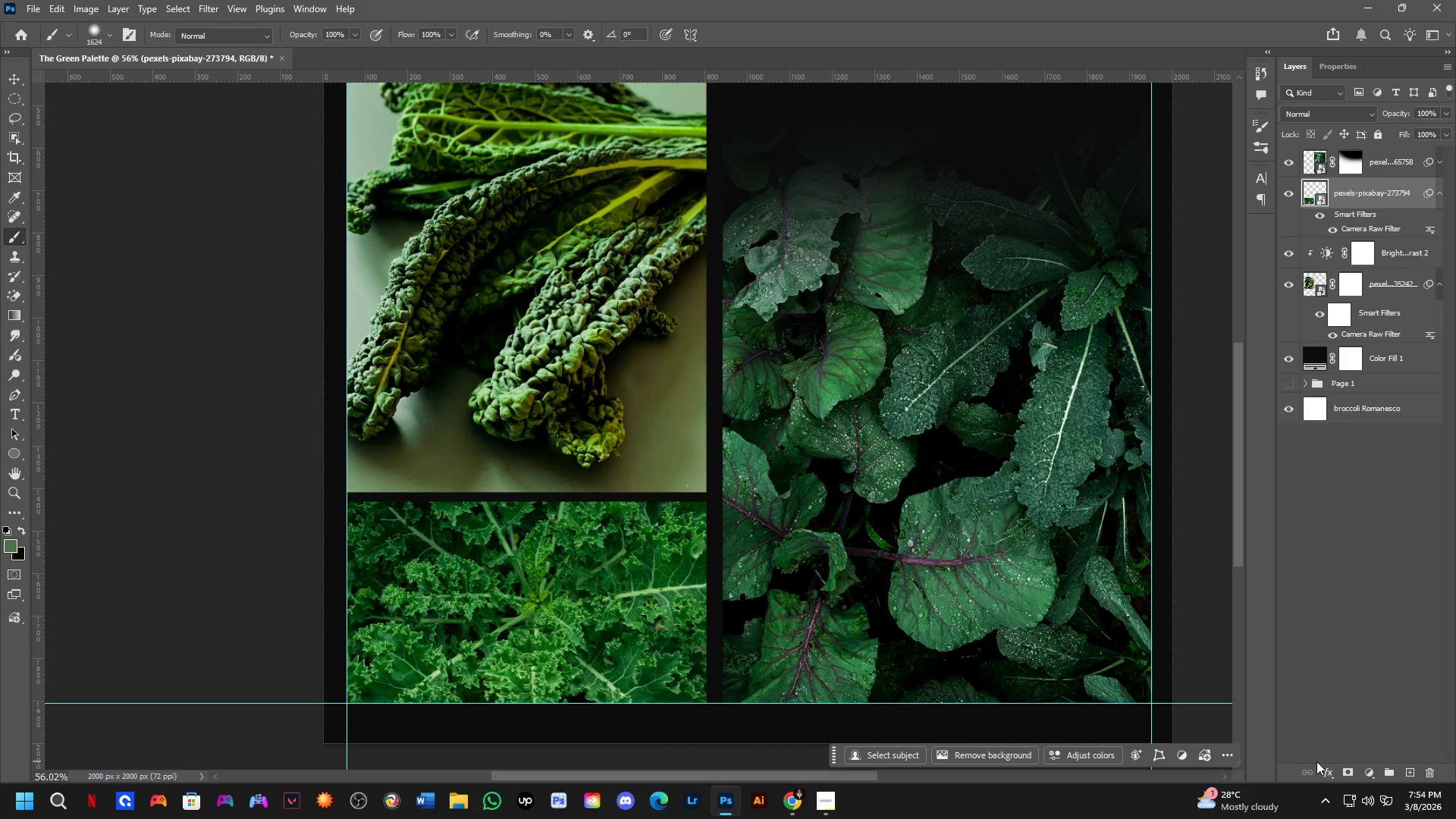 
scroll: coordinate [626, 403], scroll_direction: down, amount: 5.0
 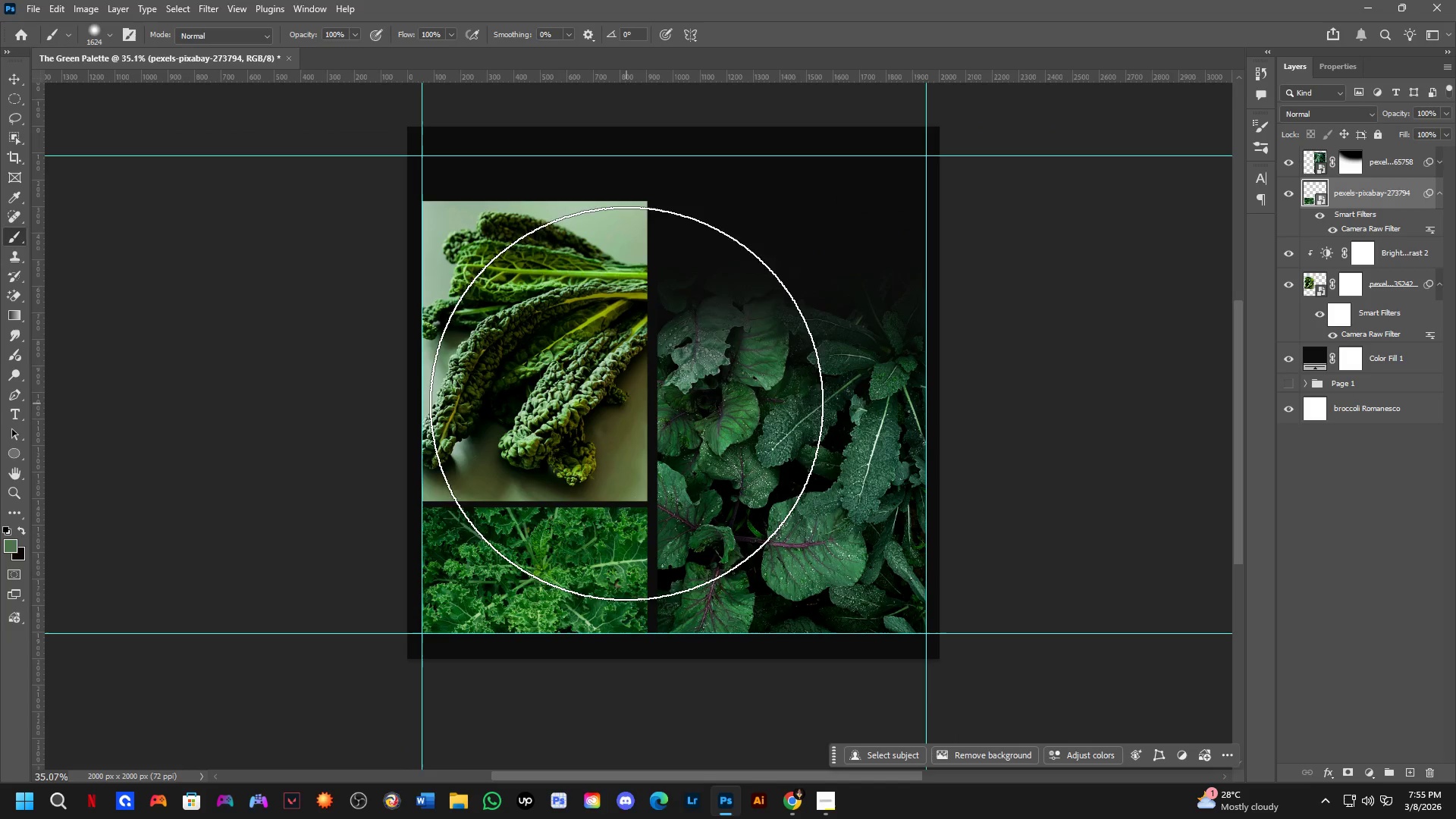 
hold_key(key=Space, duration=0.53)
 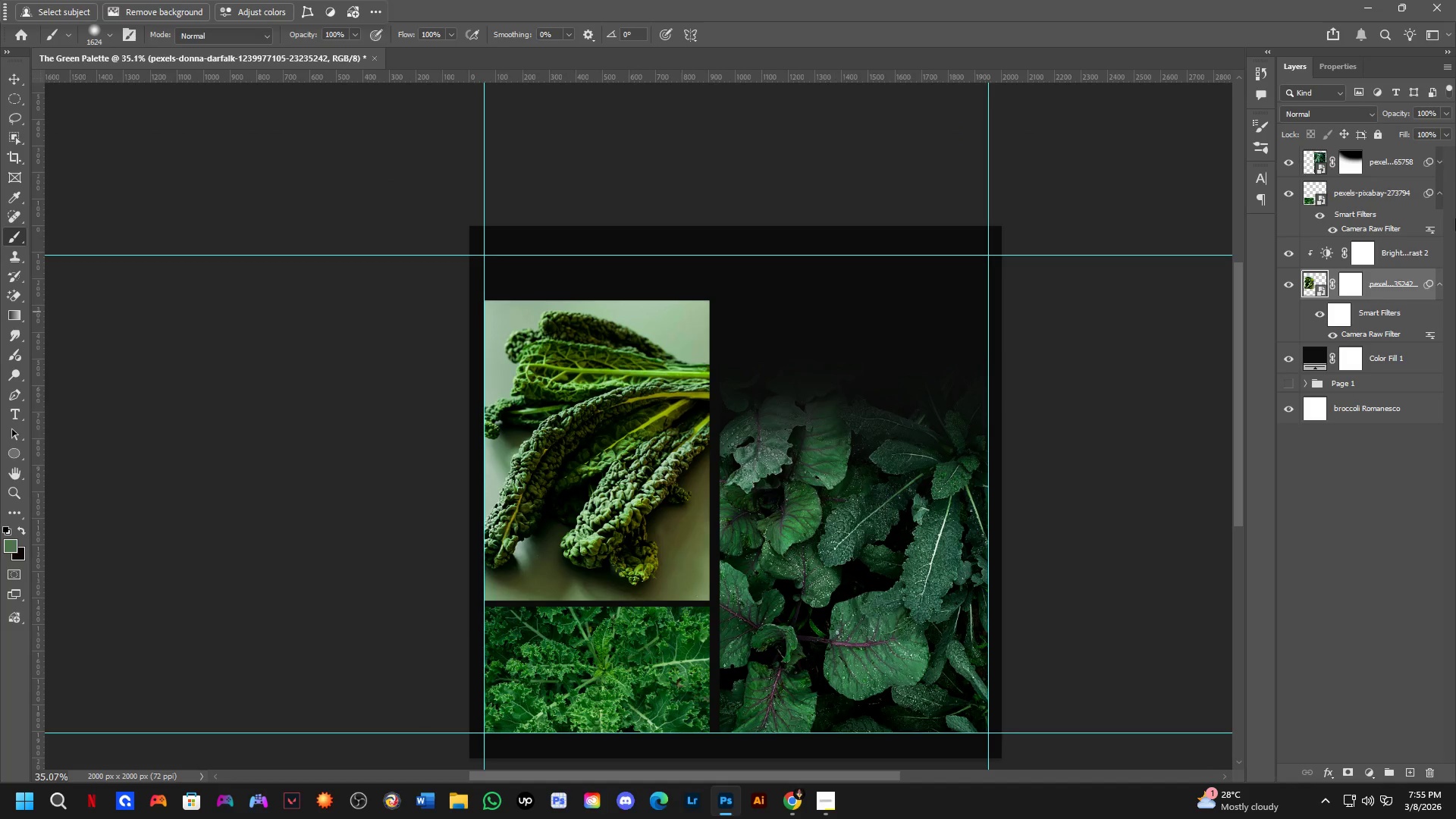 
left_click_drag(start_coordinate=[623, 384], to_coordinate=[680, 472])
 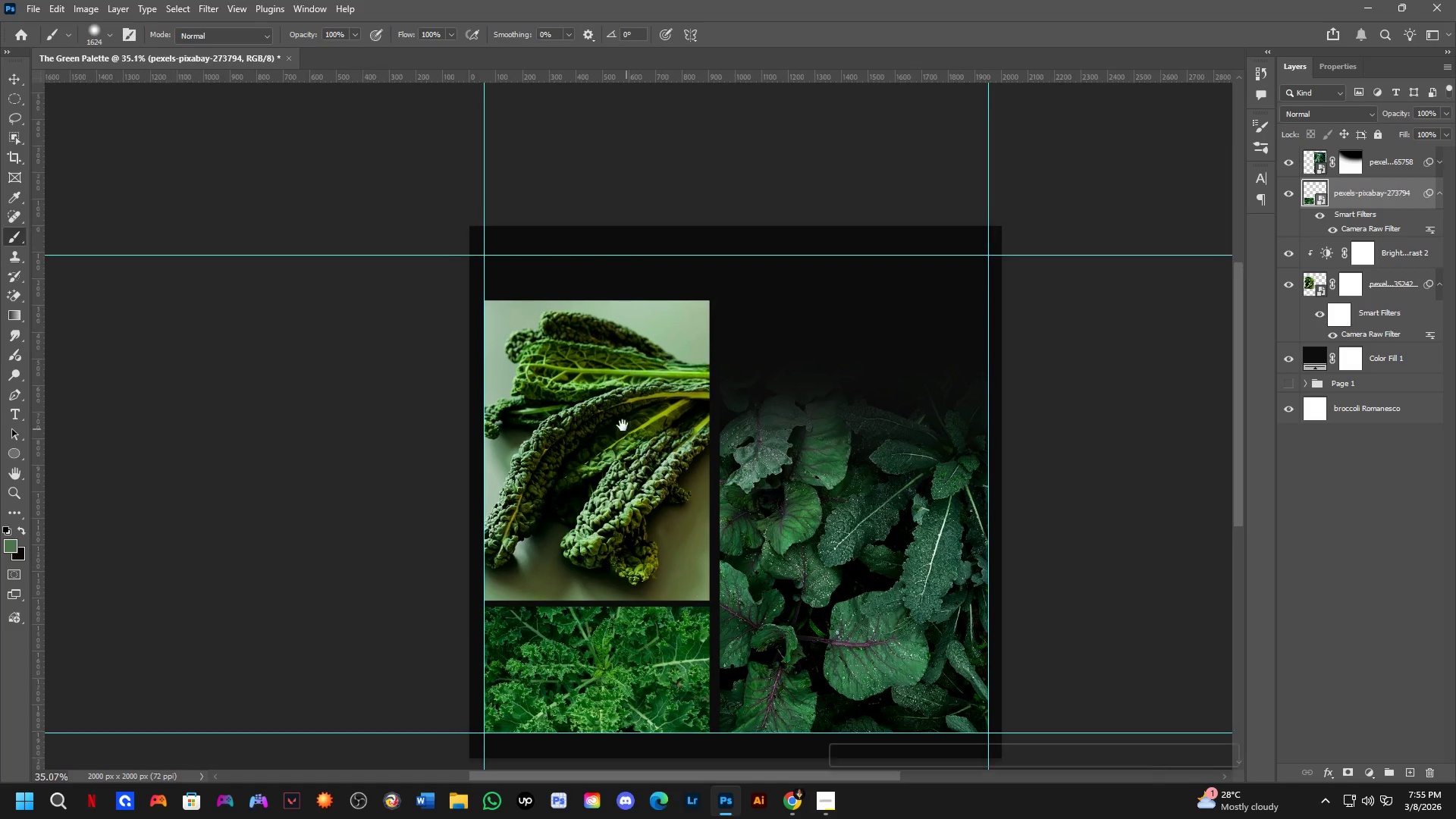 
key(Control+ControlLeft)
 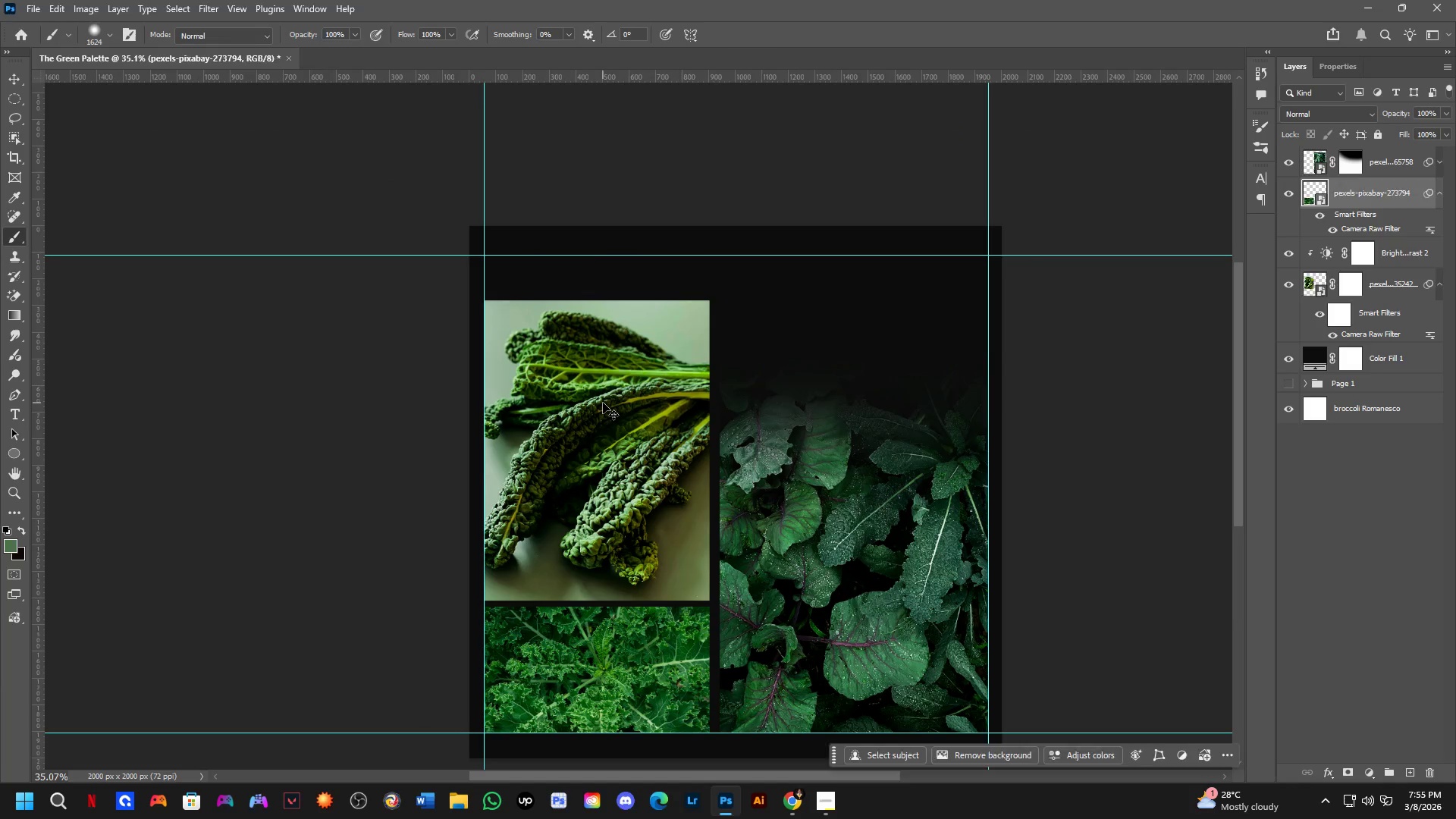 
left_click([603, 403])
 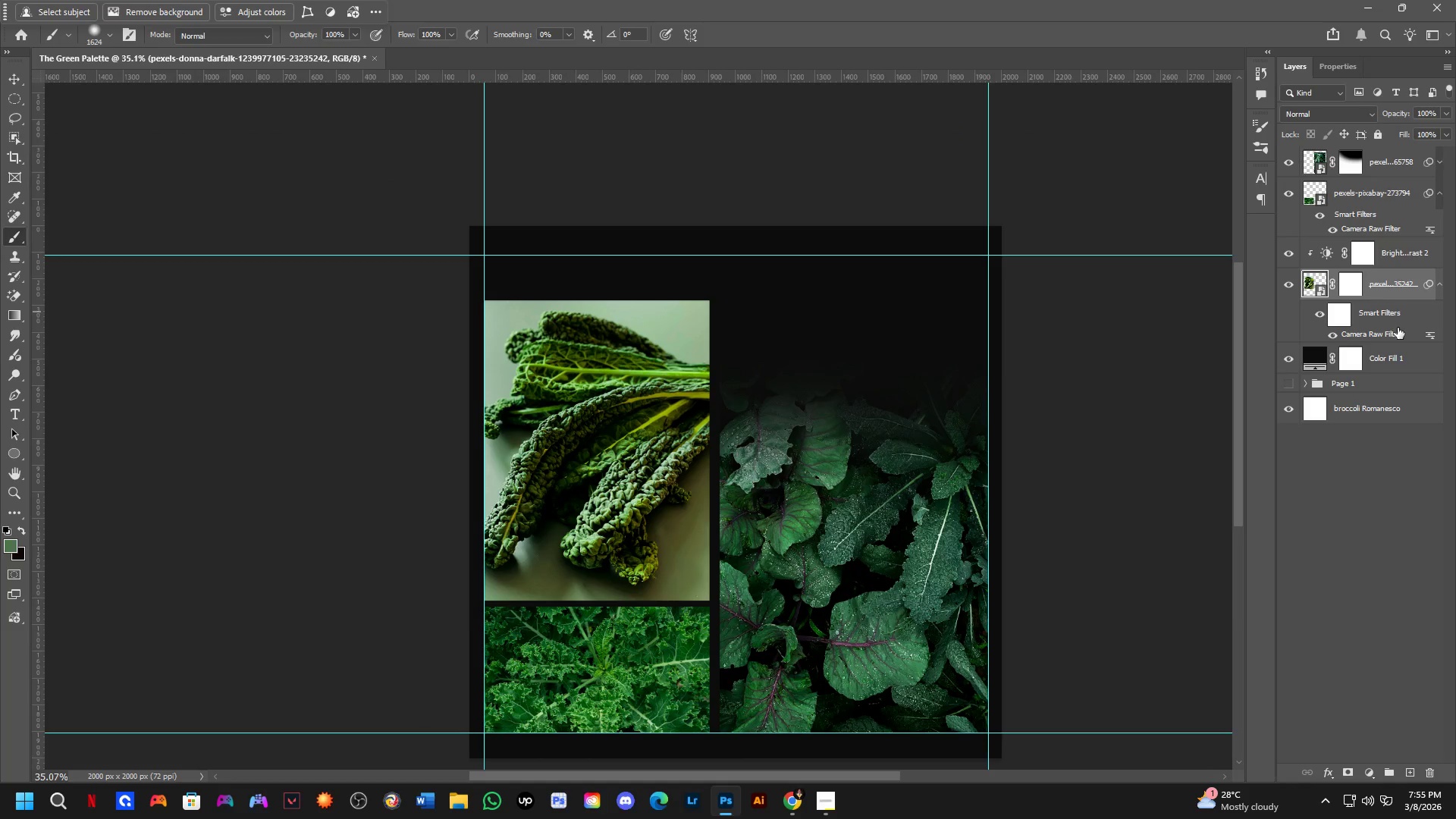 
double_click([1398, 334])
 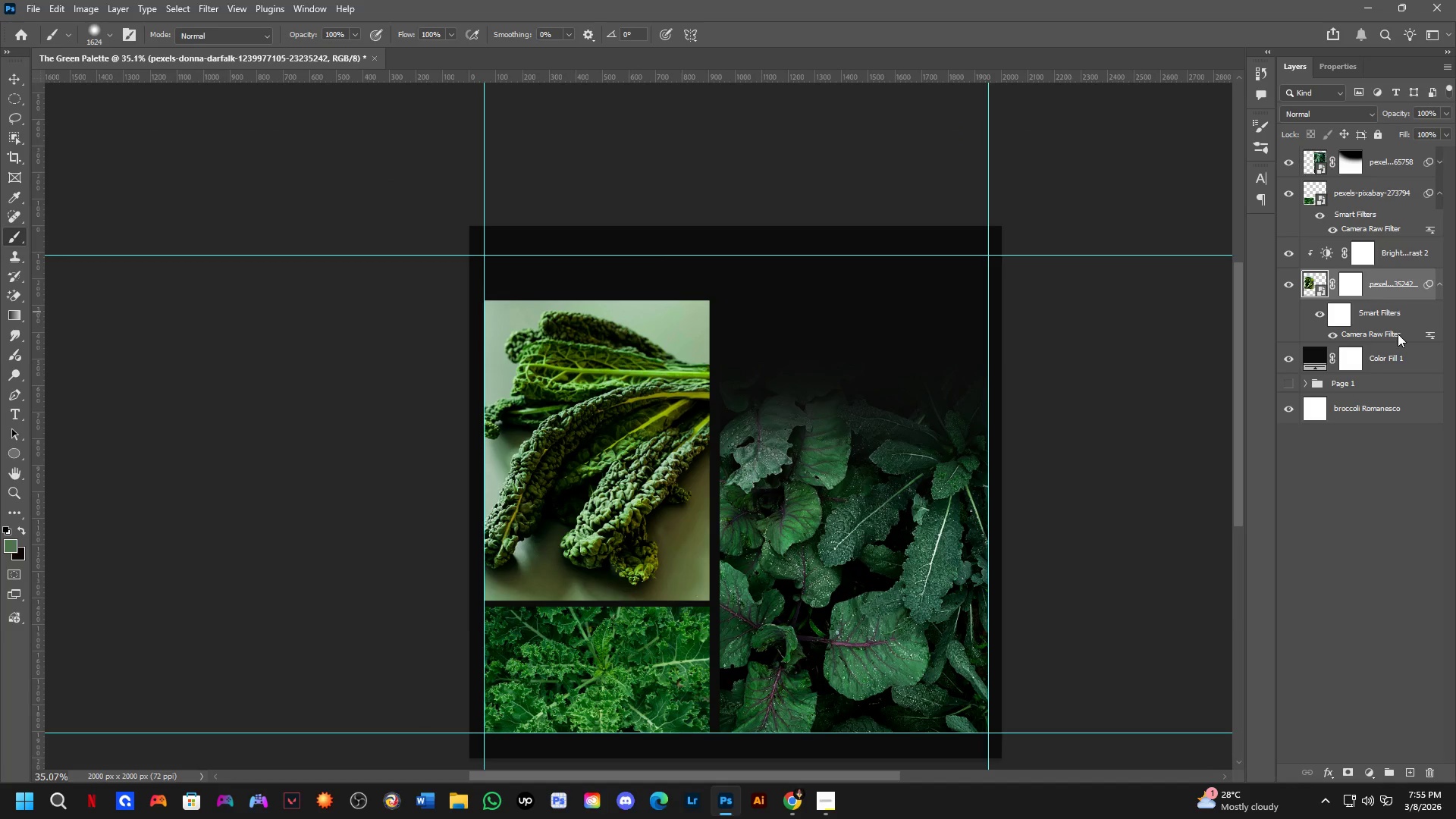 
scroll: coordinate [1398, 334], scroll_direction: down, amount: 1.0
 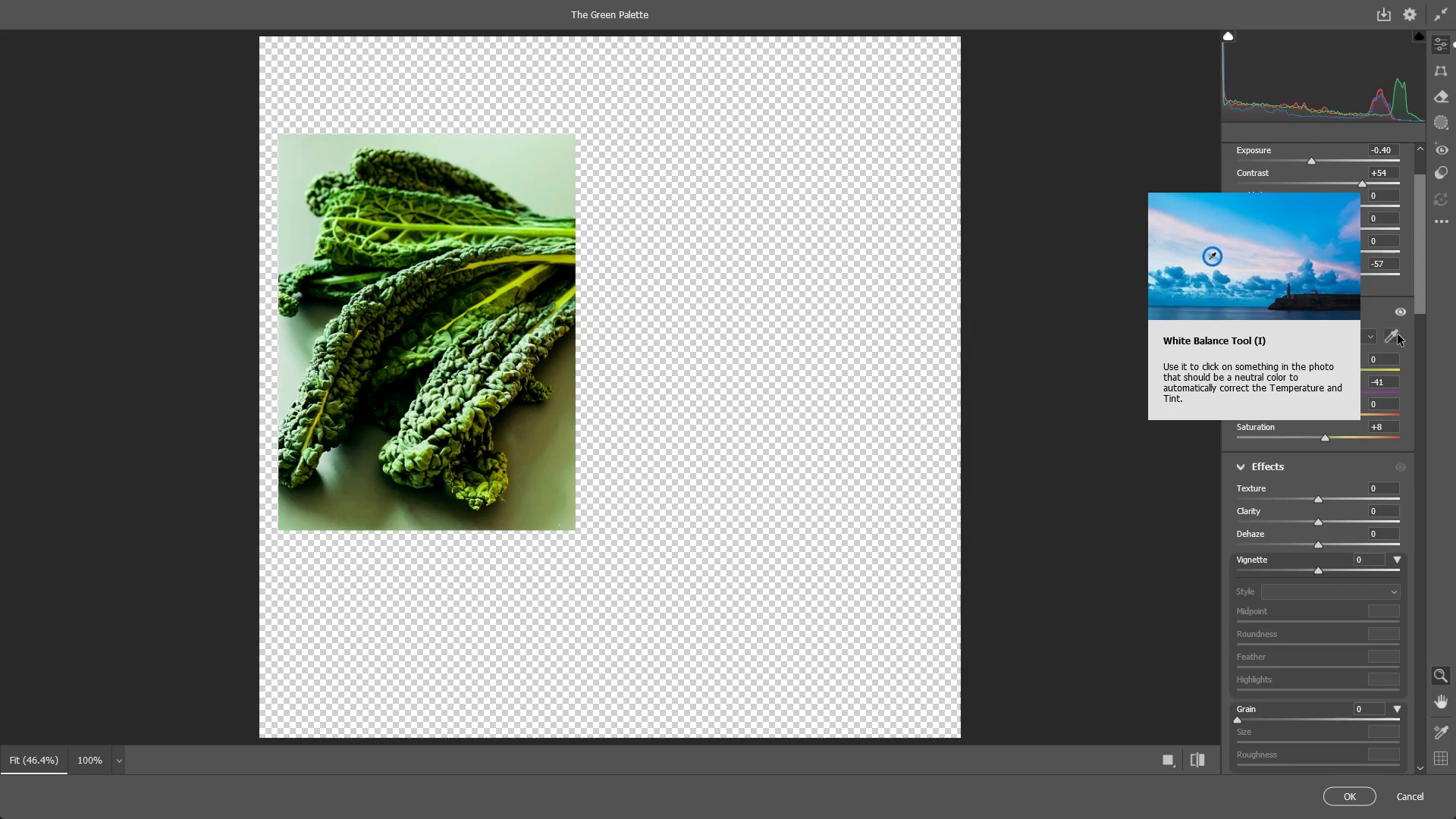 
wait(30.29)
 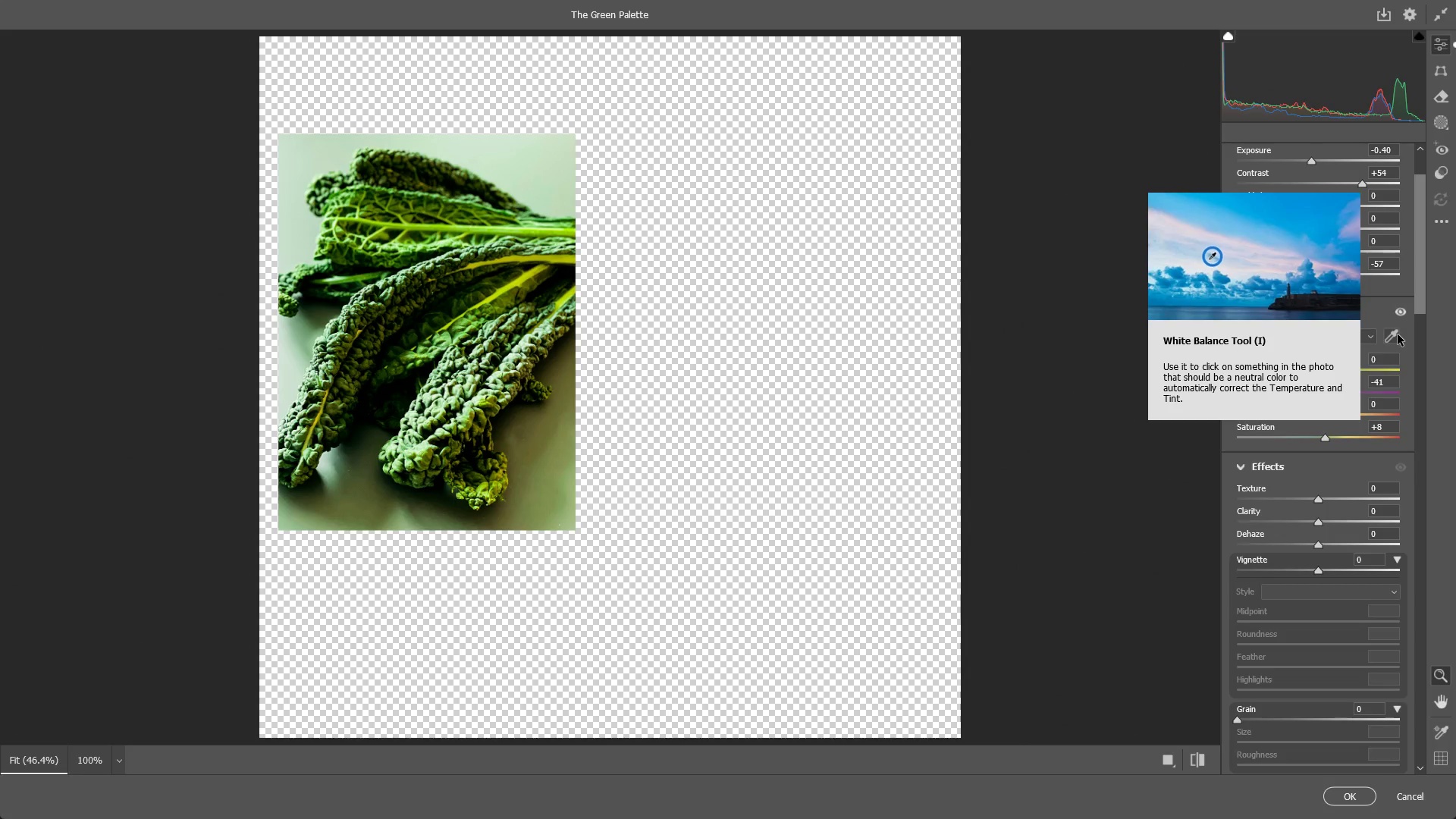 
left_click_drag(start_coordinate=[1326, 437], to_coordinate=[1270, 447])
 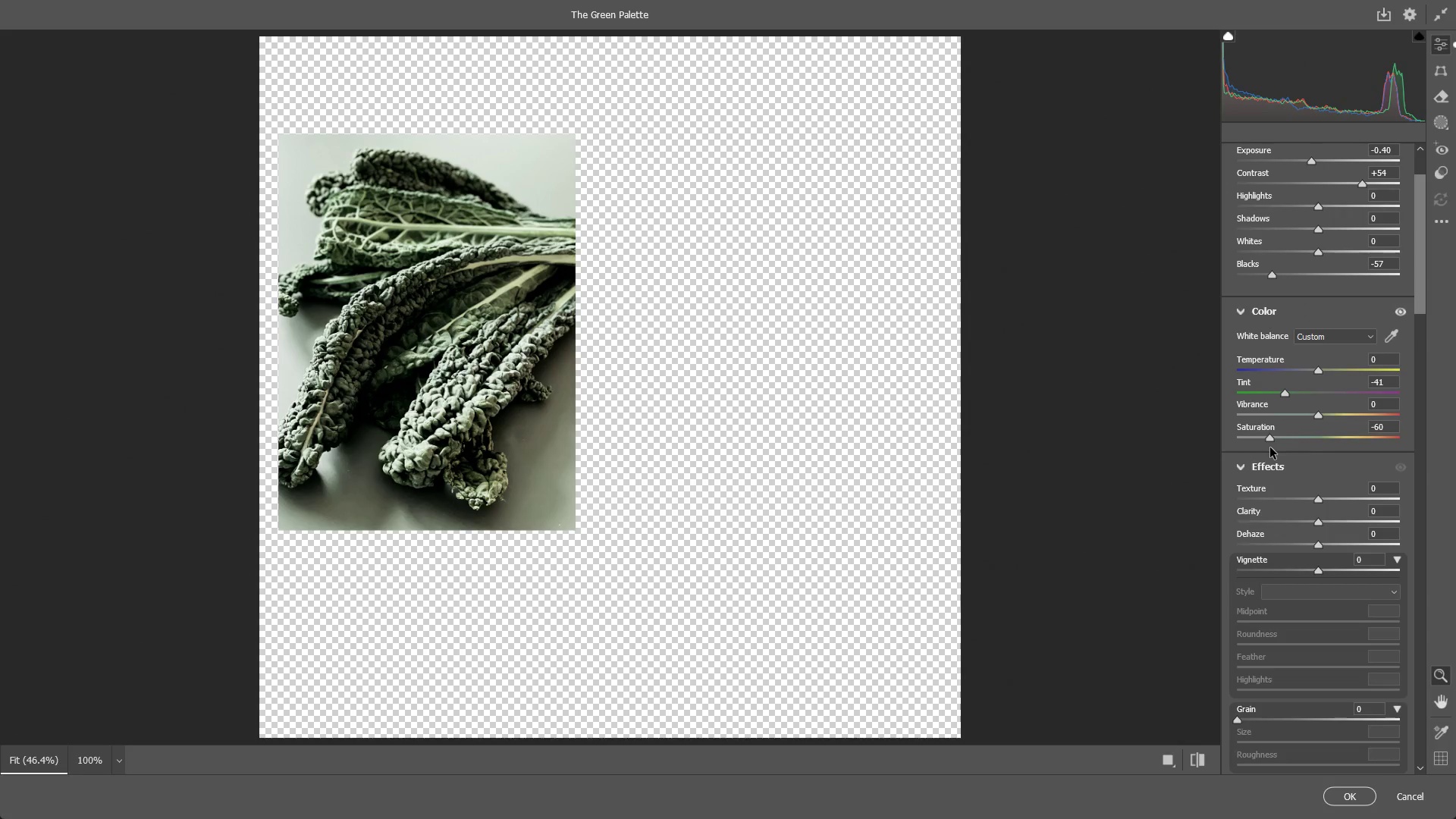 
key(Control+ControlLeft)
 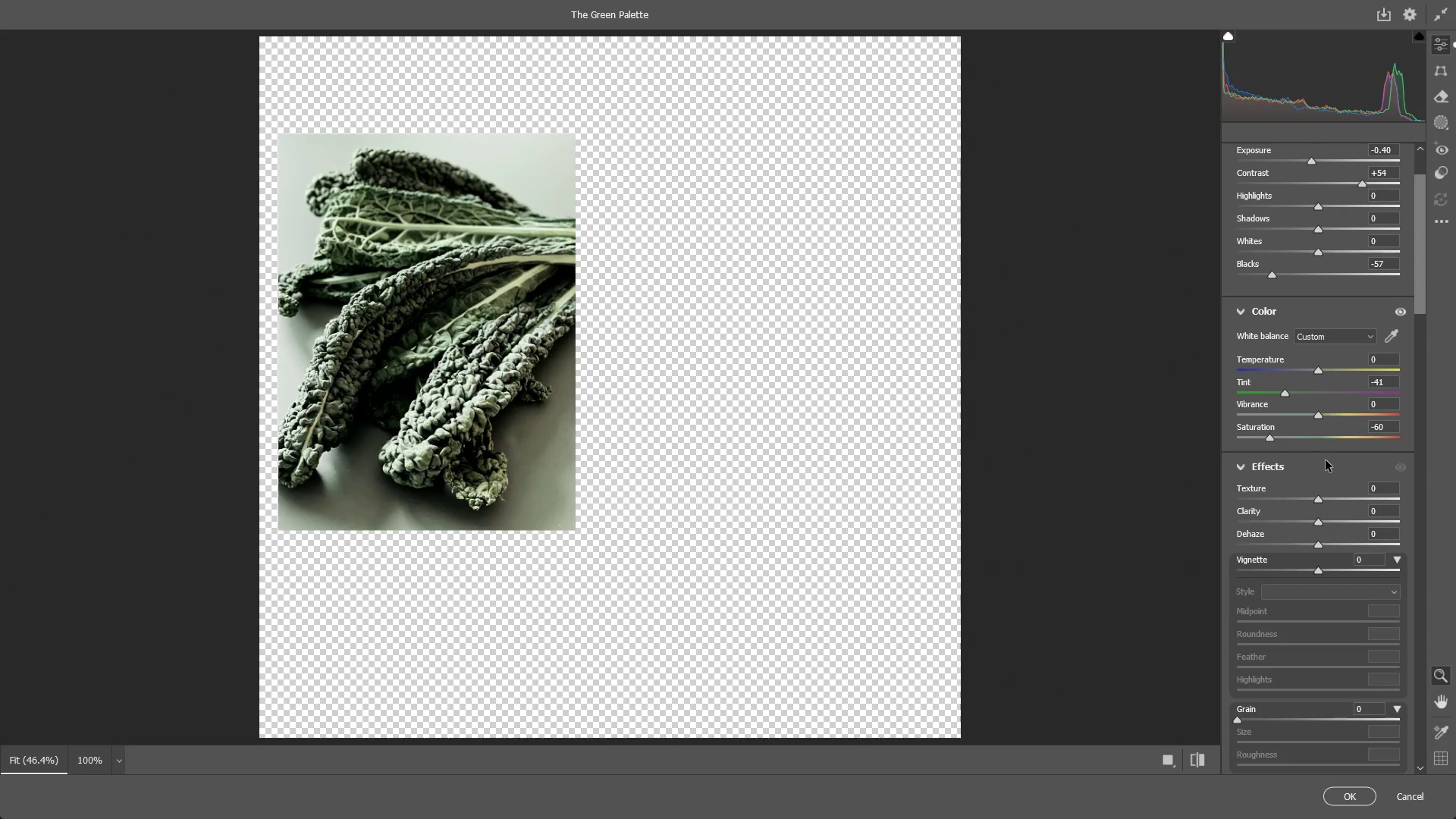 
key(Control+Z)
 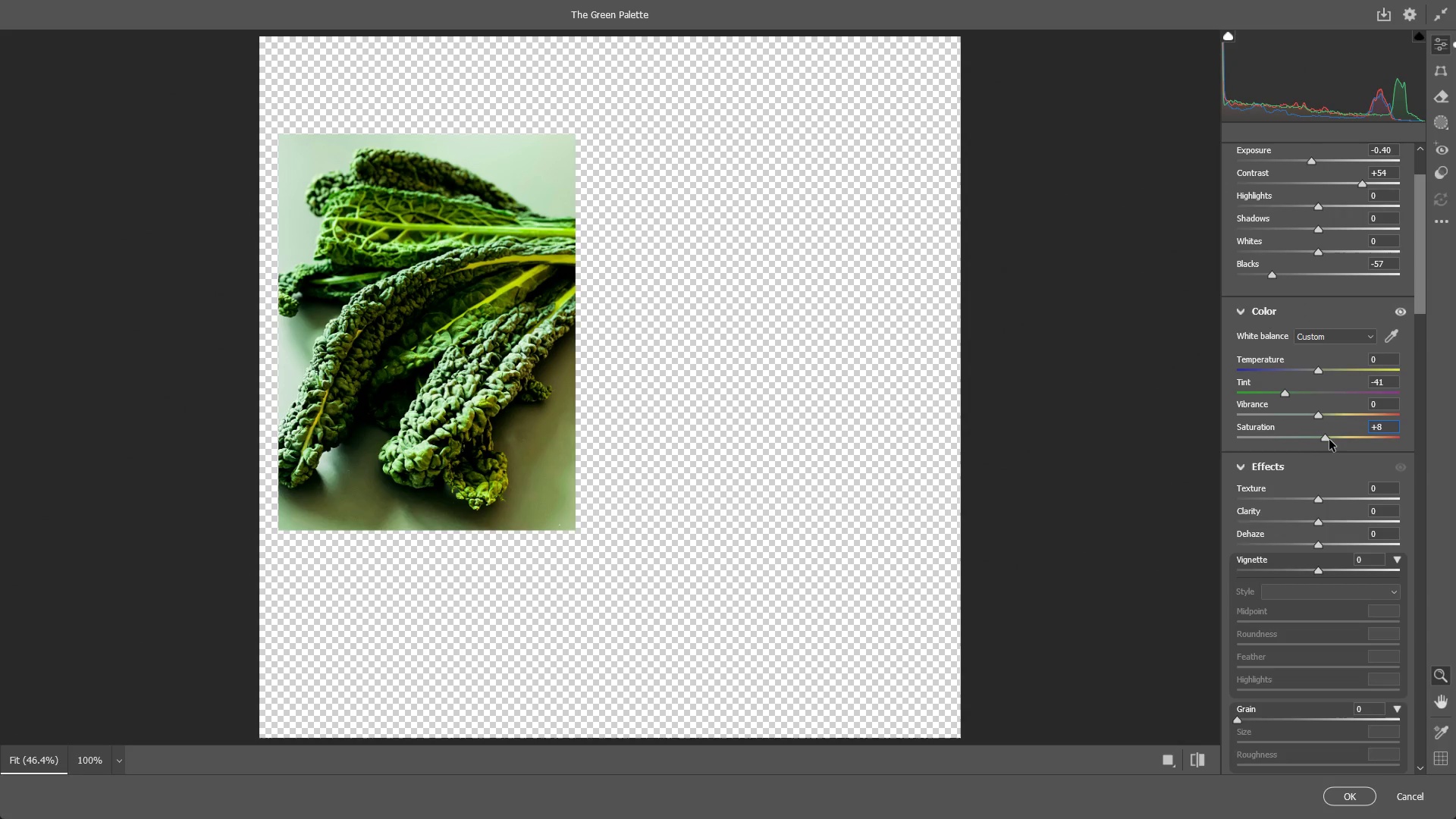 
left_click_drag(start_coordinate=[1329, 439], to_coordinate=[1304, 436])
 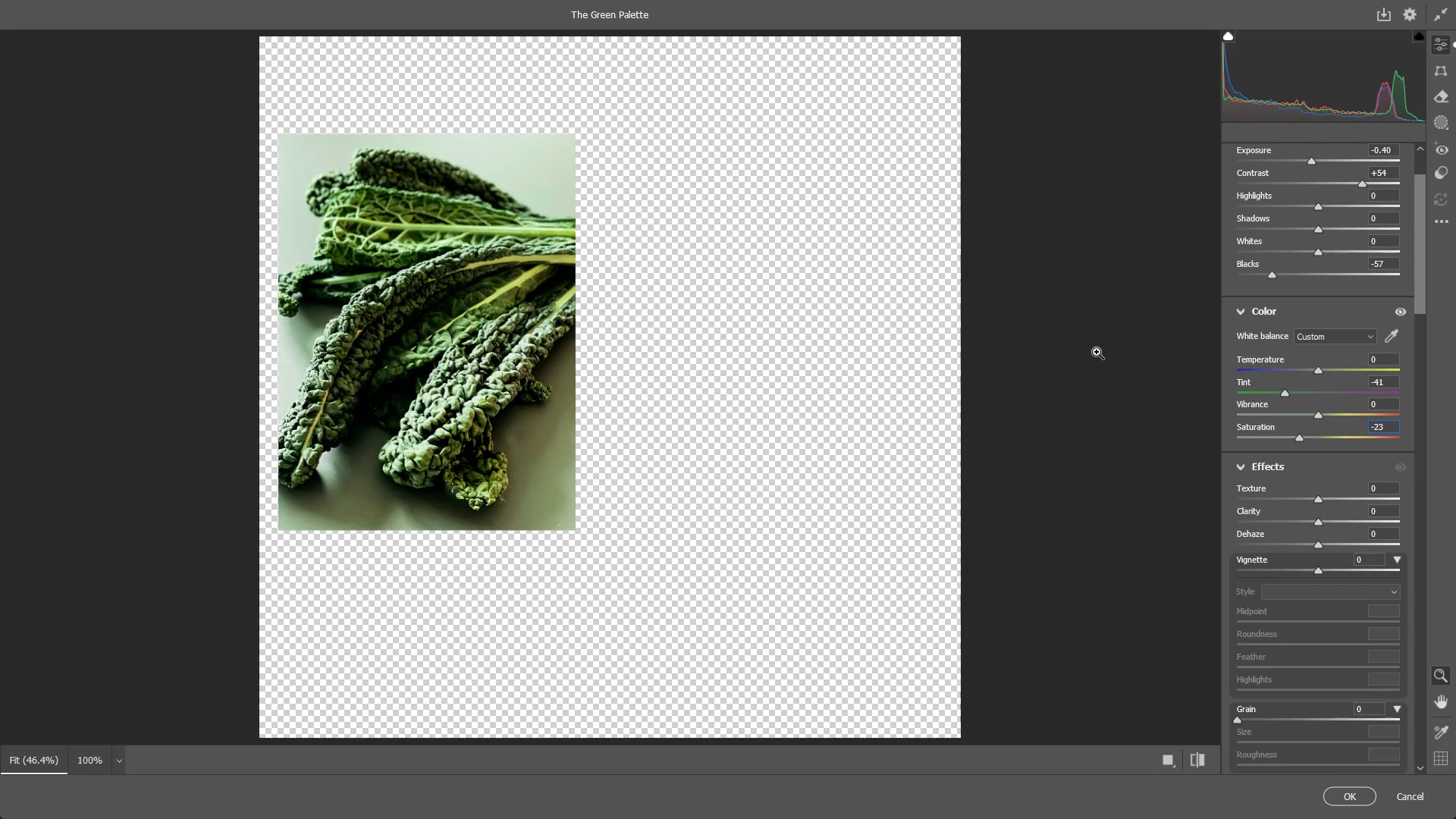 
key(NumpadEnter)
 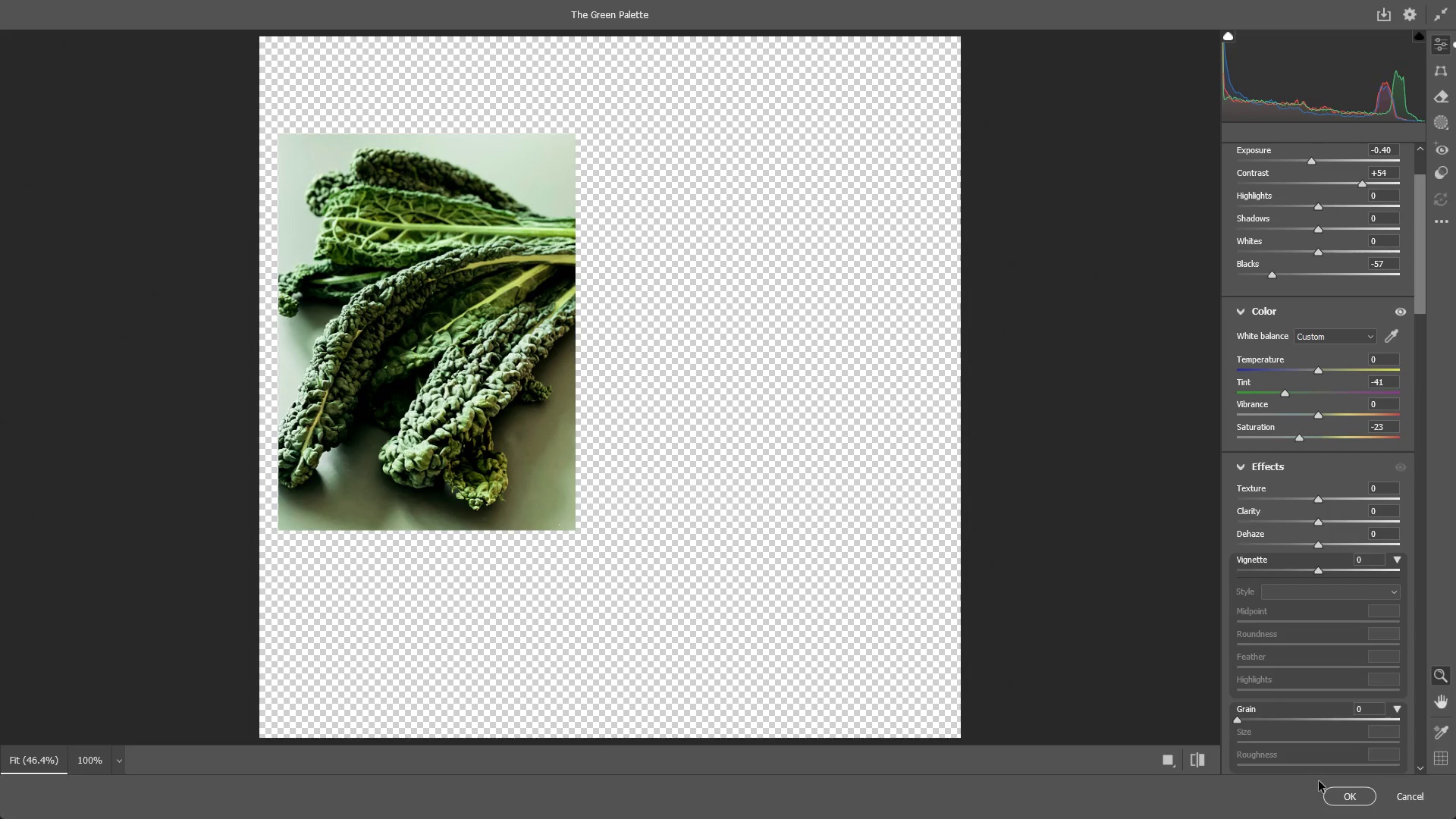 
left_click([1338, 802])
 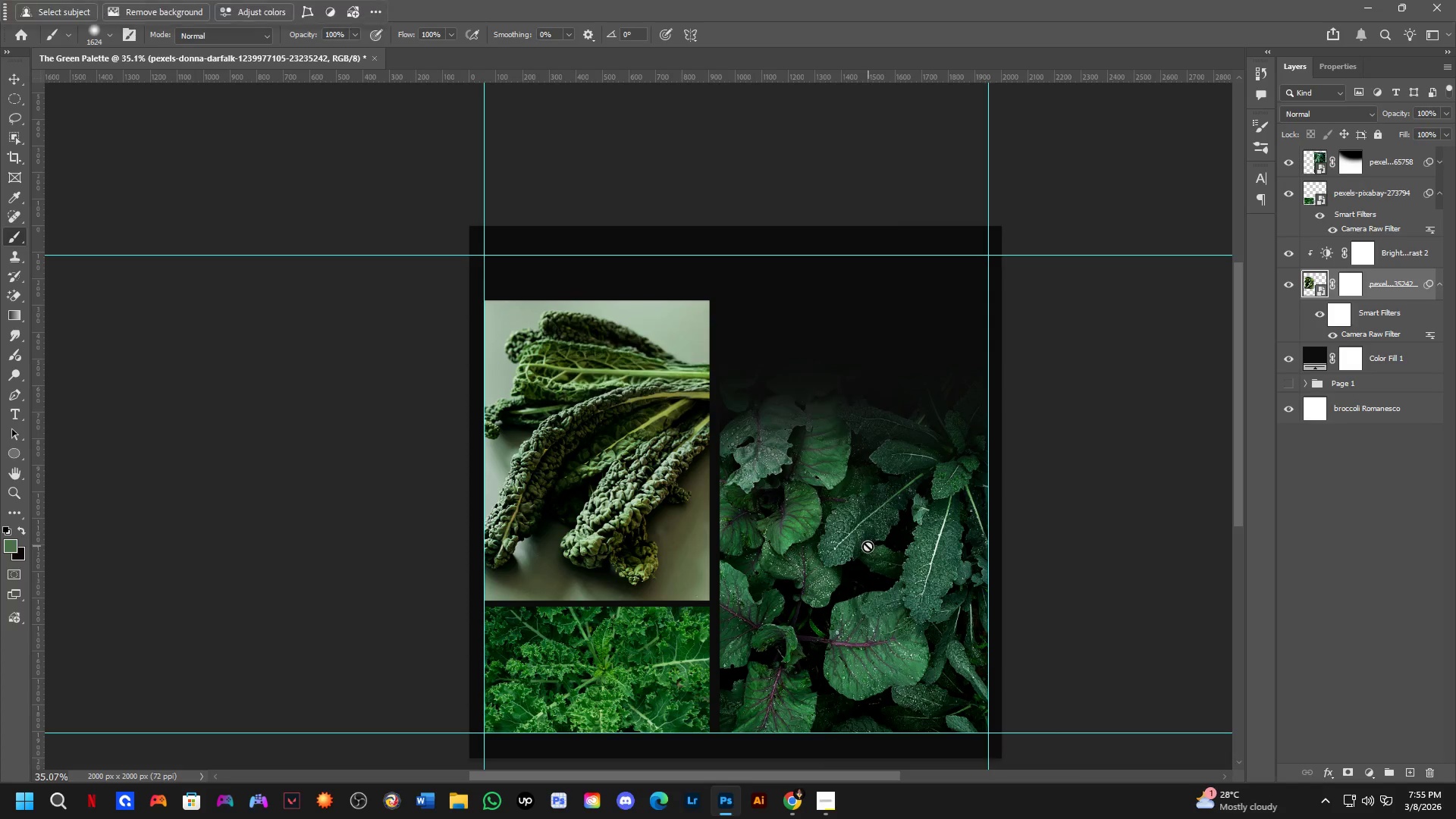 
scroll: coordinate [600, 400], scroll_direction: down, amount: 2.0
 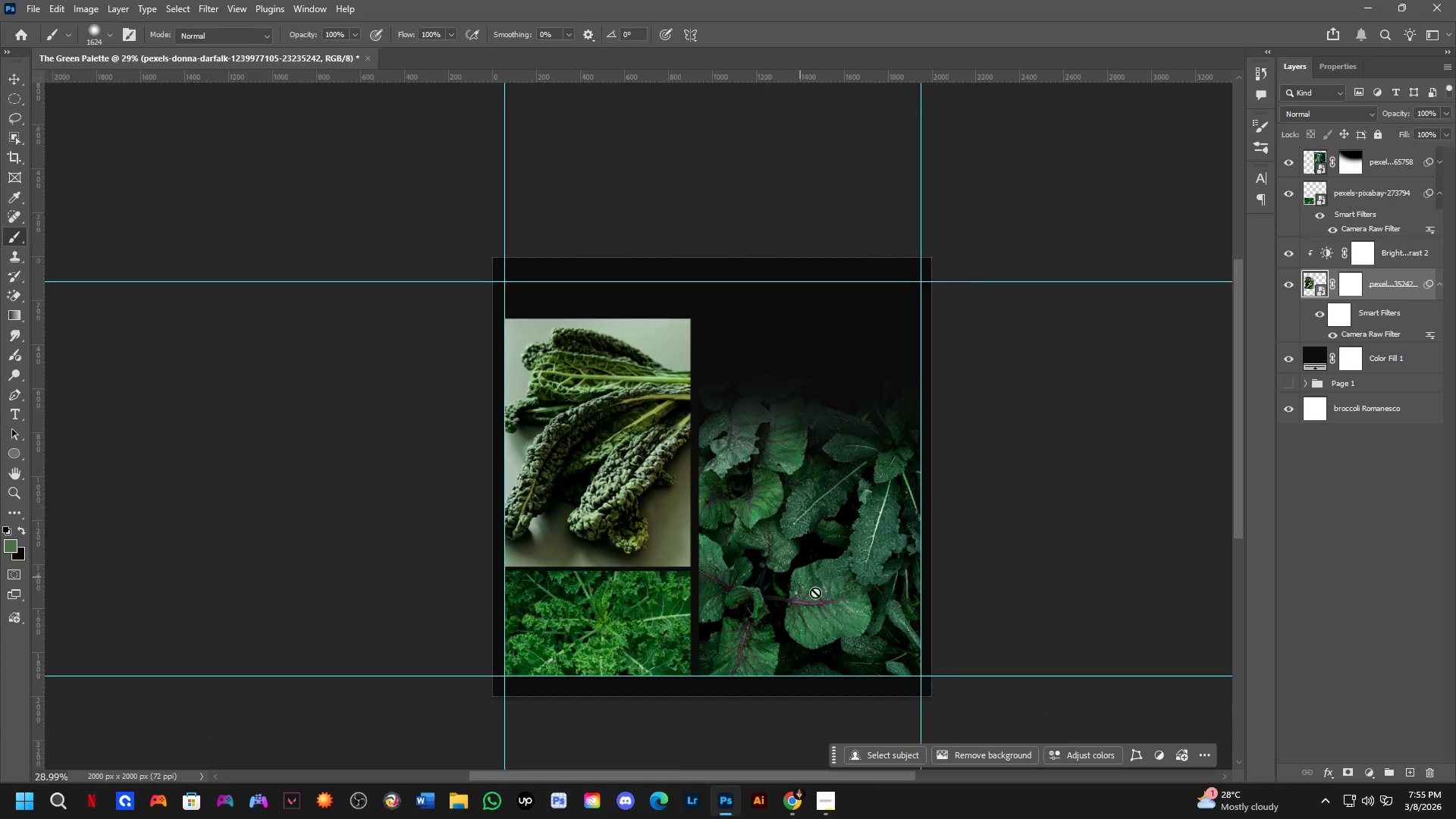 
hold_key(key=Space, duration=0.53)
 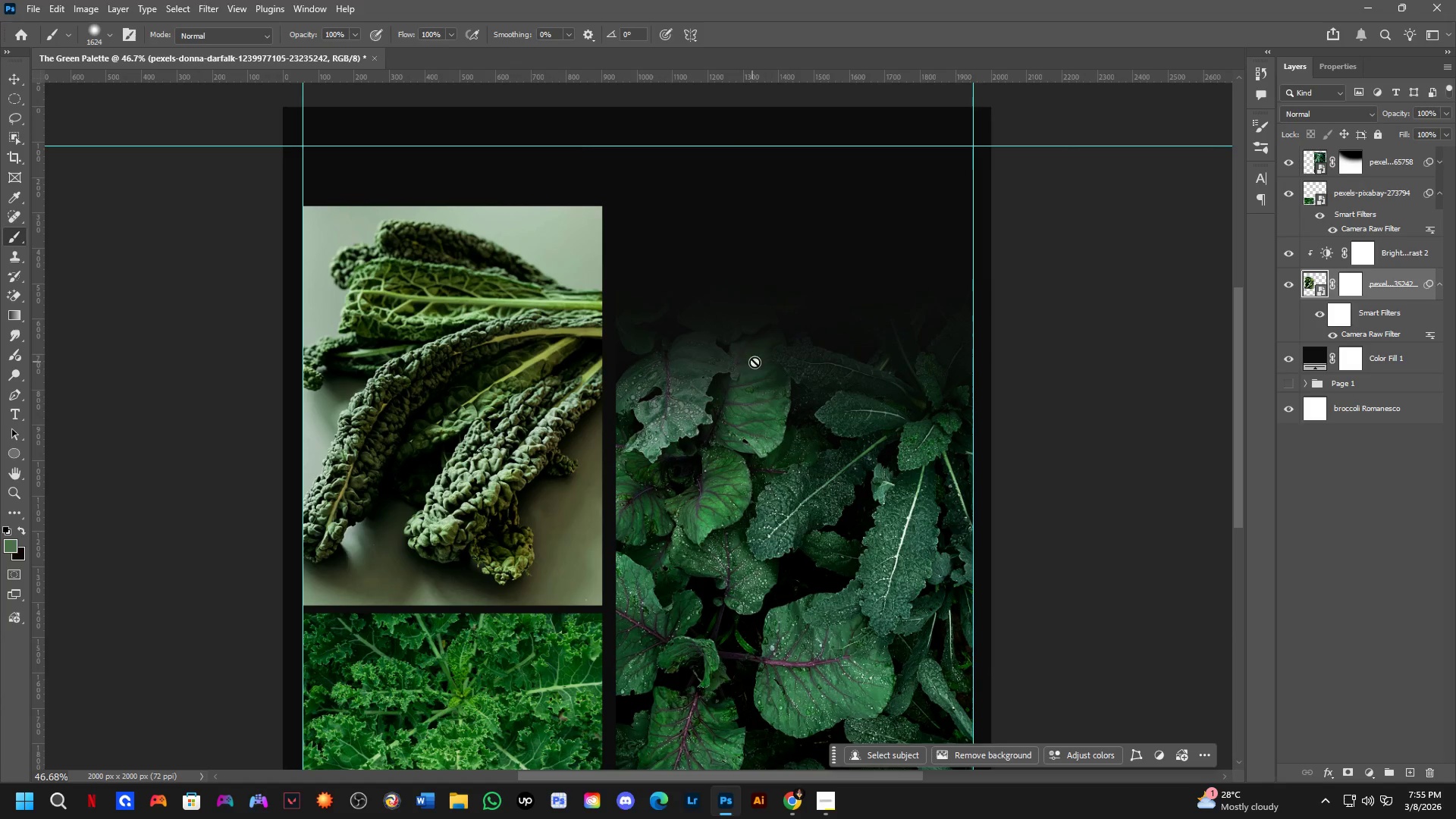 
left_click_drag(start_coordinate=[802, 581], to_coordinate=[758, 540])
 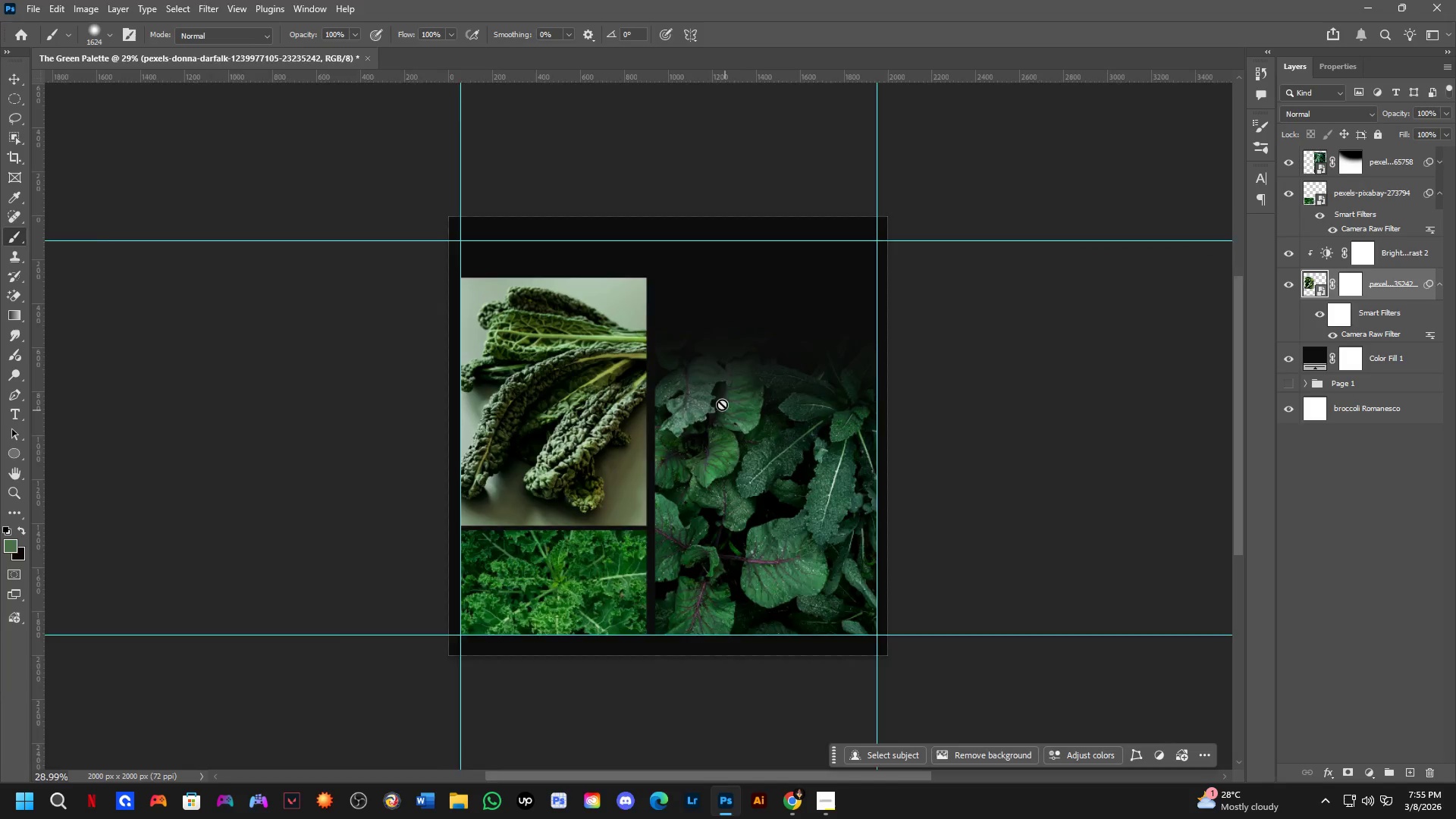 
scroll: coordinate [735, 369], scroll_direction: up, amount: 5.0
 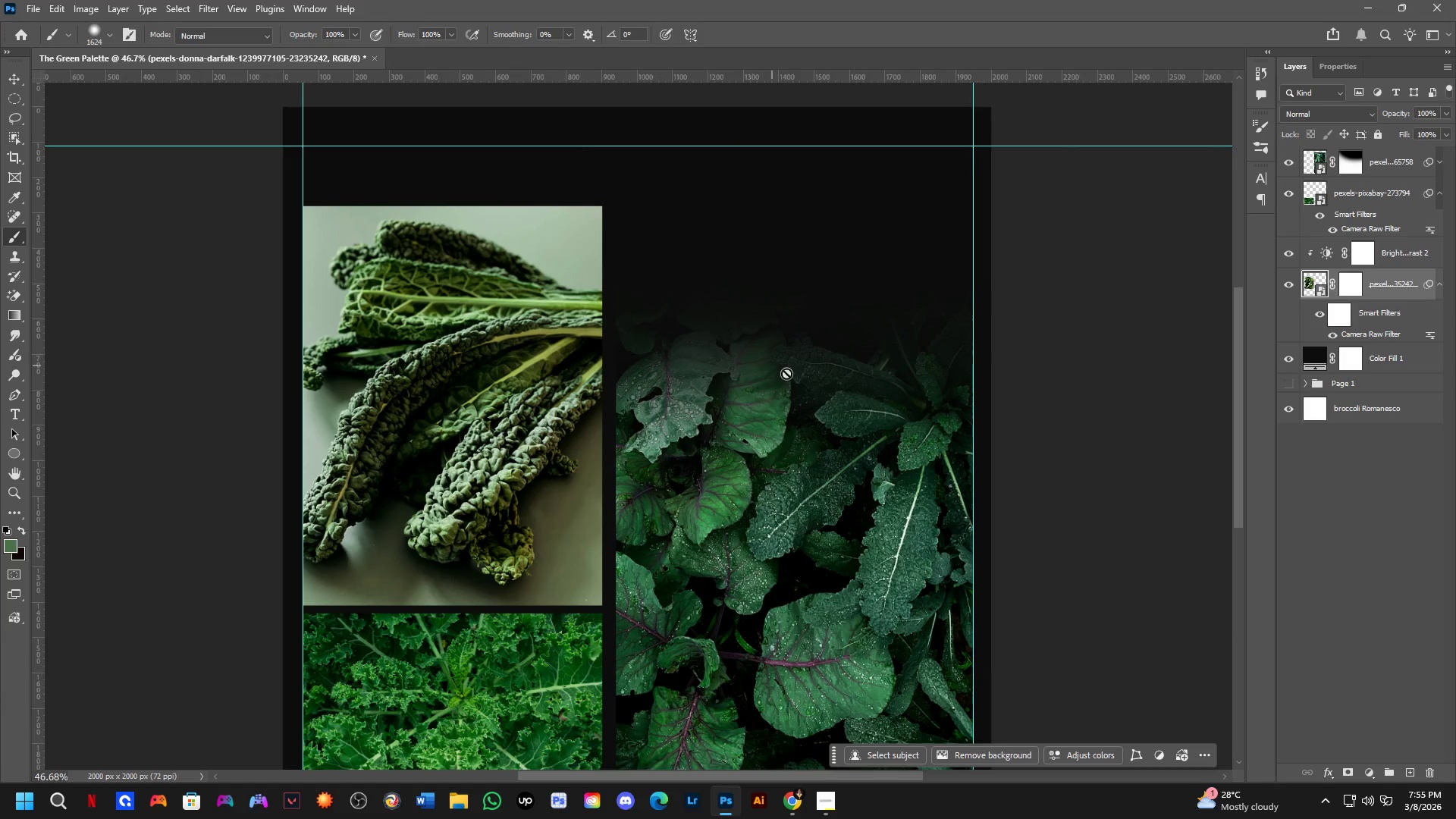 
key(Control+ControlLeft)
 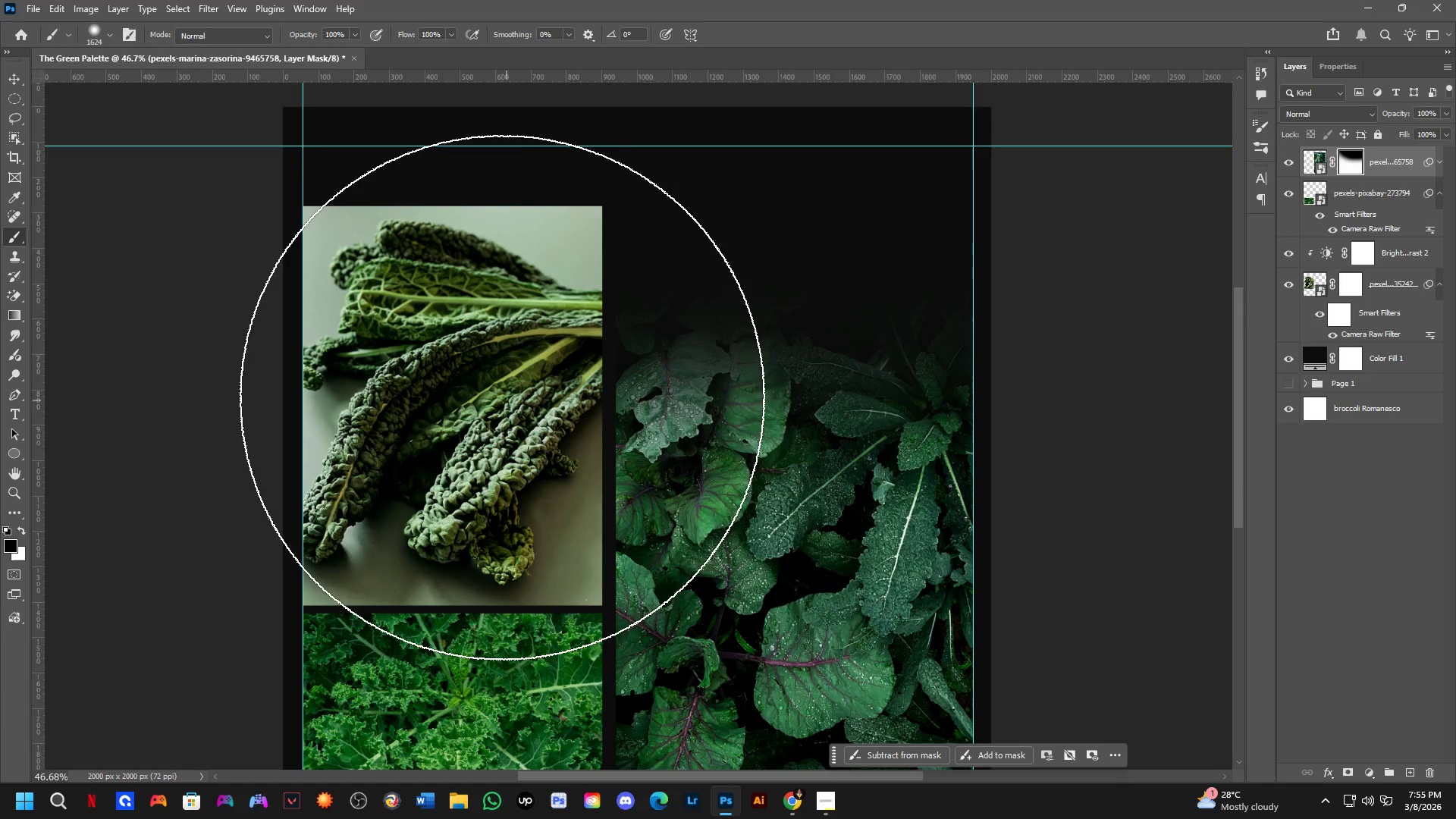 
hold_key(key=AltLeft, duration=0.42)
 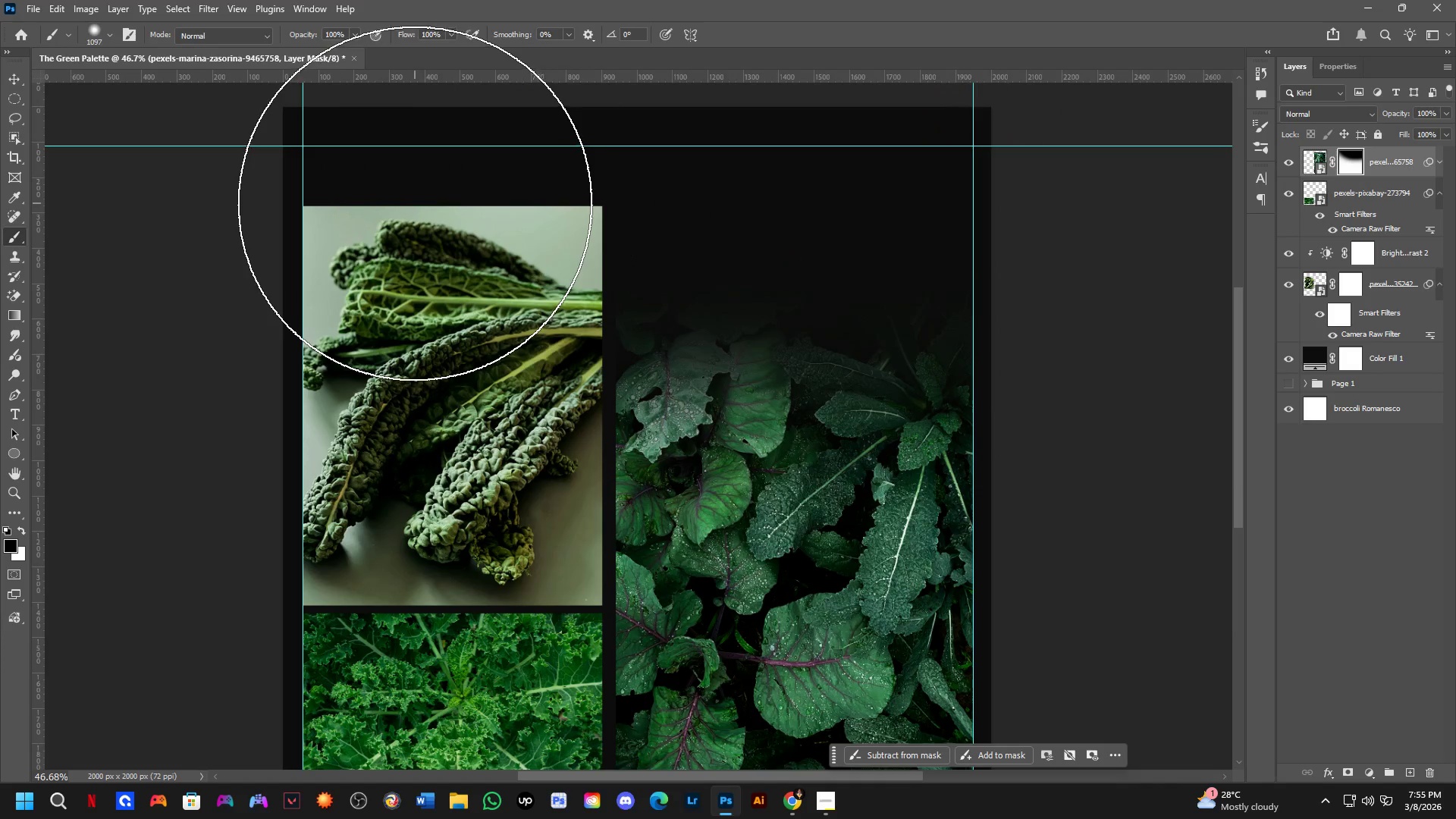 
left_click_drag(start_coordinate=[415, 203], to_coordinate=[1207, 53])
 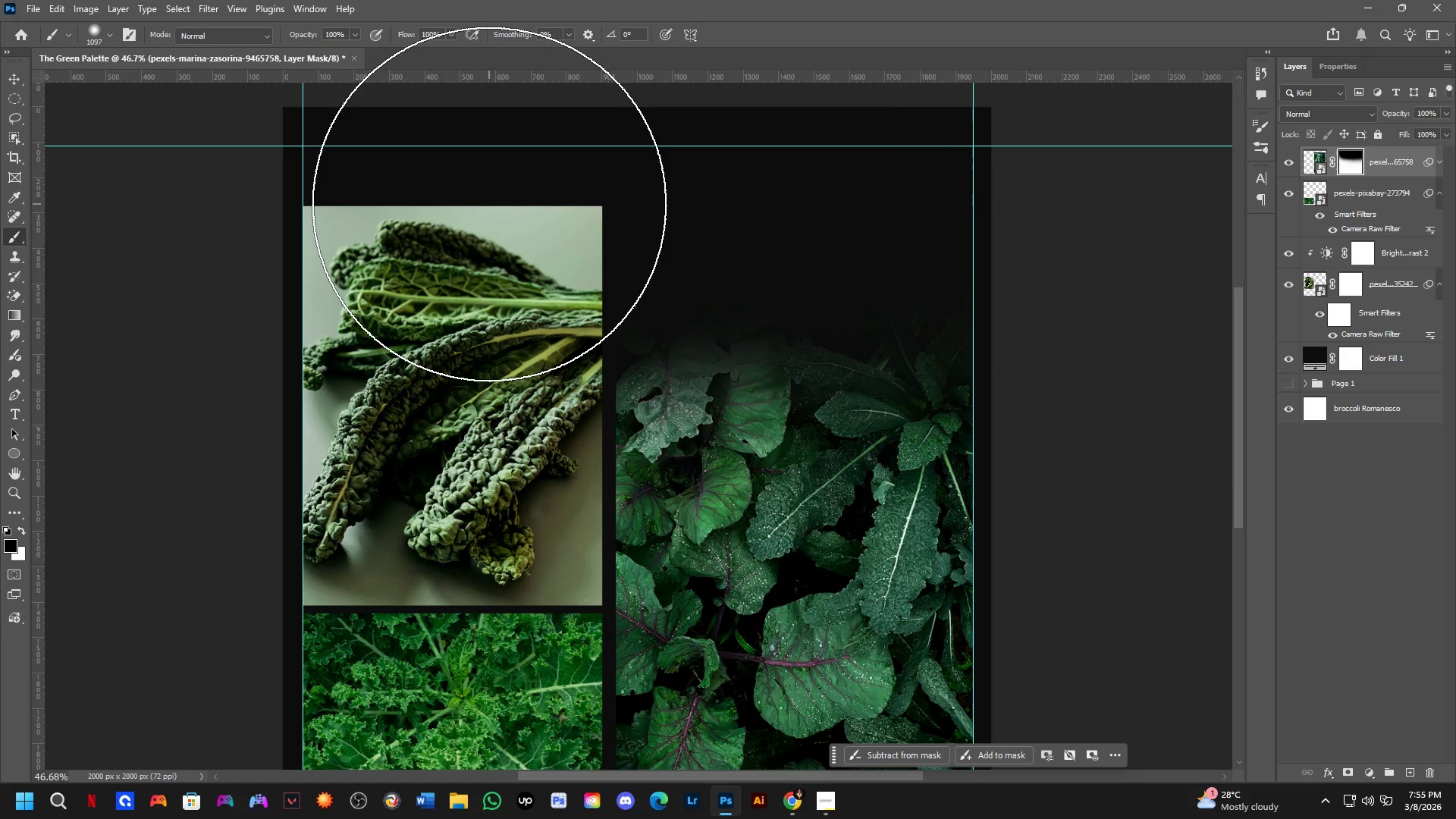 
left_click_drag(start_coordinate=[489, 204], to_coordinate=[1324, 100])
 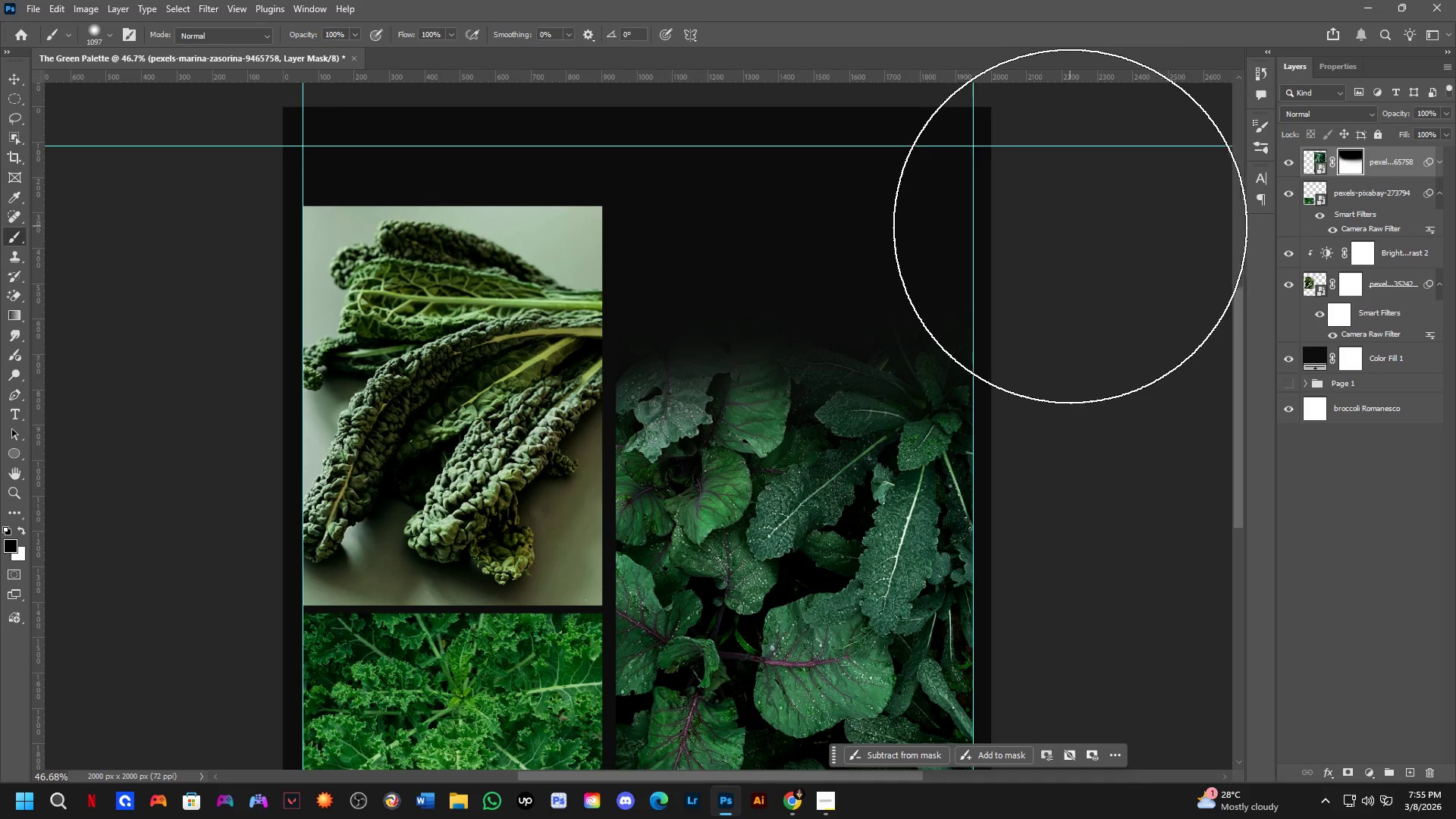 
left_click_drag(start_coordinate=[1070, 226], to_coordinate=[0, 293])
 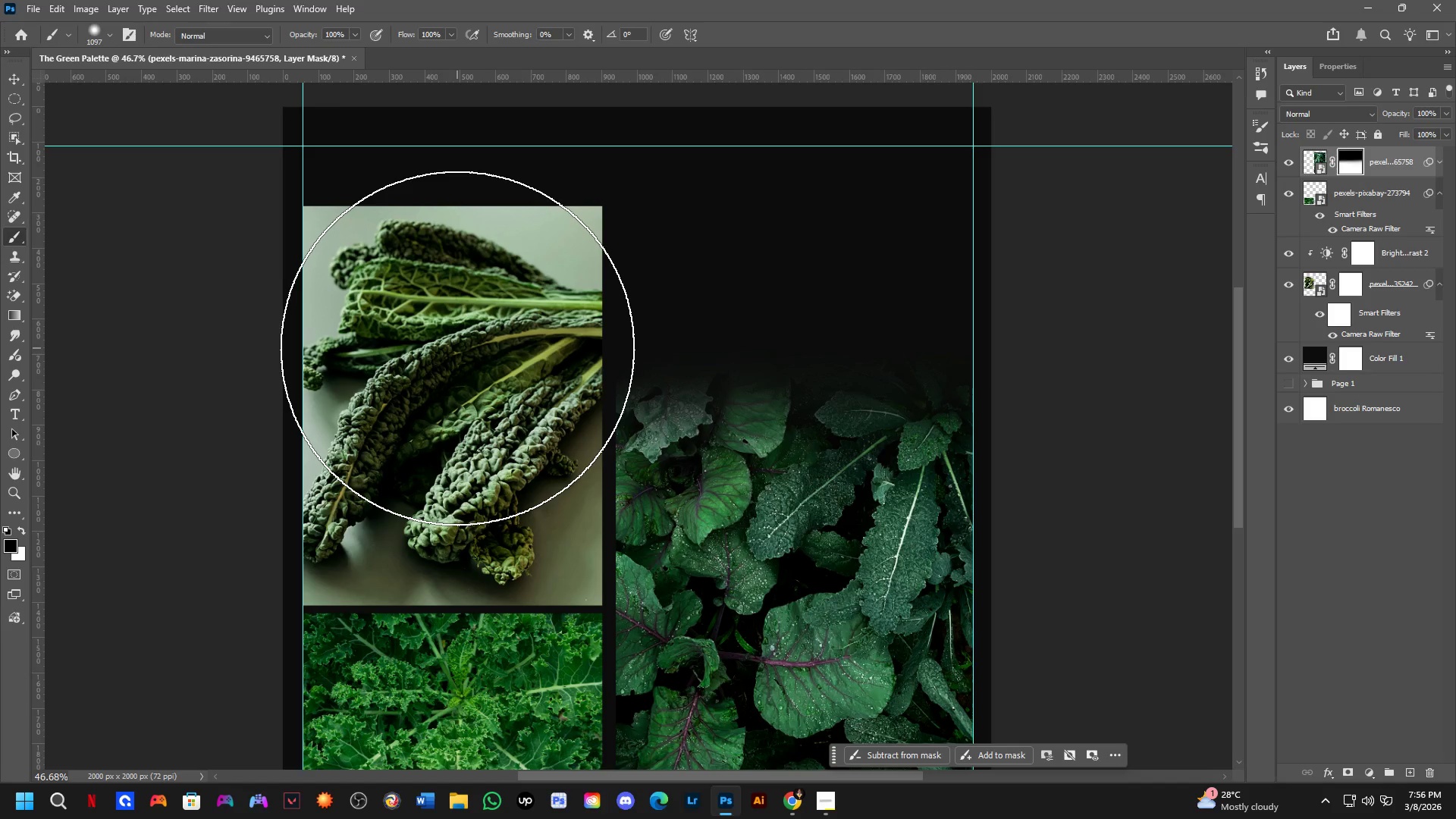 
wait(24.89)
 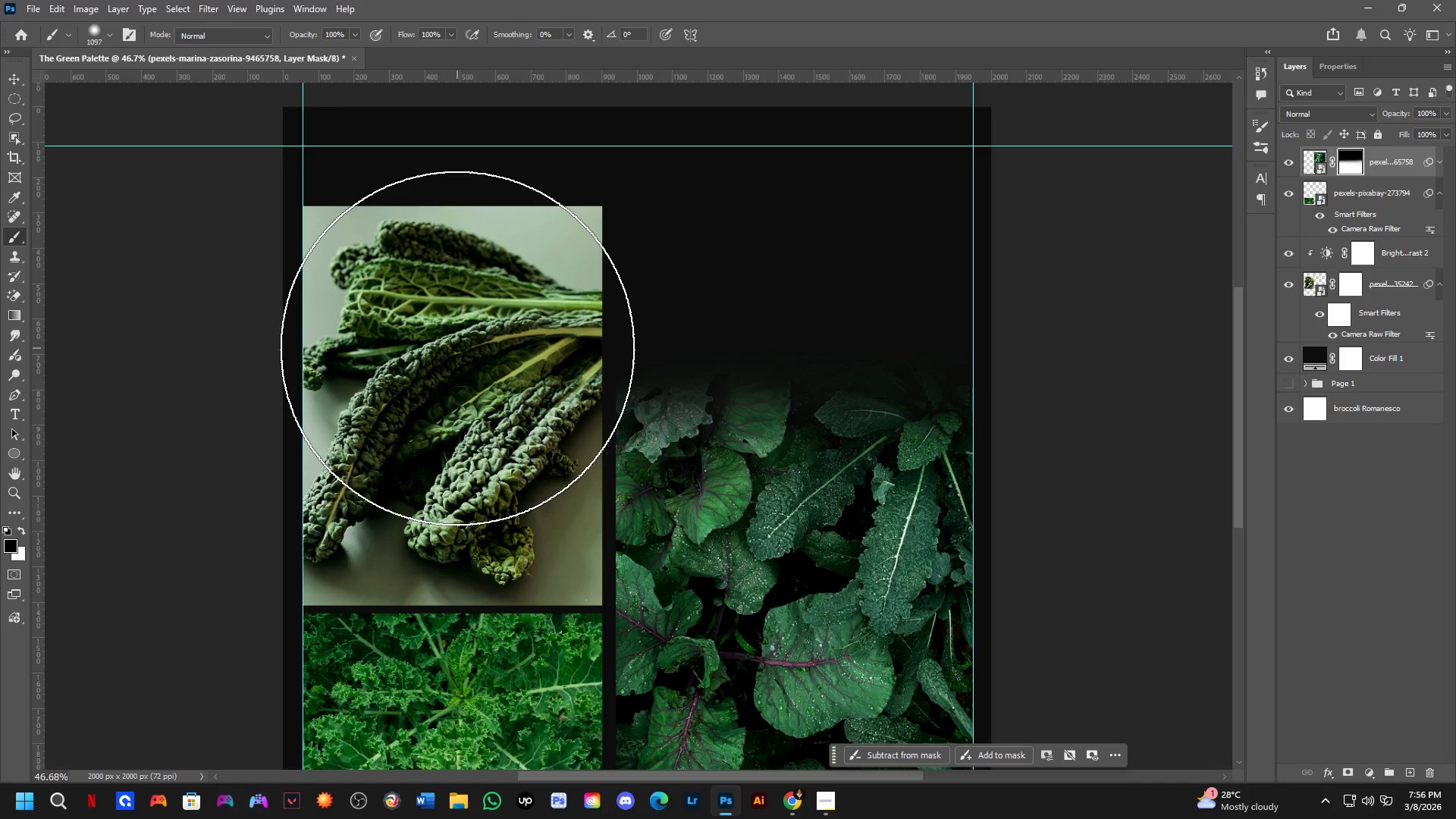 
key(Control+ControlLeft)
 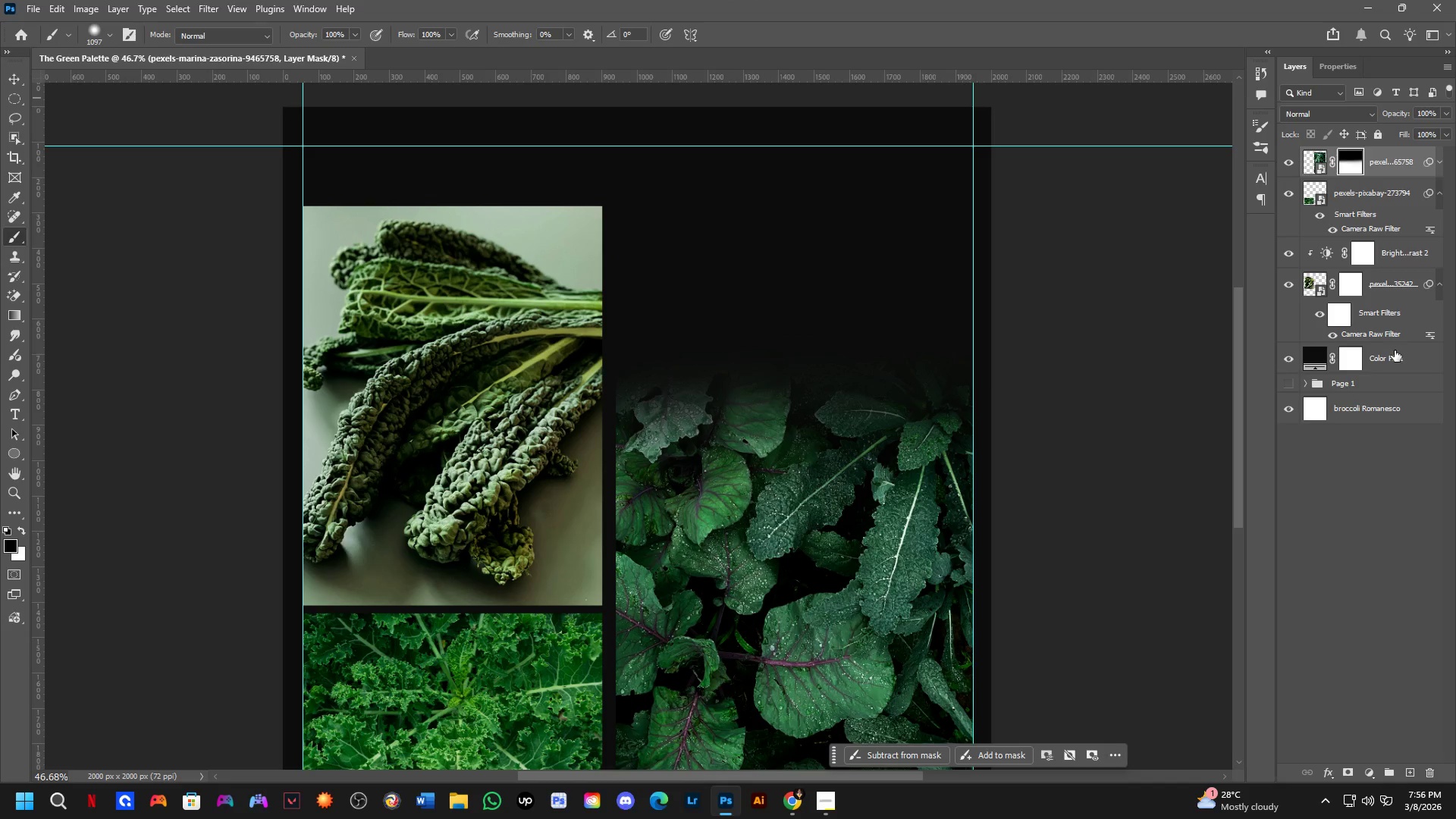 
key(Control+Shift+ShiftLeft)
 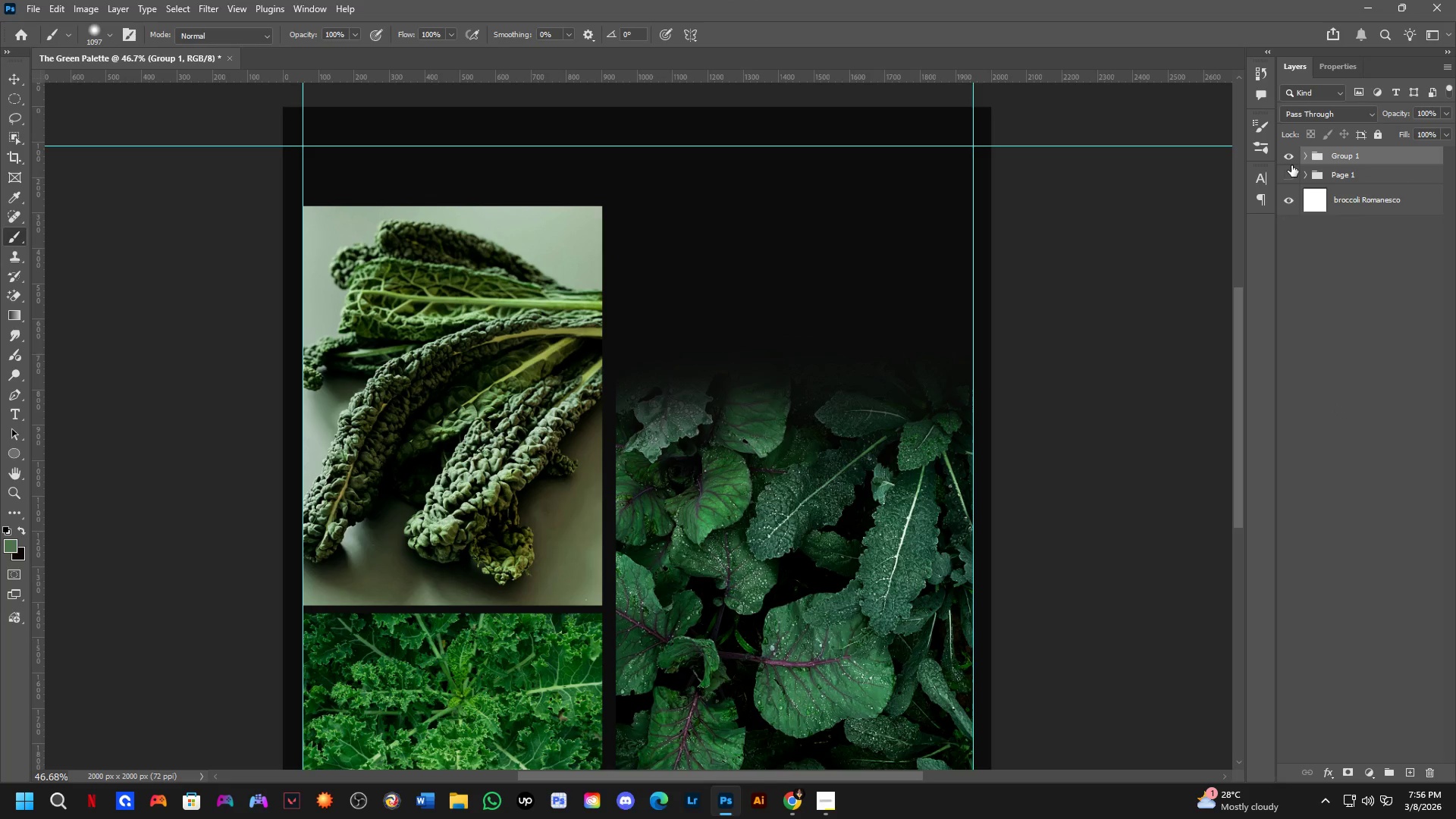 
double_click([1291, 177])
 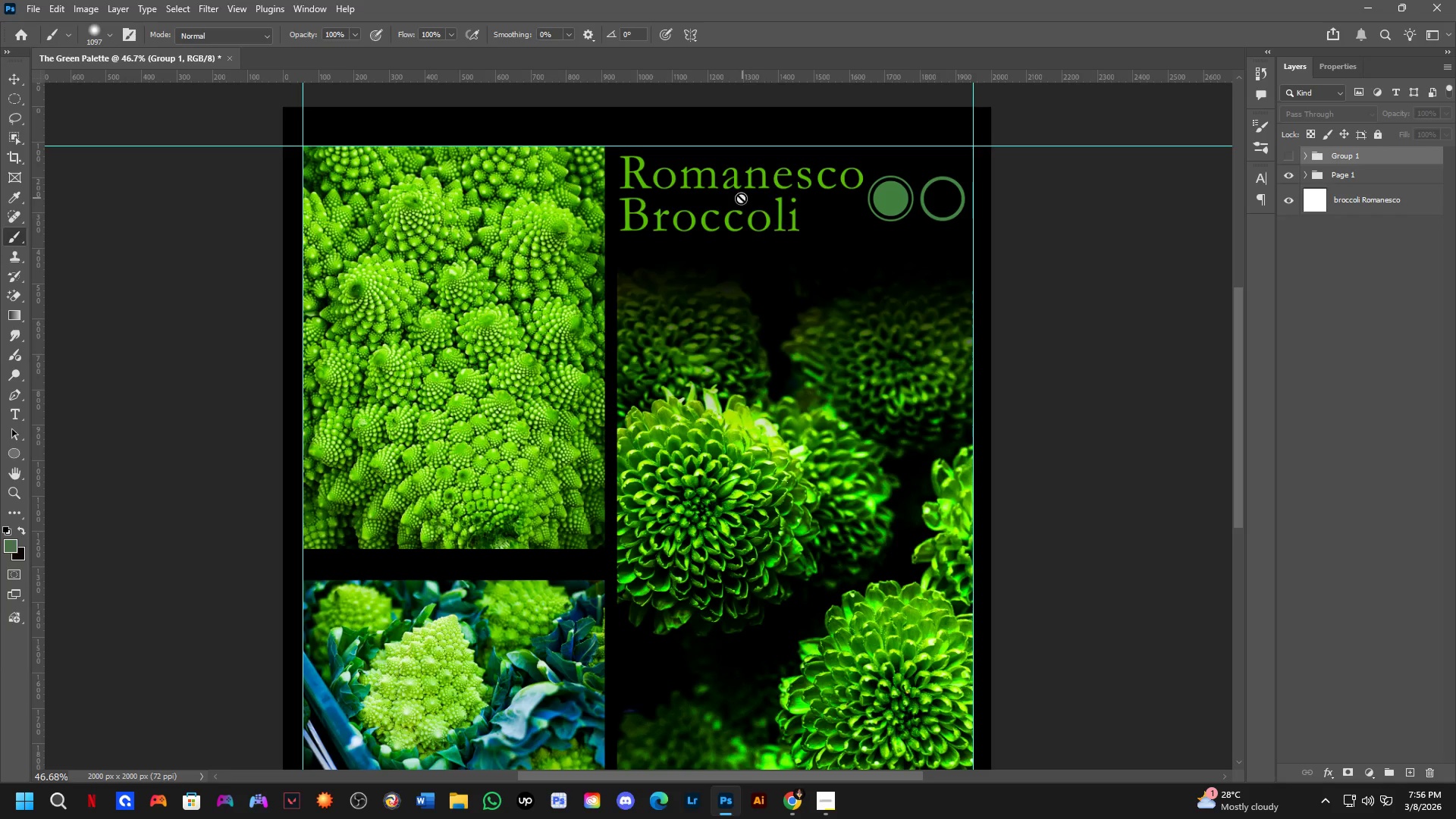 
scroll: coordinate [741, 198], scroll_direction: up, amount: 4.0
 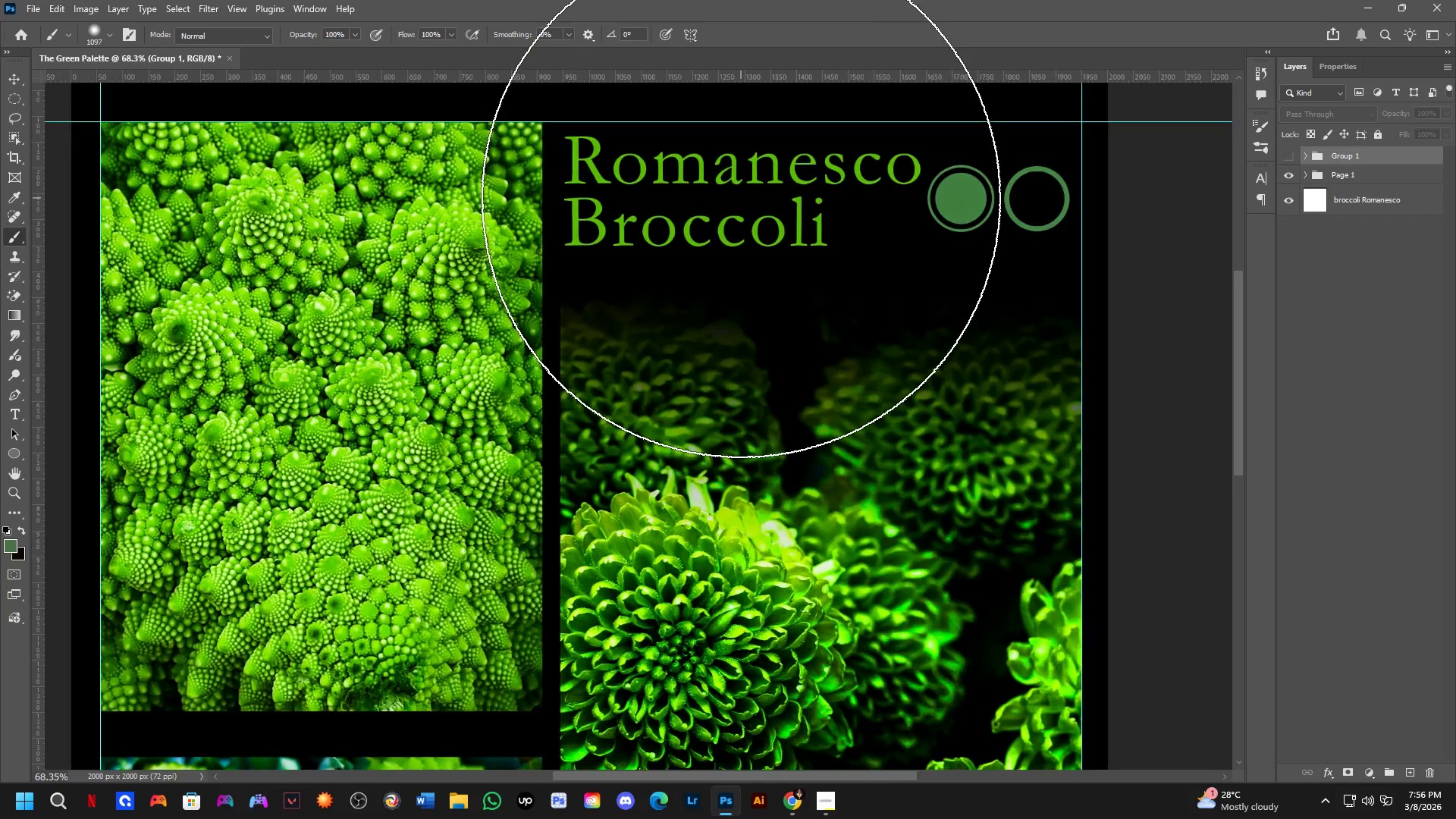 
hold_key(key=ControlLeft, duration=1.5)
 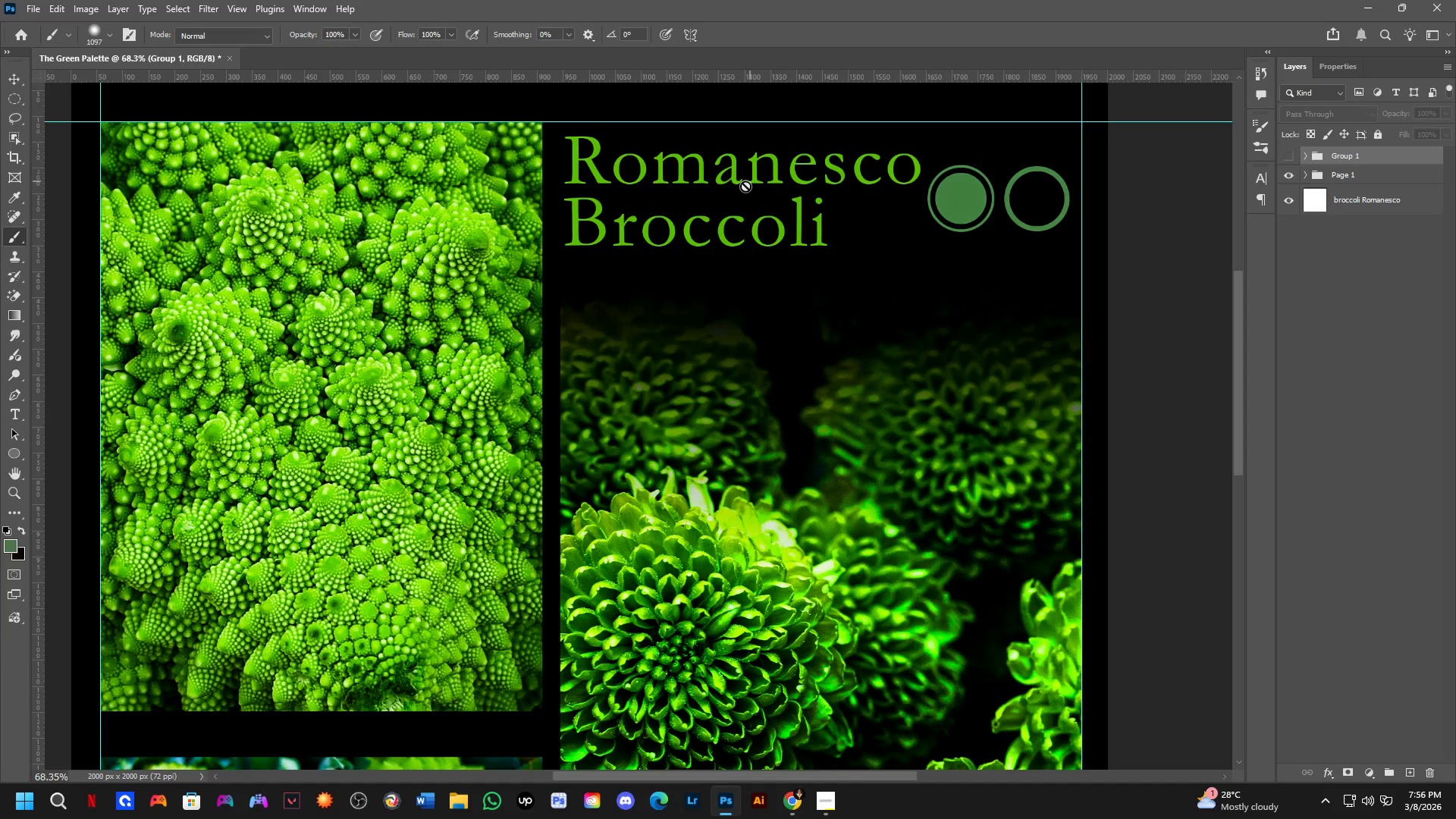 
hold_key(key=ControlLeft, duration=0.61)
 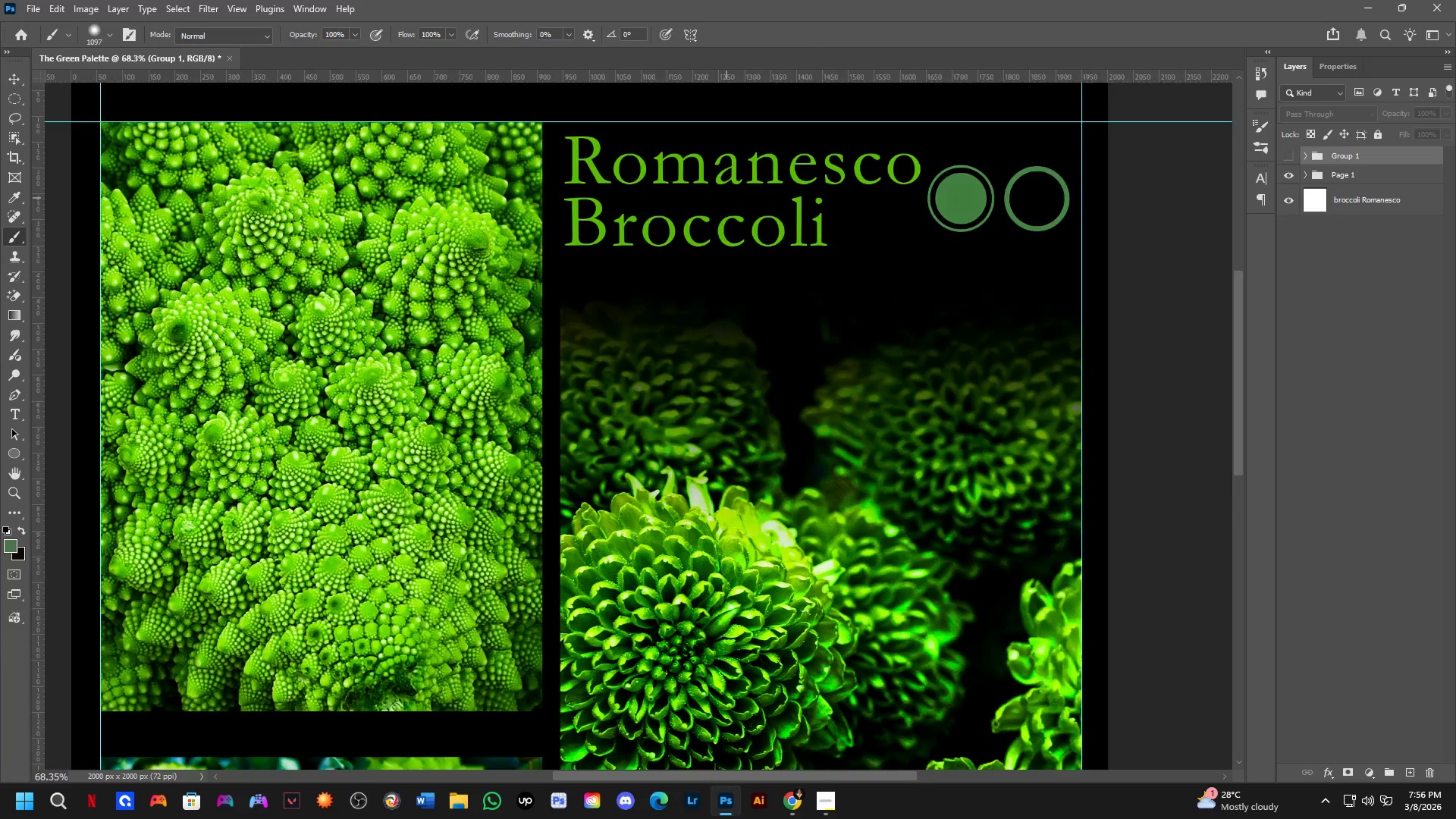 
scroll: coordinate [726, 198], scroll_direction: down, amount: 4.0
 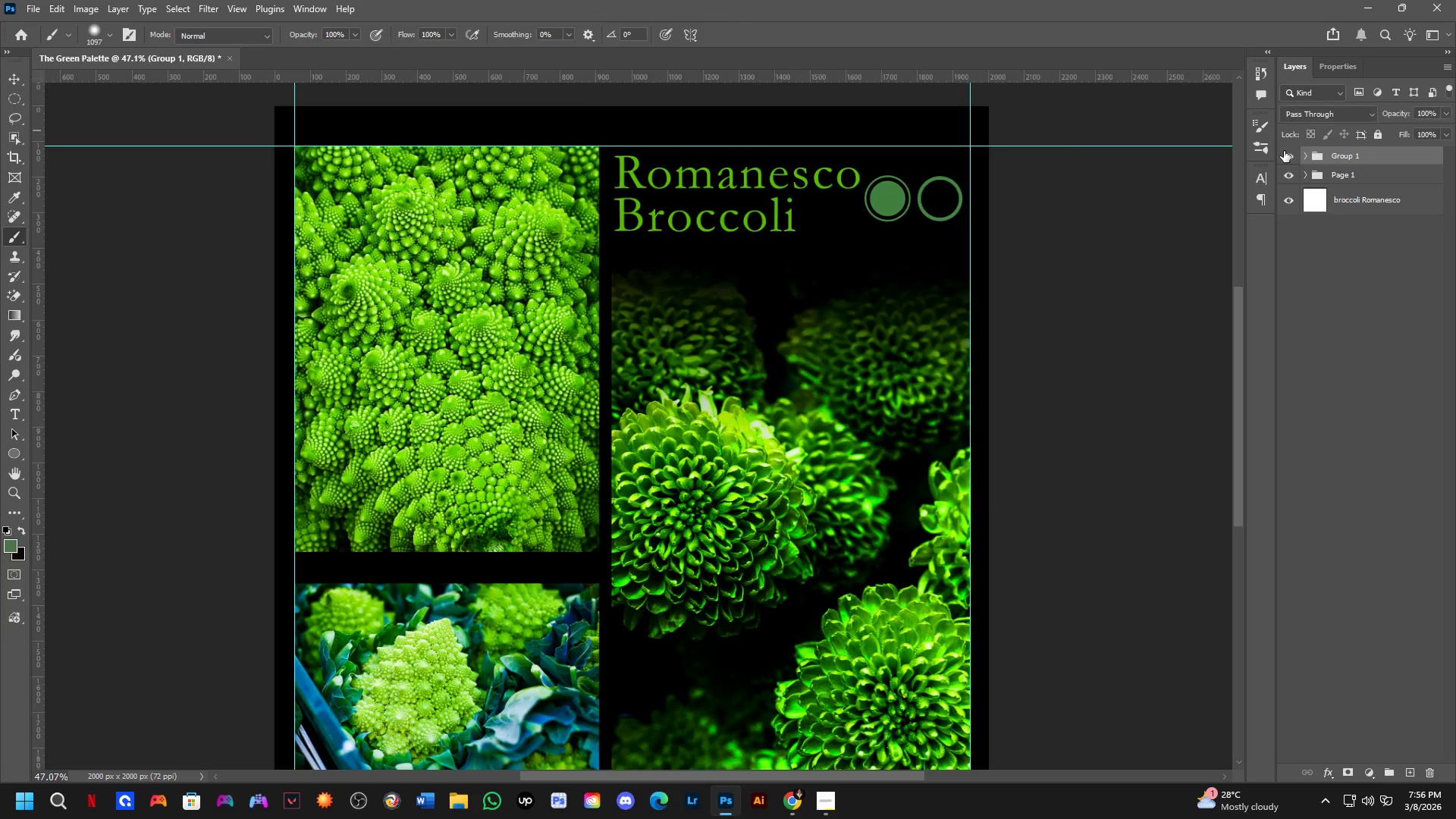 
double_click([1284, 151])
 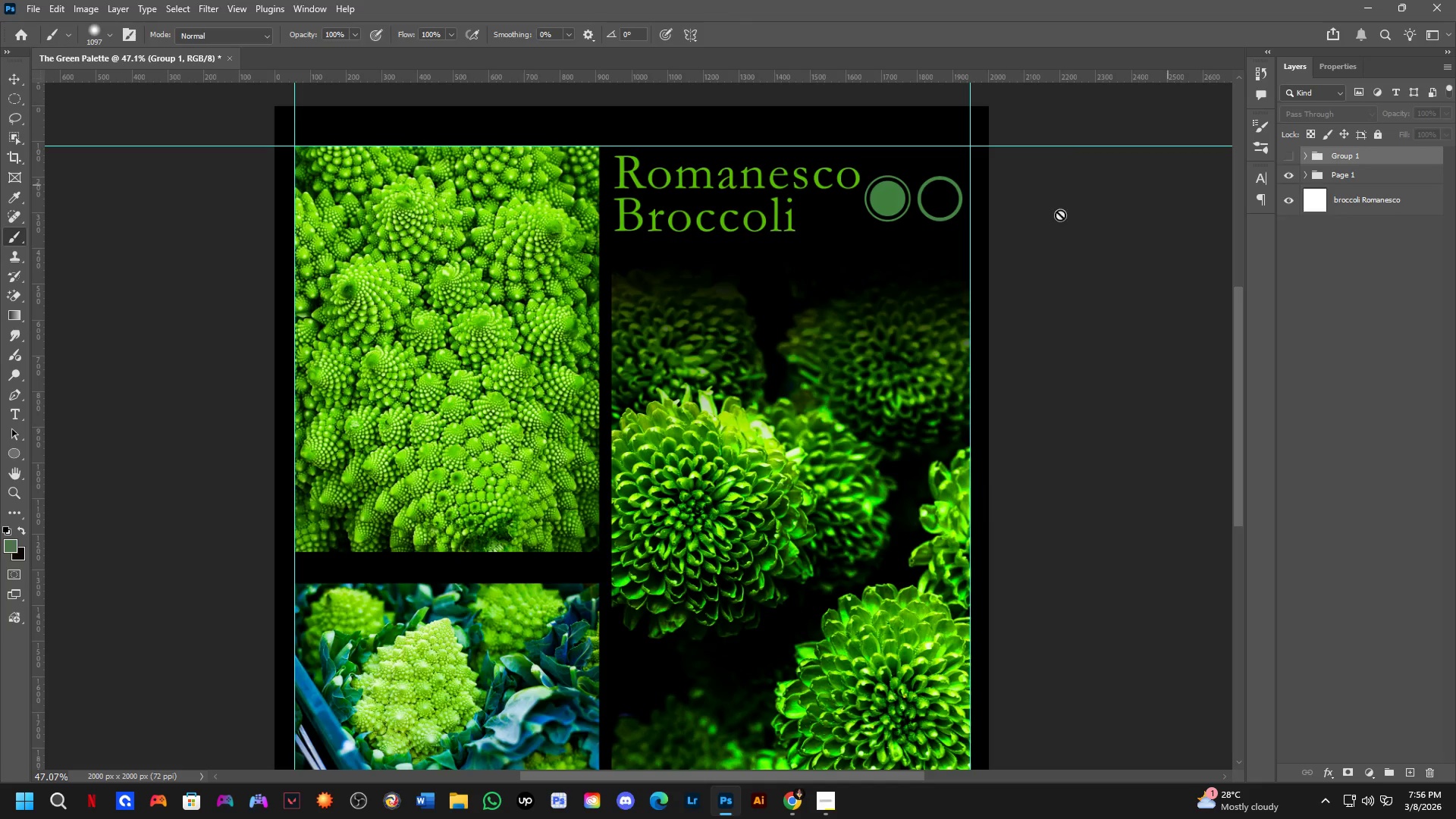 
scroll: coordinate [648, 327], scroll_direction: down, amount: 5.0
 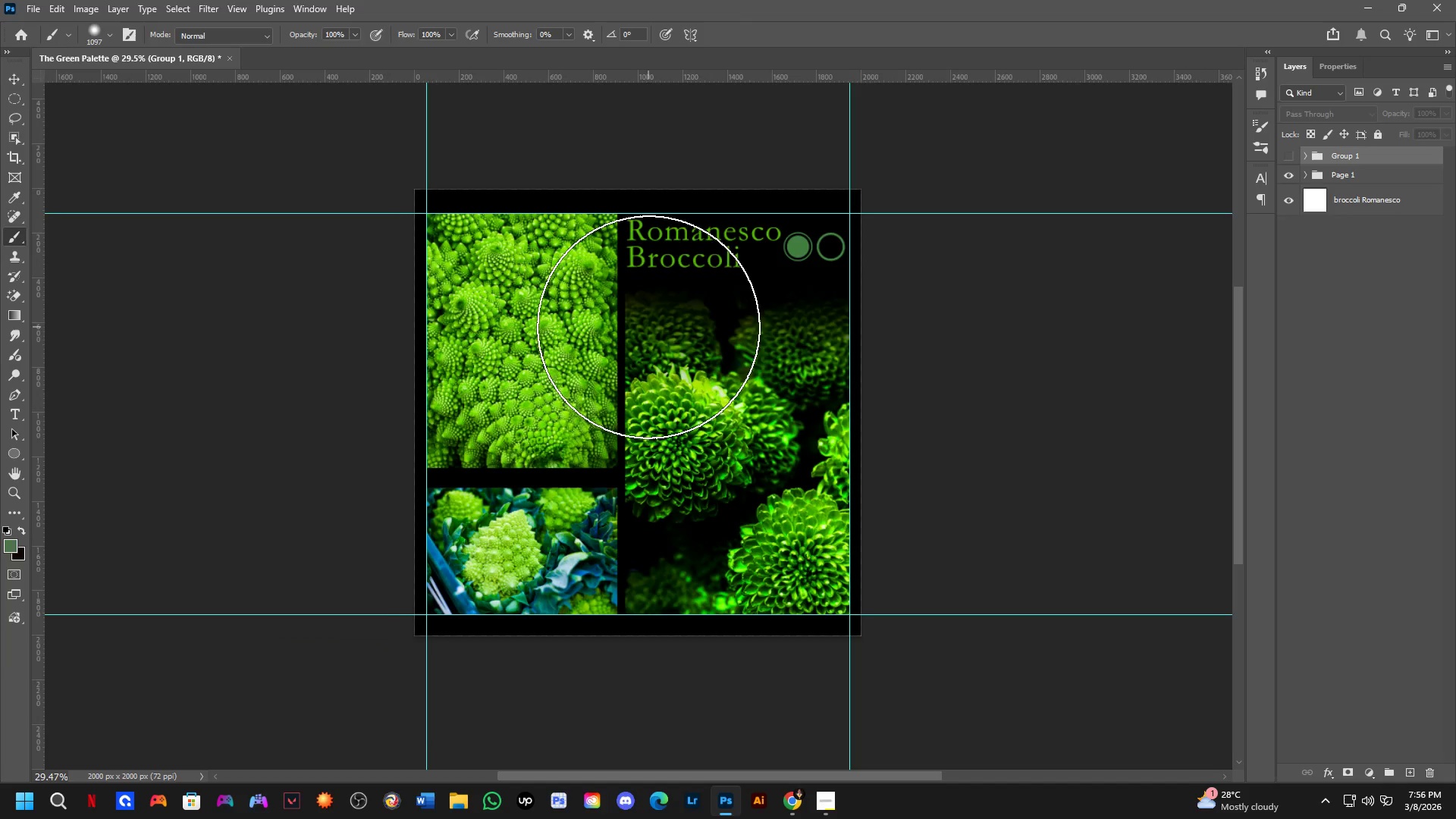 
hold_key(key=Space, duration=0.56)
 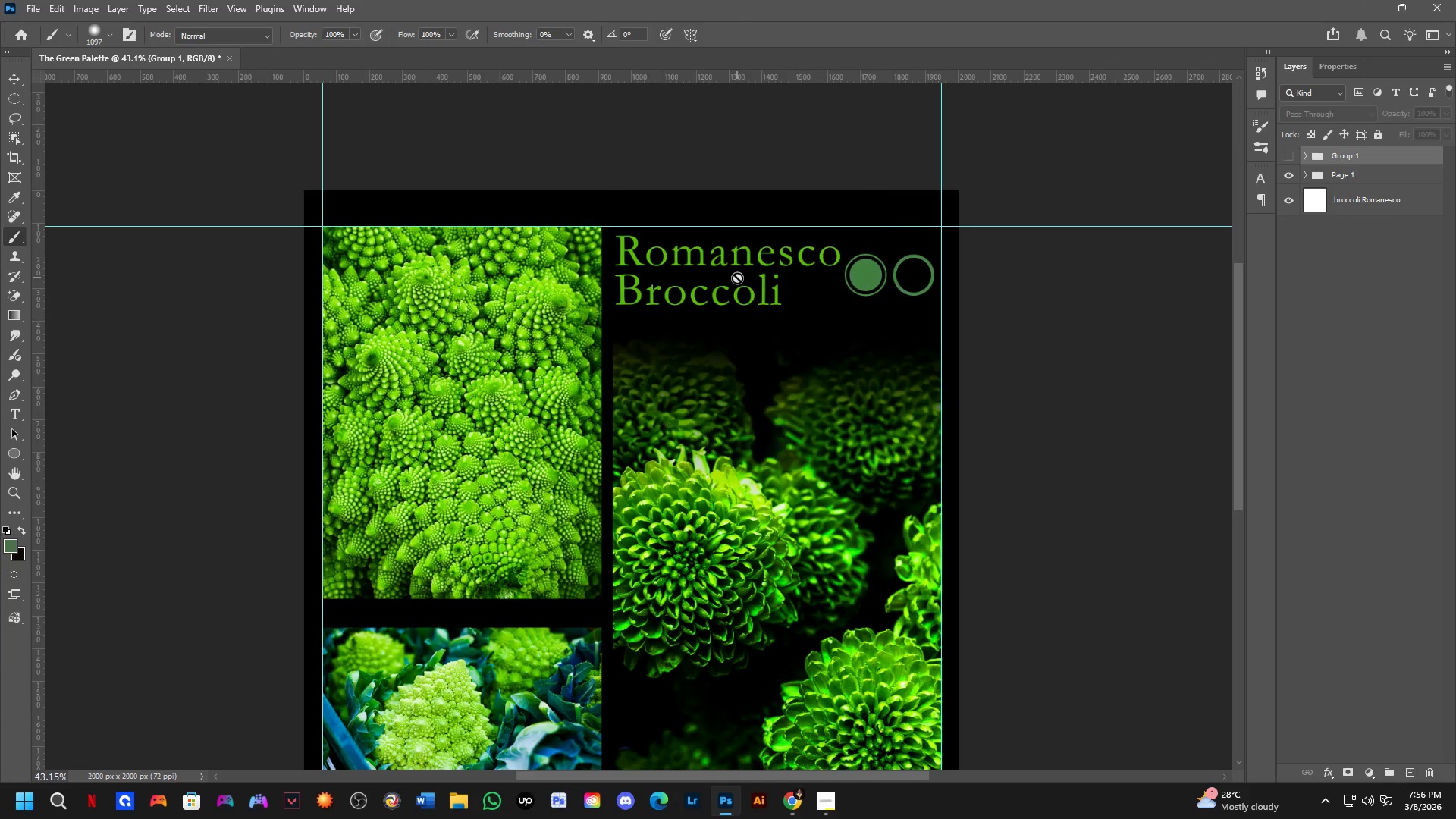 
left_click_drag(start_coordinate=[686, 362], to_coordinate=[712, 391])
 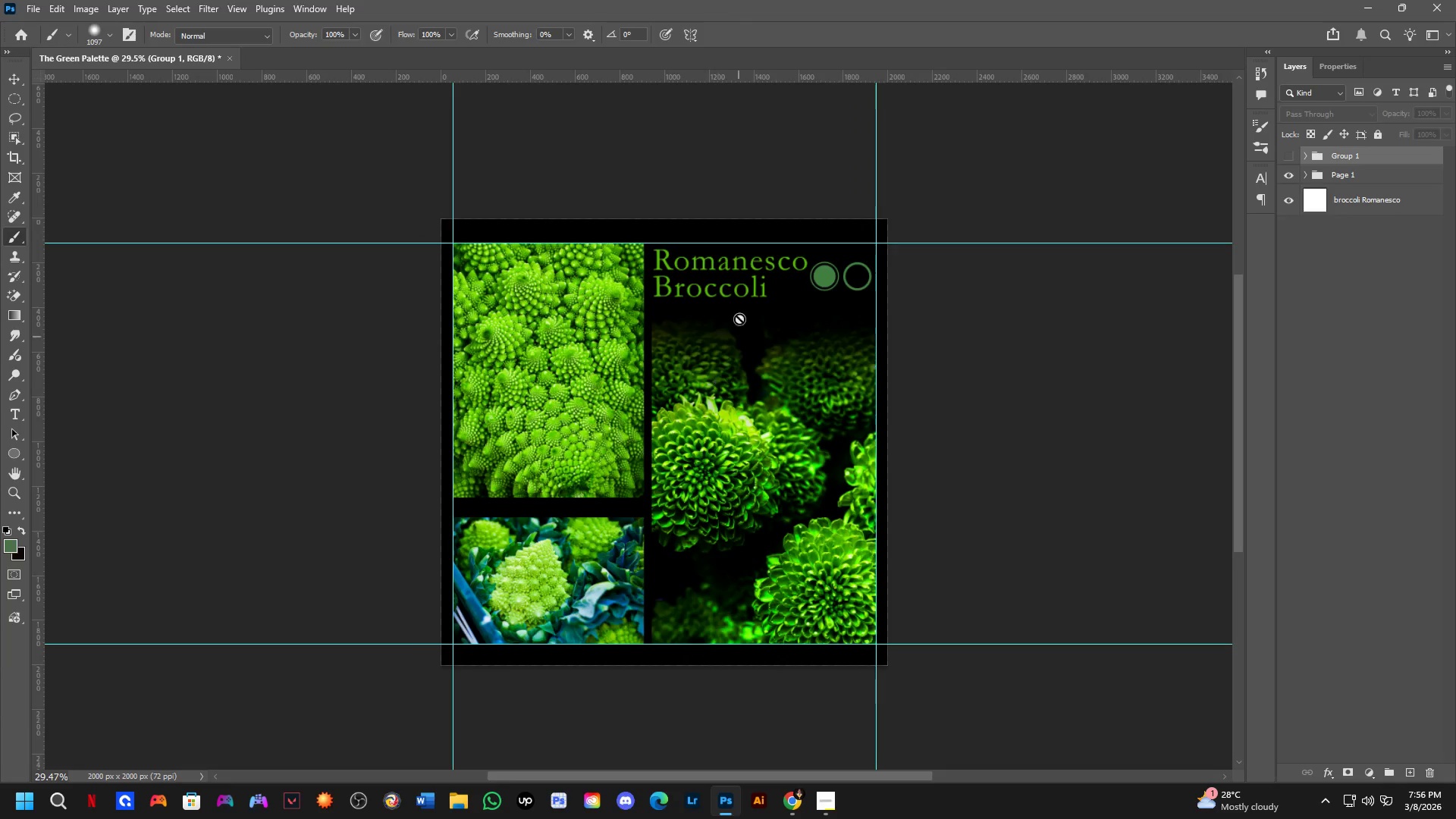 
scroll: coordinate [737, 278], scroll_direction: none, amount: 0.0
 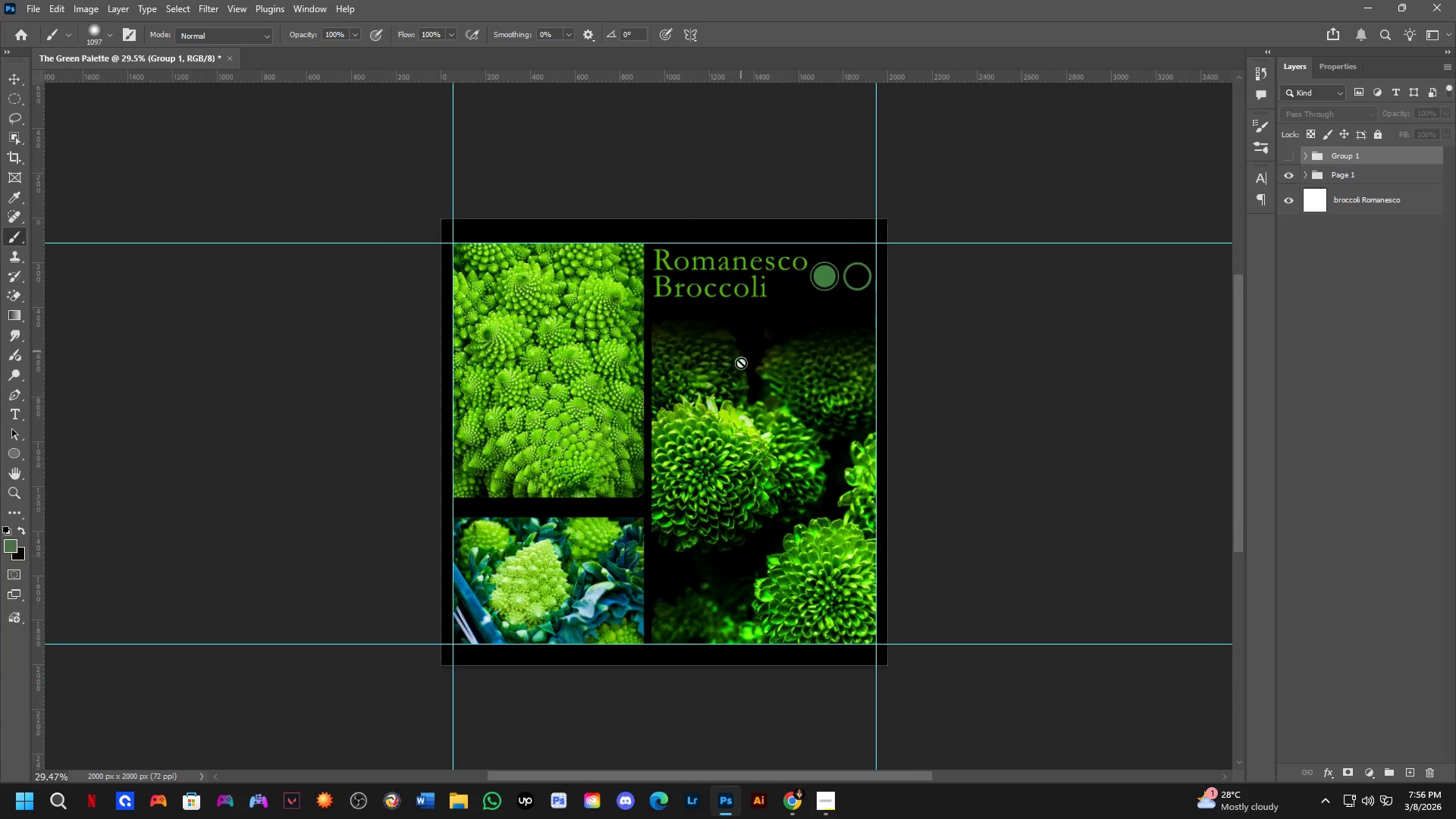 
hold_key(key=Space, duration=0.55)
 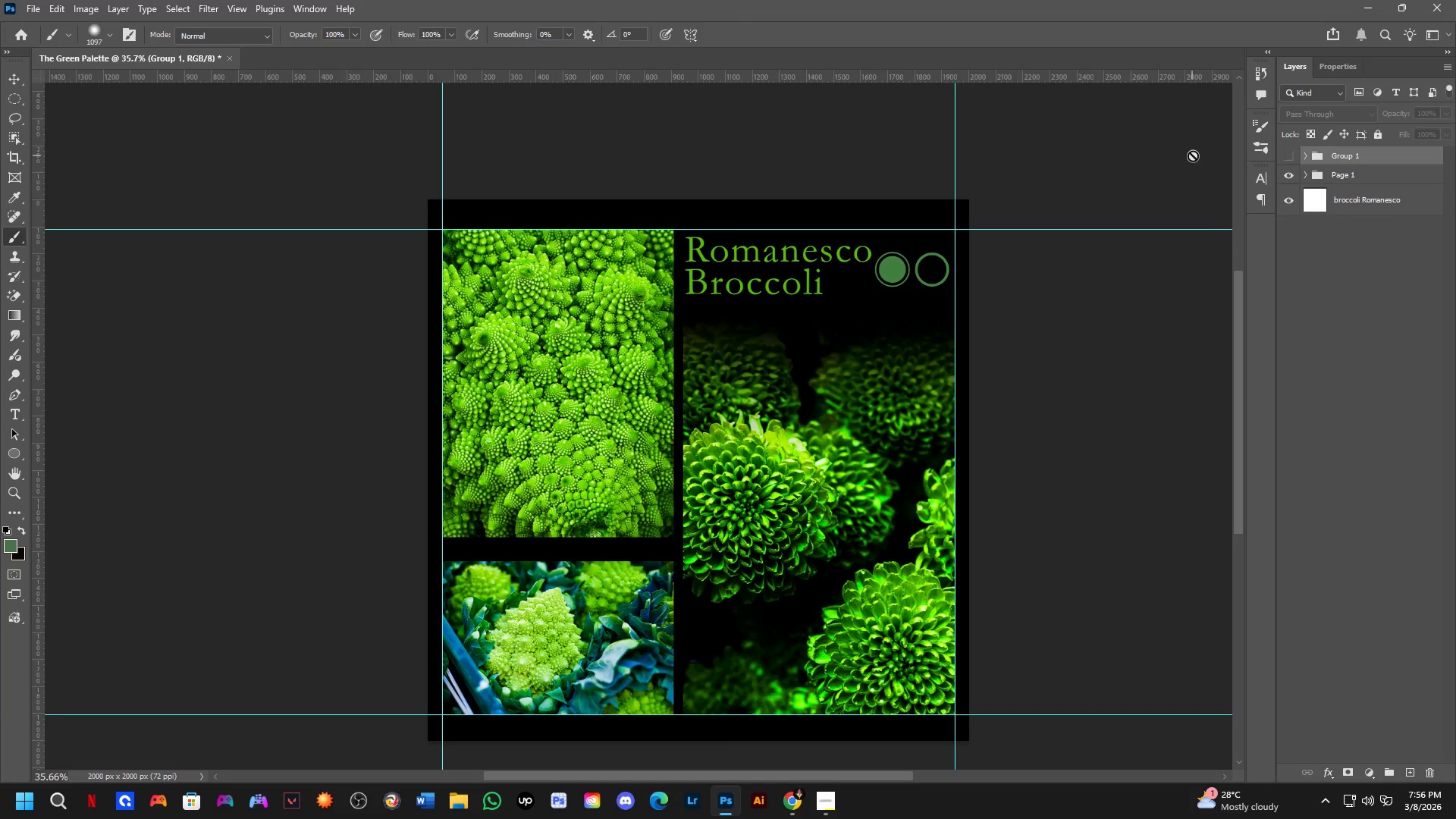 
left_click_drag(start_coordinate=[741, 372], to_coordinate=[786, 378])
 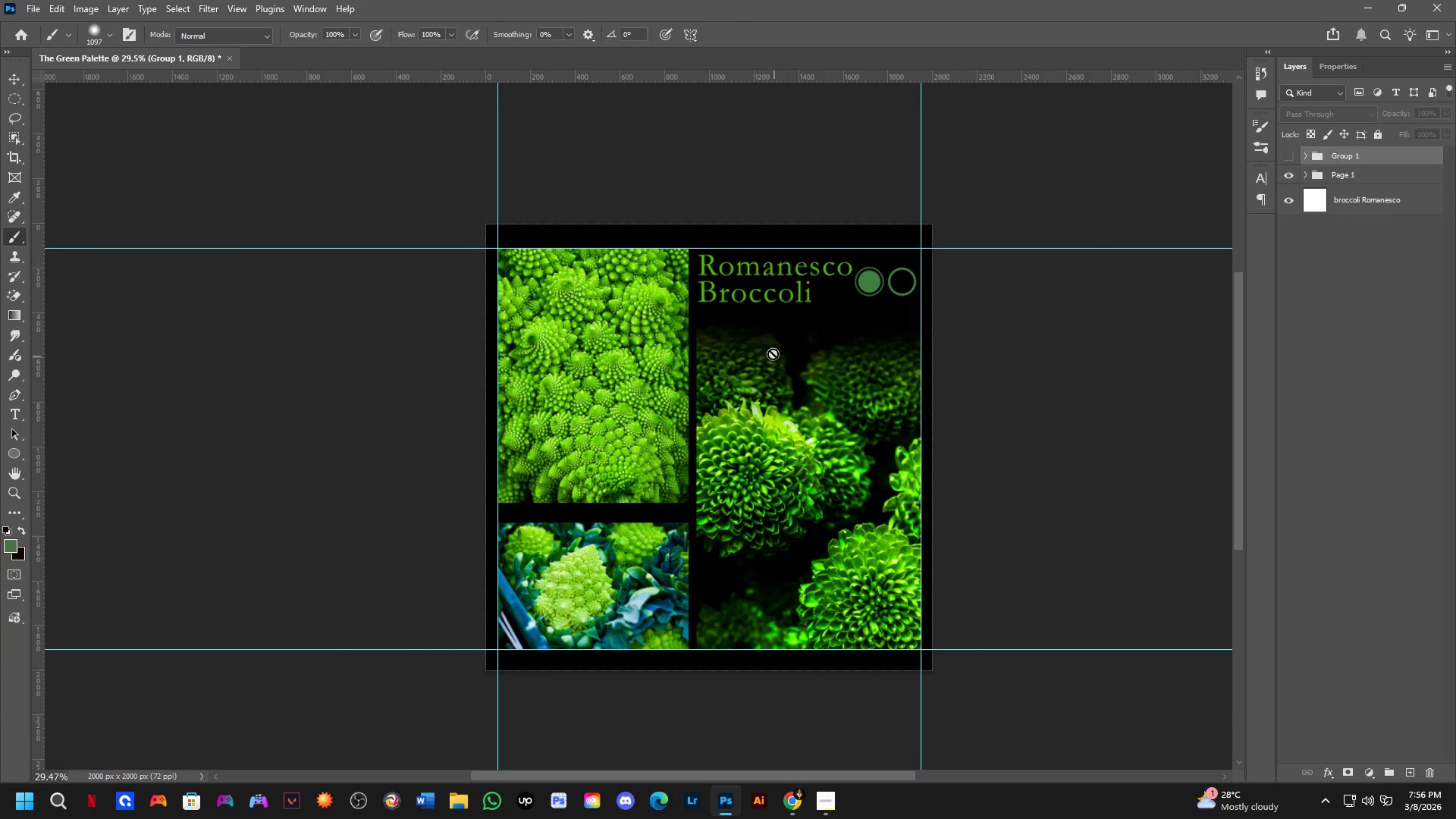 
scroll: coordinate [758, 330], scroll_direction: up, amount: 2.0
 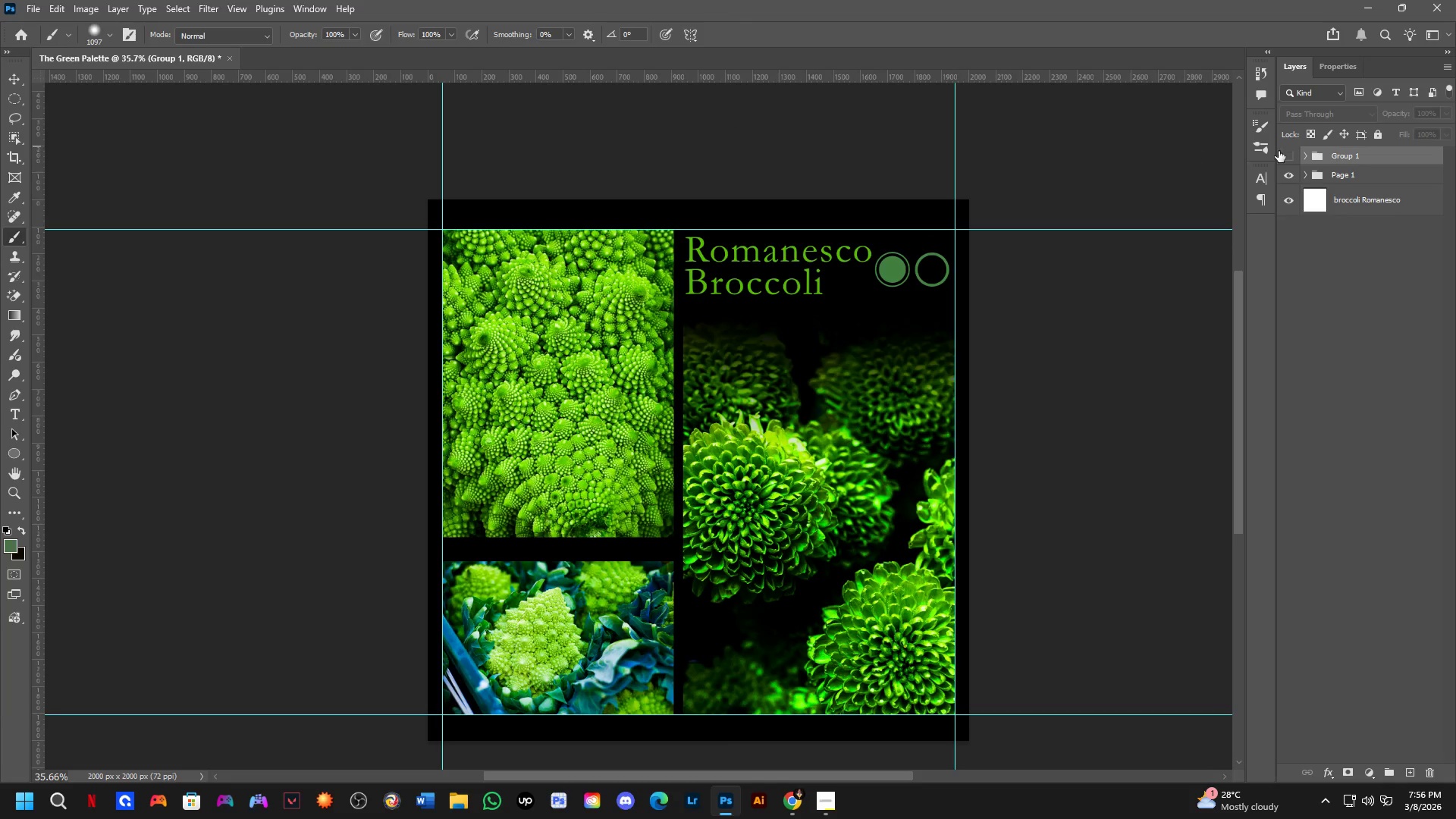 
left_click([1284, 155])
 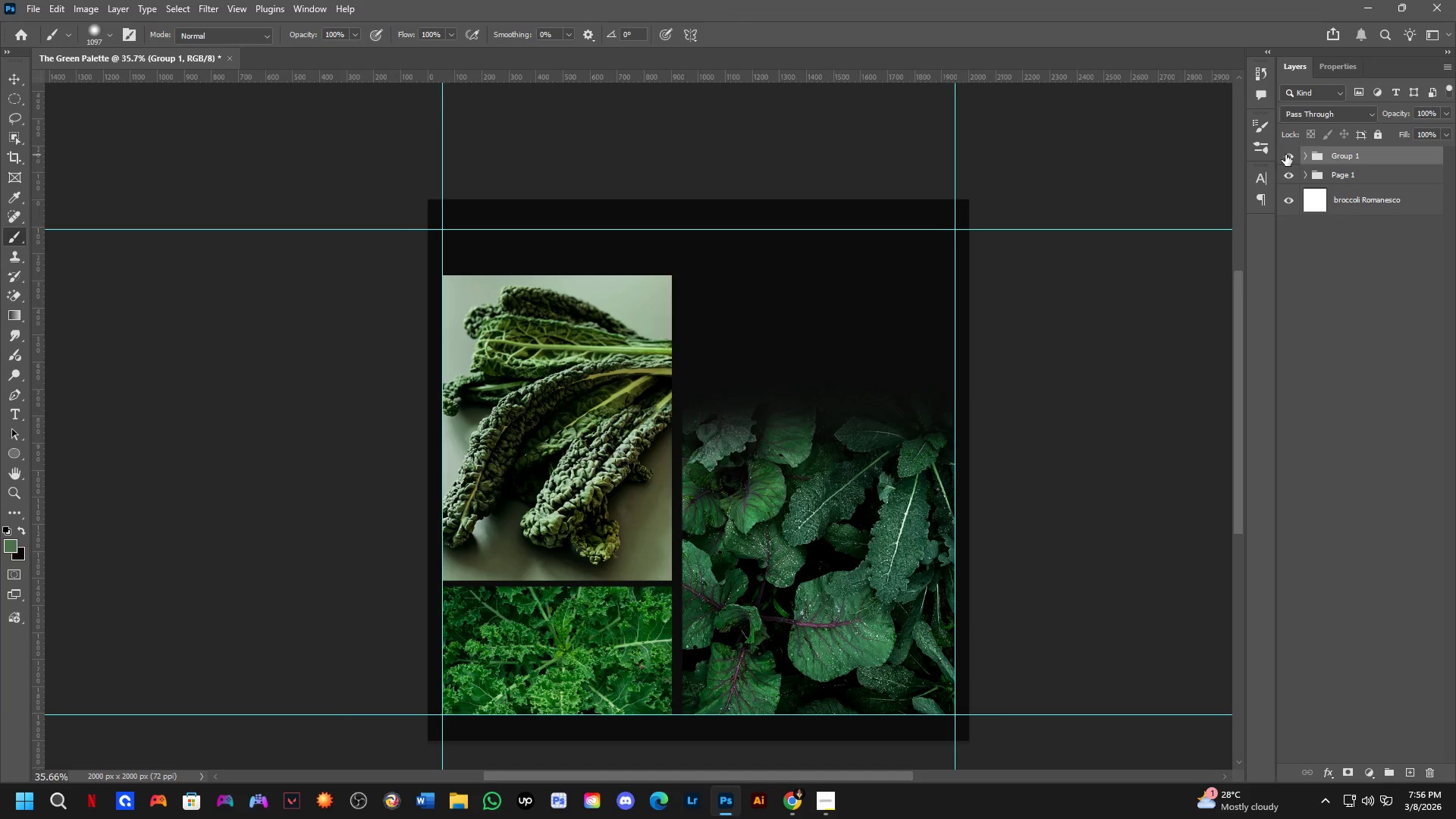 
left_click([1285, 155])
 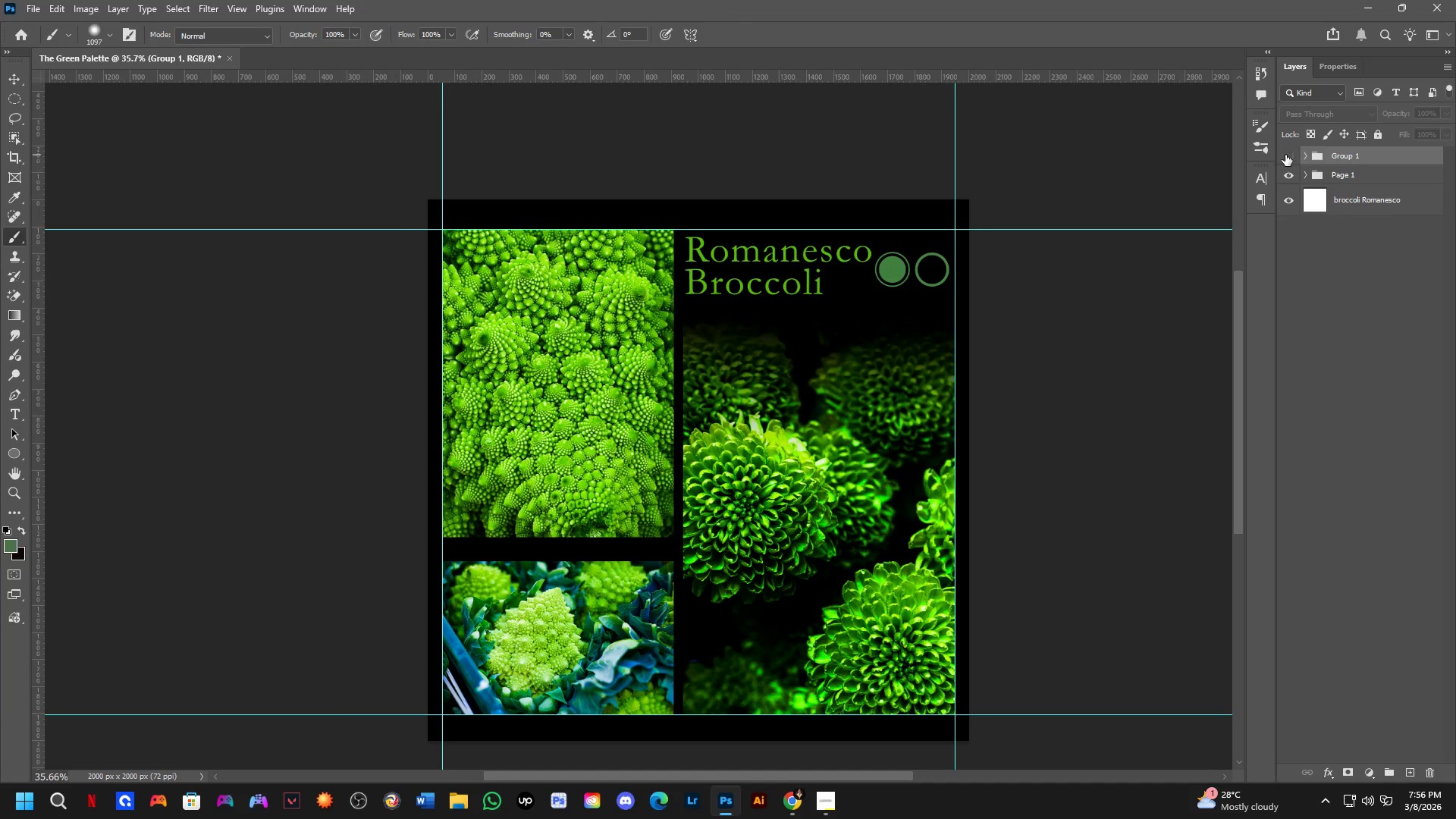 
left_click([1285, 155])
 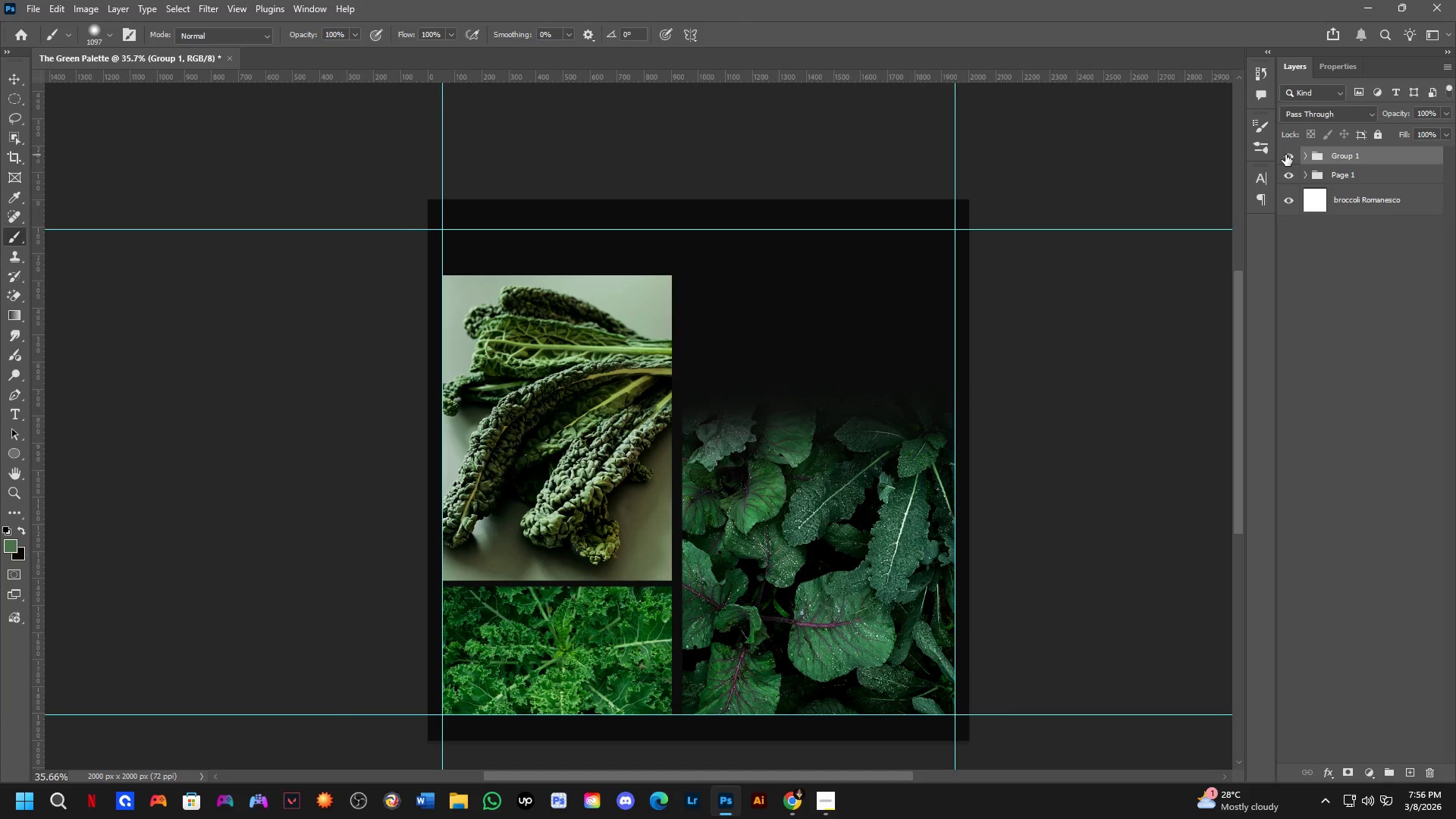 
double_click([1285, 155])
 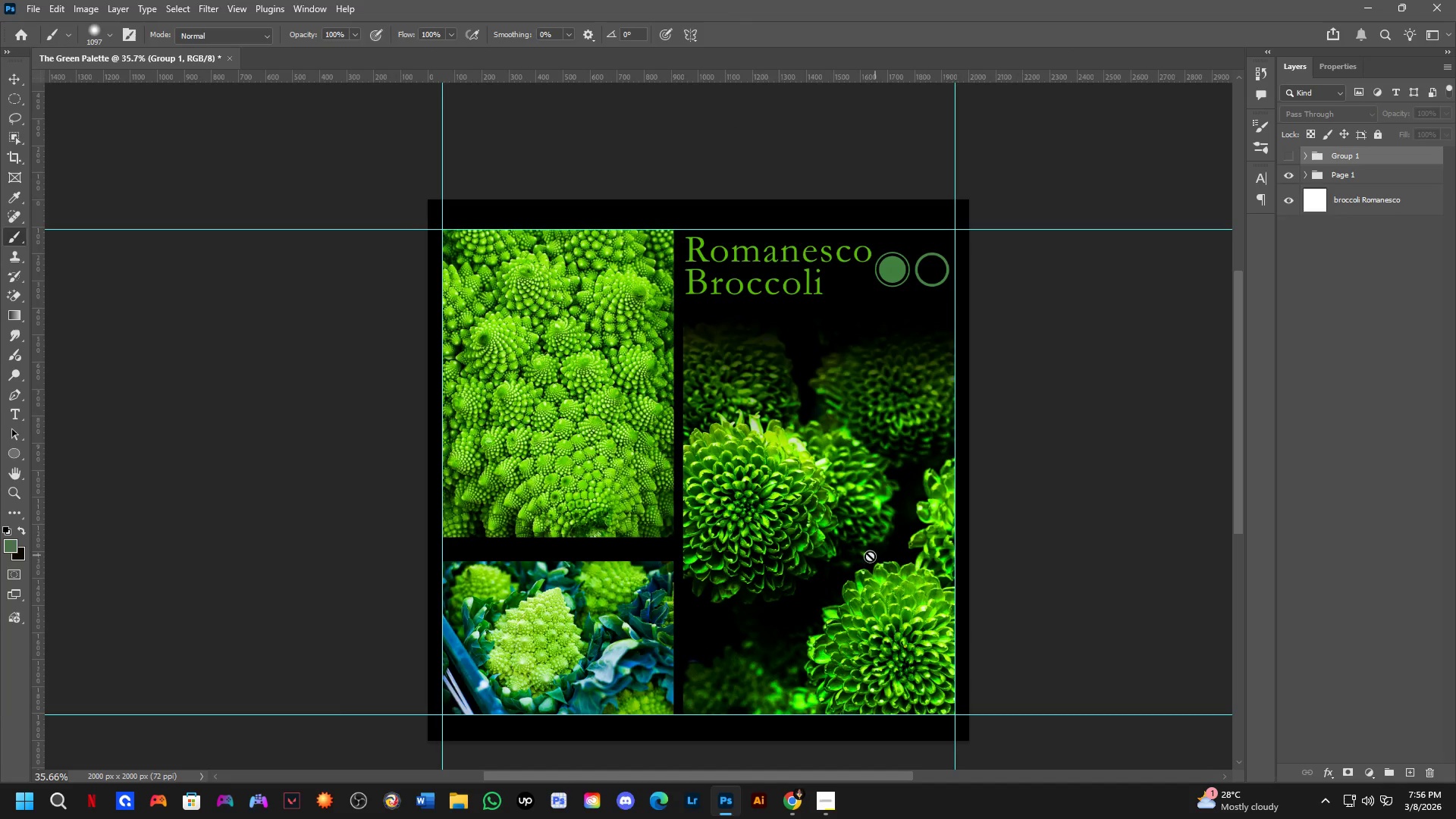 
key(Control+ControlLeft)
 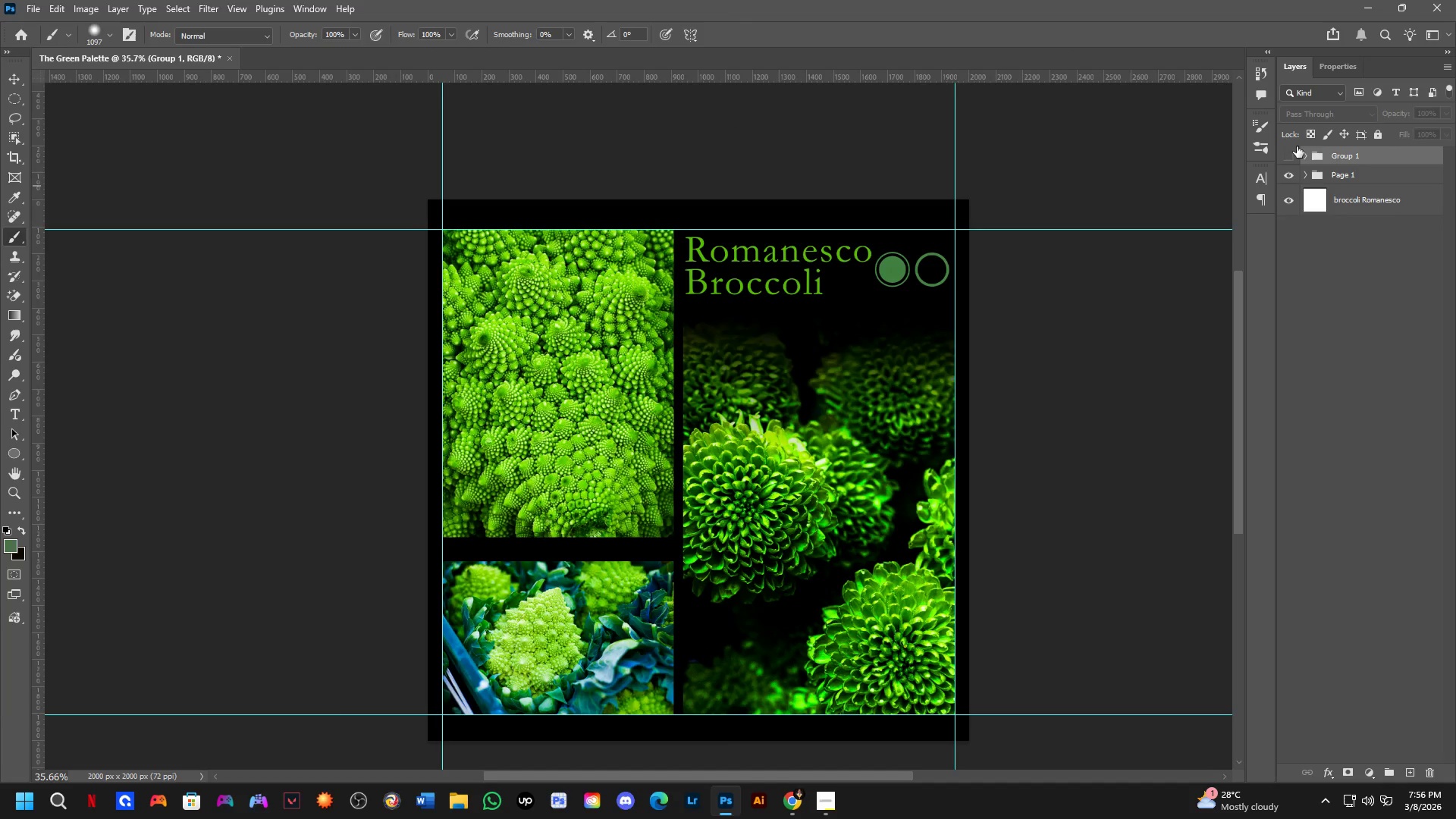 
left_click([1294, 156])
 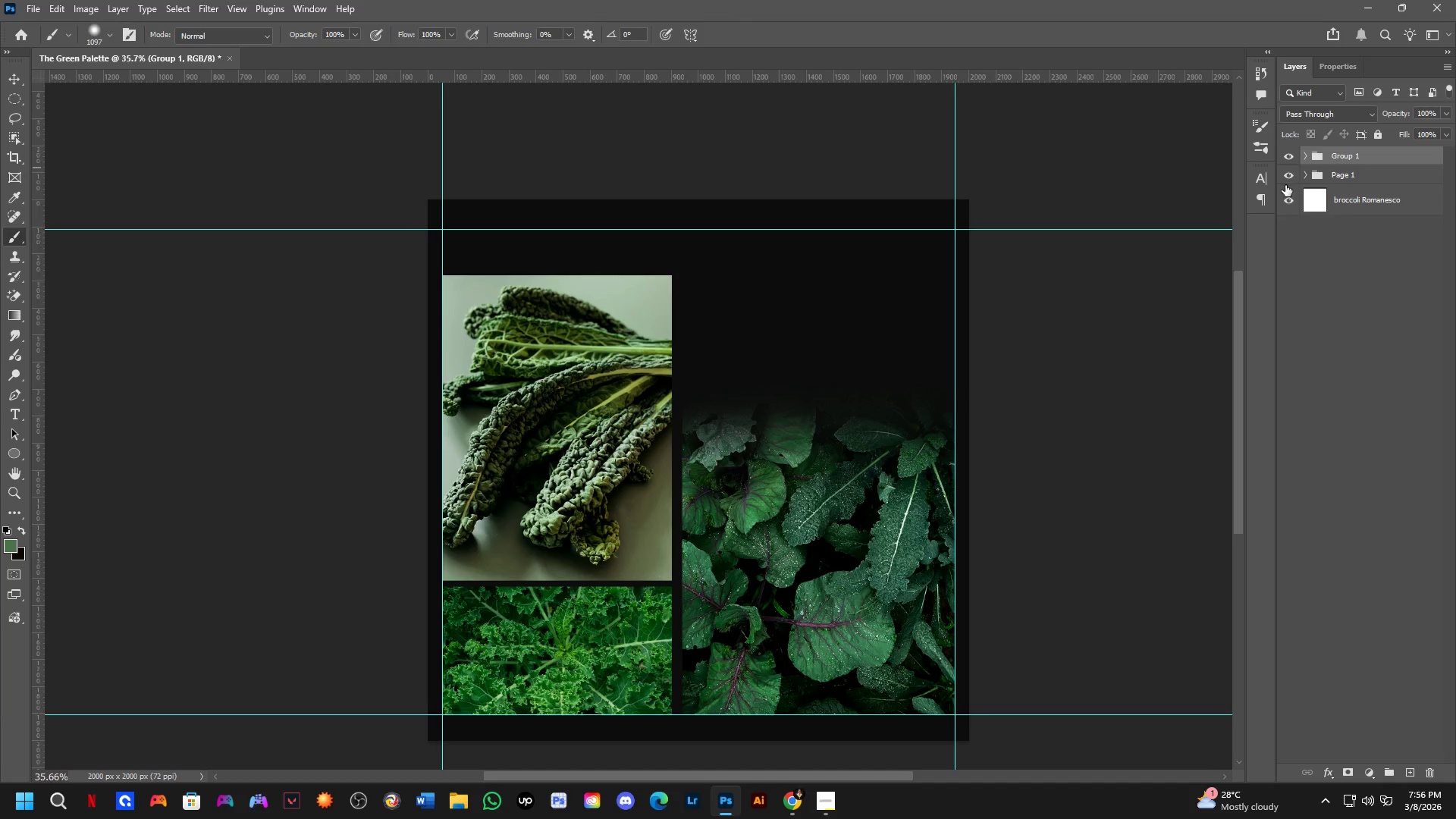 
left_click([1288, 180])
 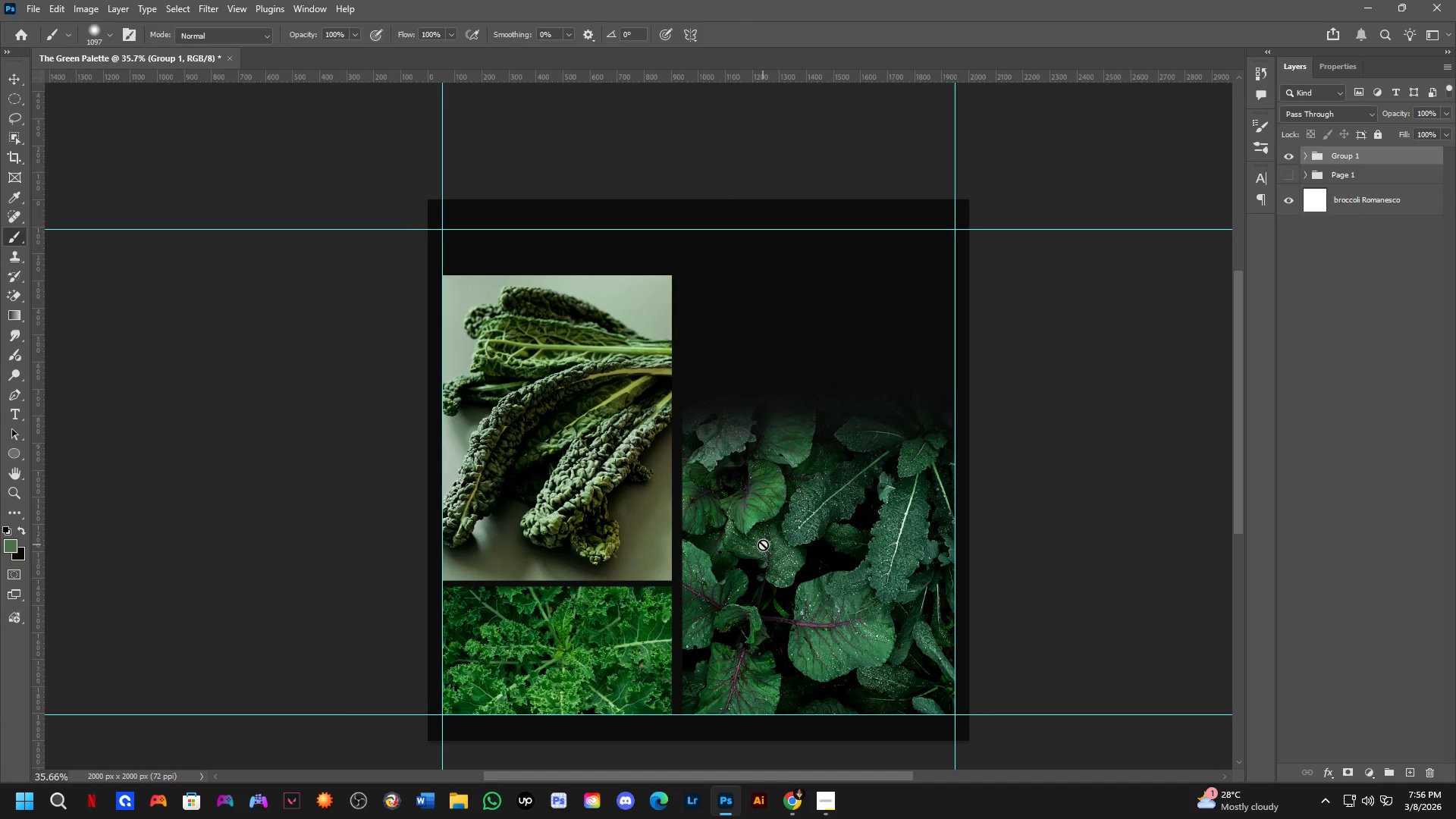 
hold_key(key=ControlLeft, duration=0.52)
left_click([768, 513])
 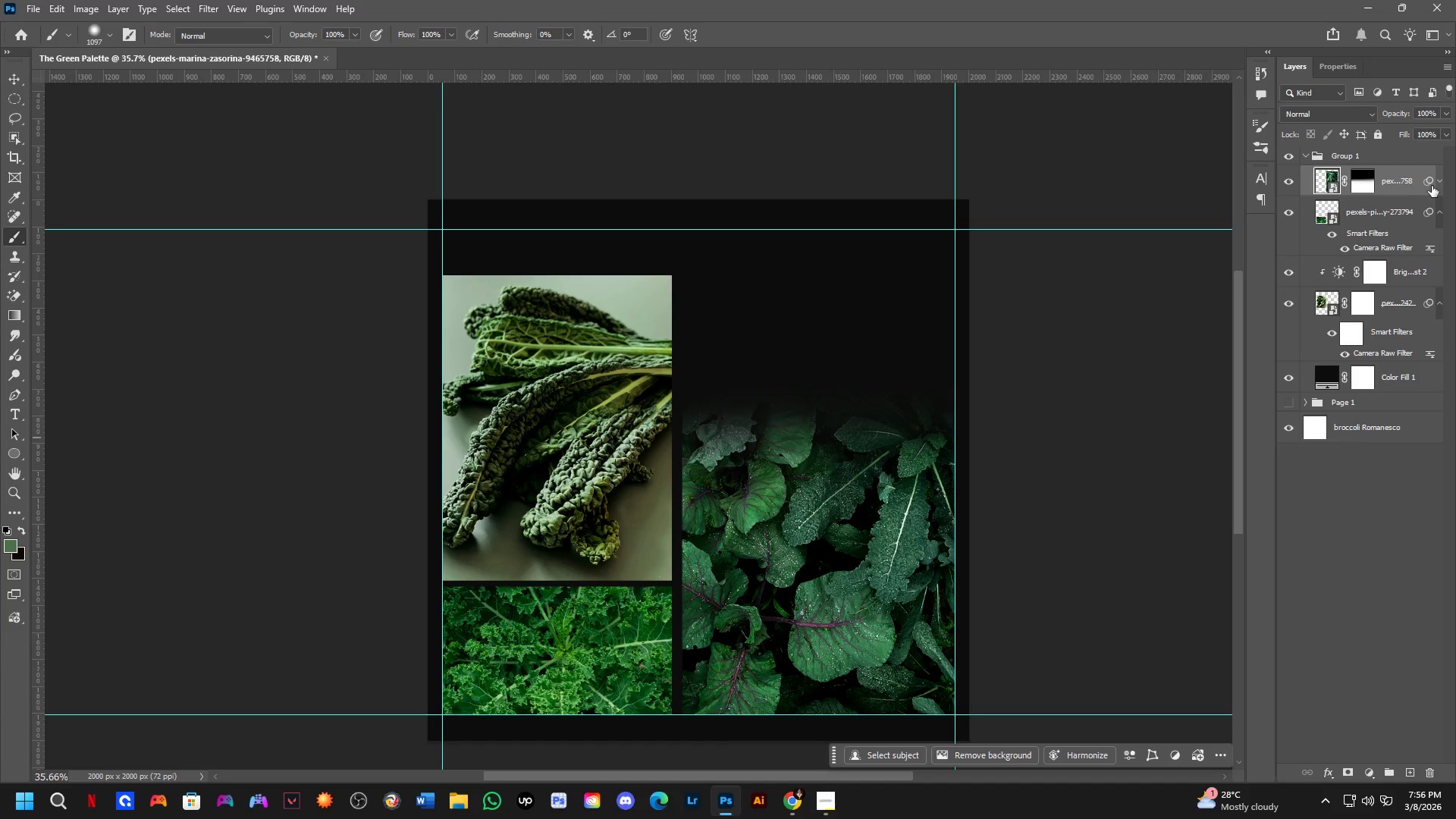 
left_click([1439, 182])
 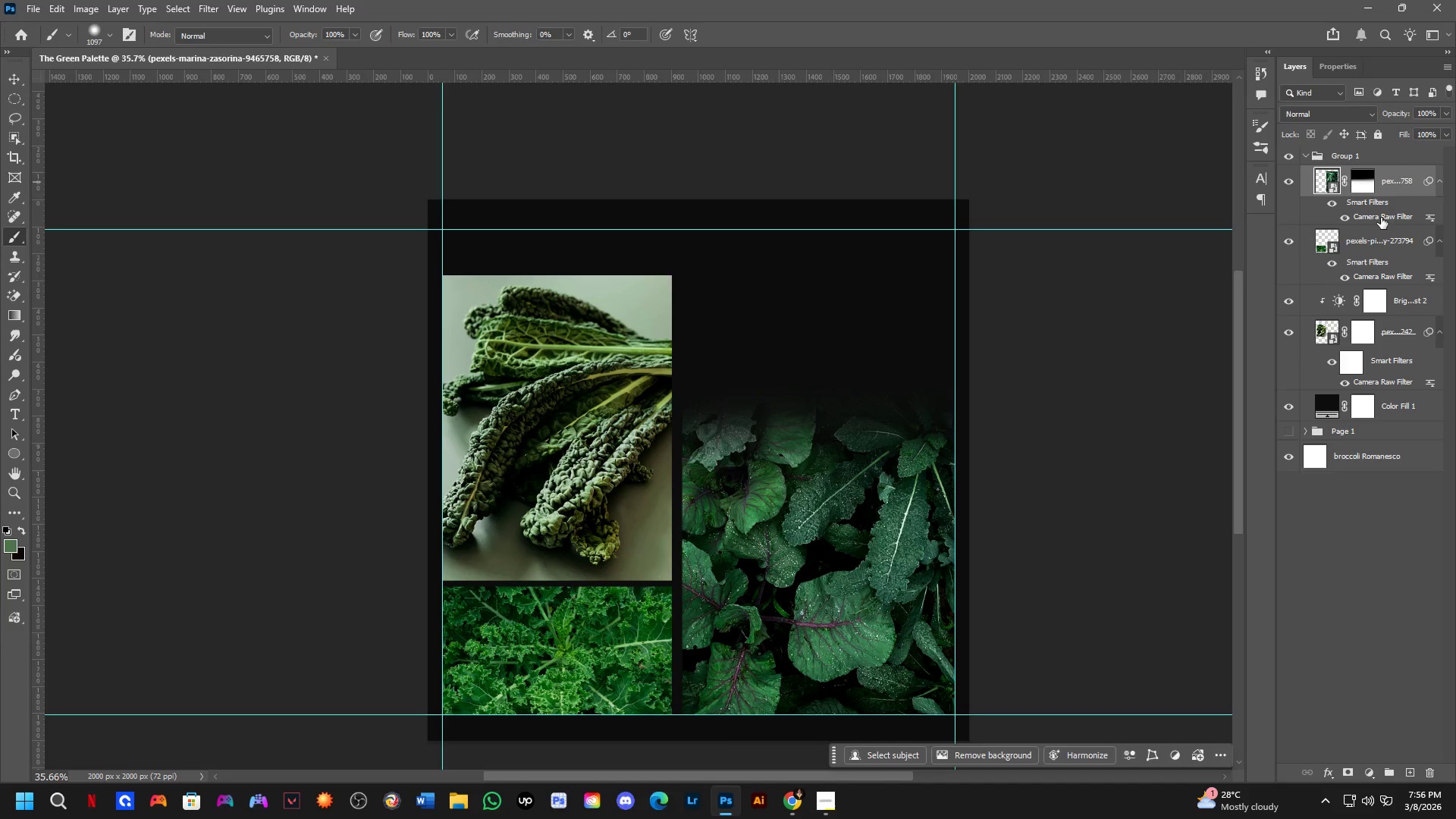 
double_click([1381, 218])
 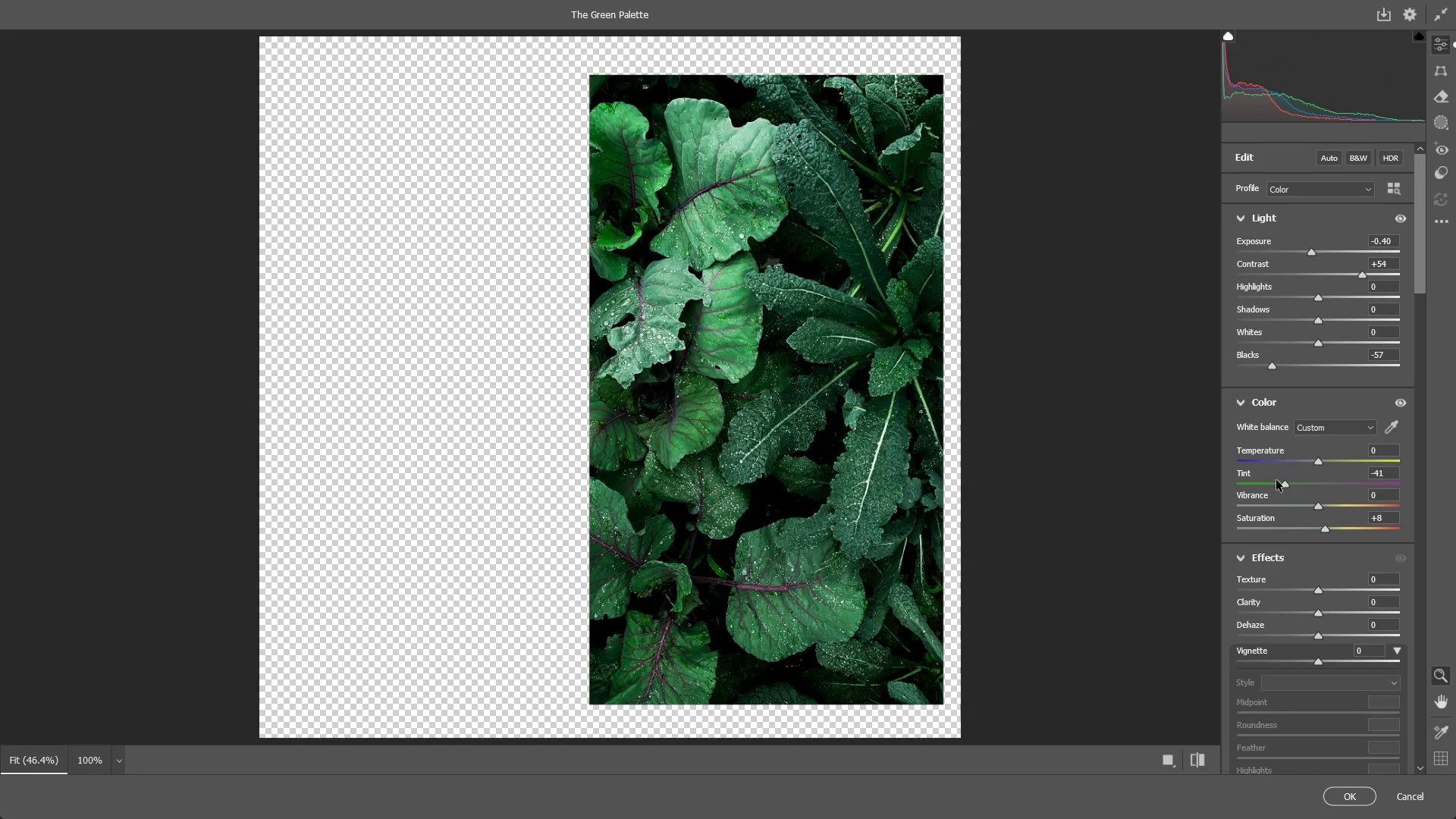 
left_click_drag(start_coordinate=[1328, 526], to_coordinate=[1343, 526])
 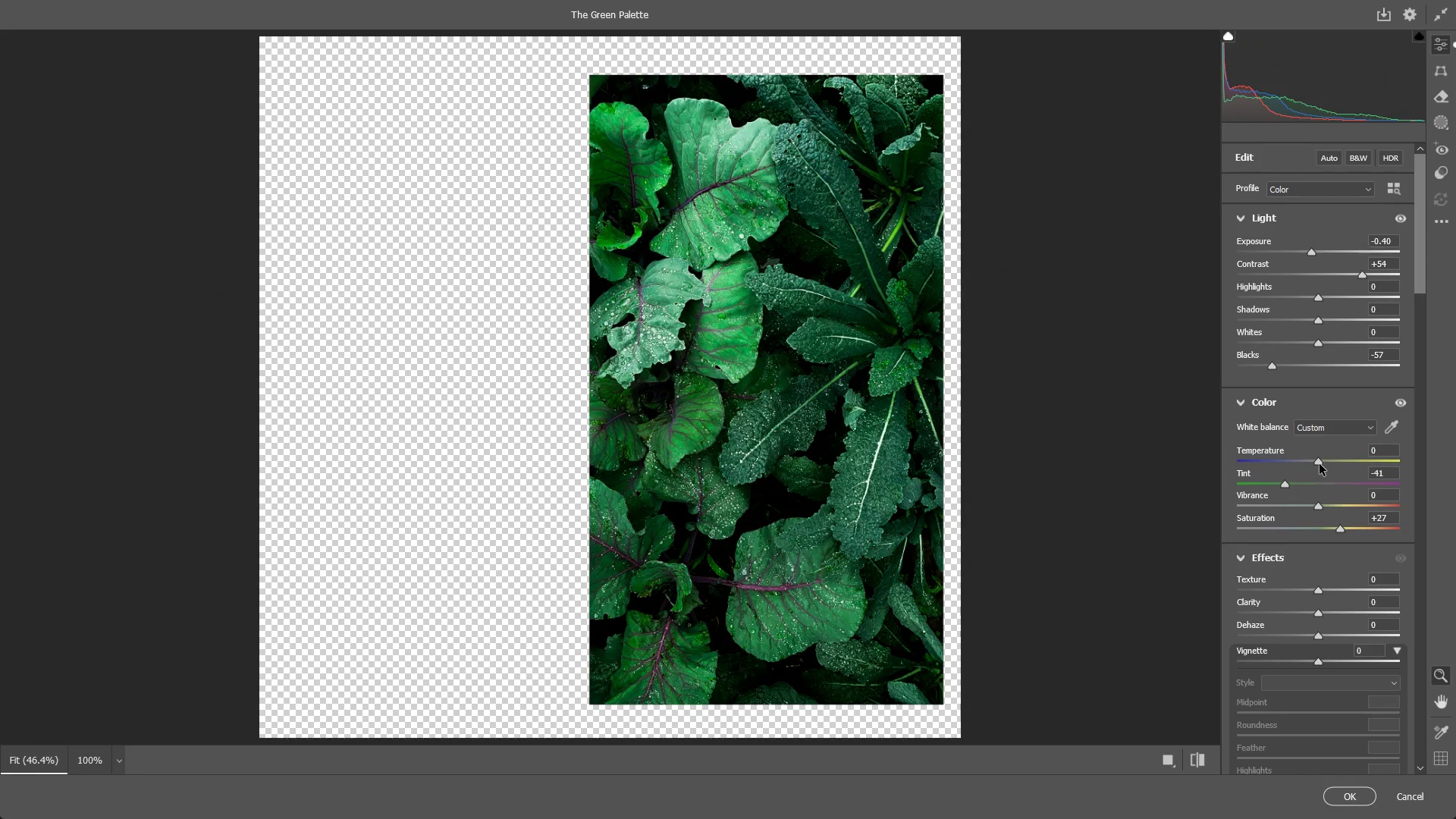 
left_click_drag(start_coordinate=[1319, 461], to_coordinate=[1330, 460])
 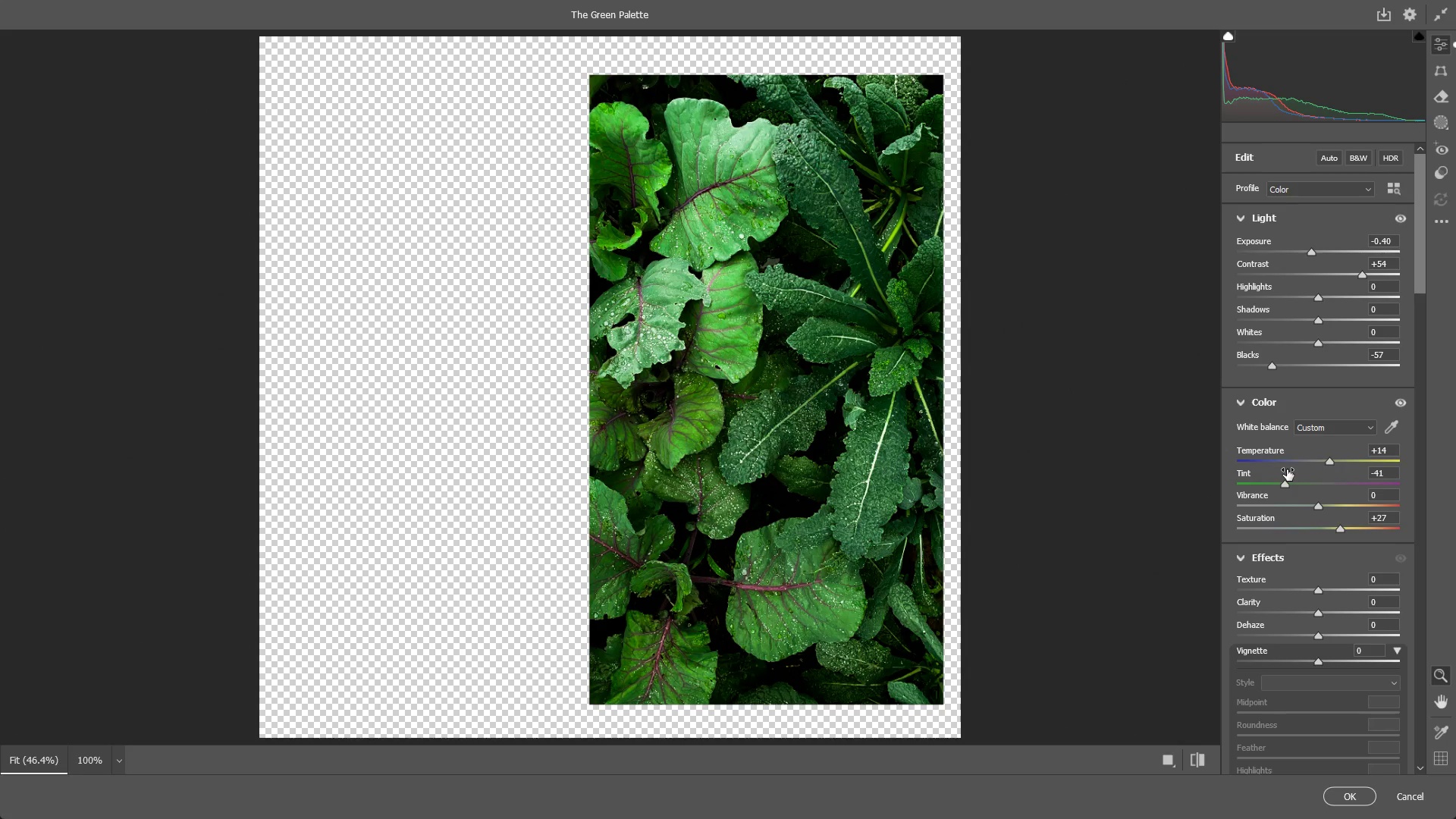 
wait(10.78)
 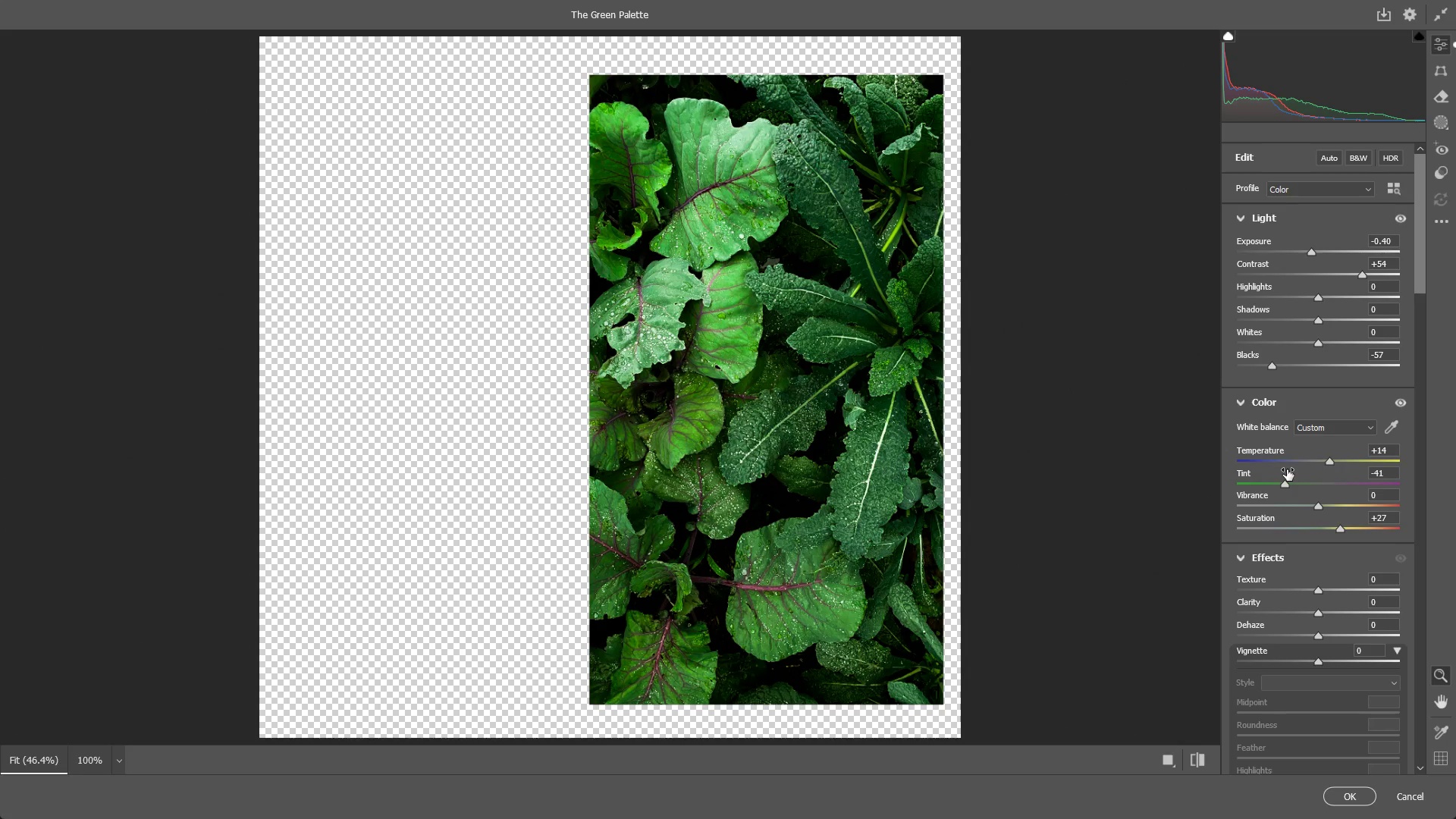 
left_click_drag(start_coordinate=[1329, 461], to_coordinate=[1335, 461])
 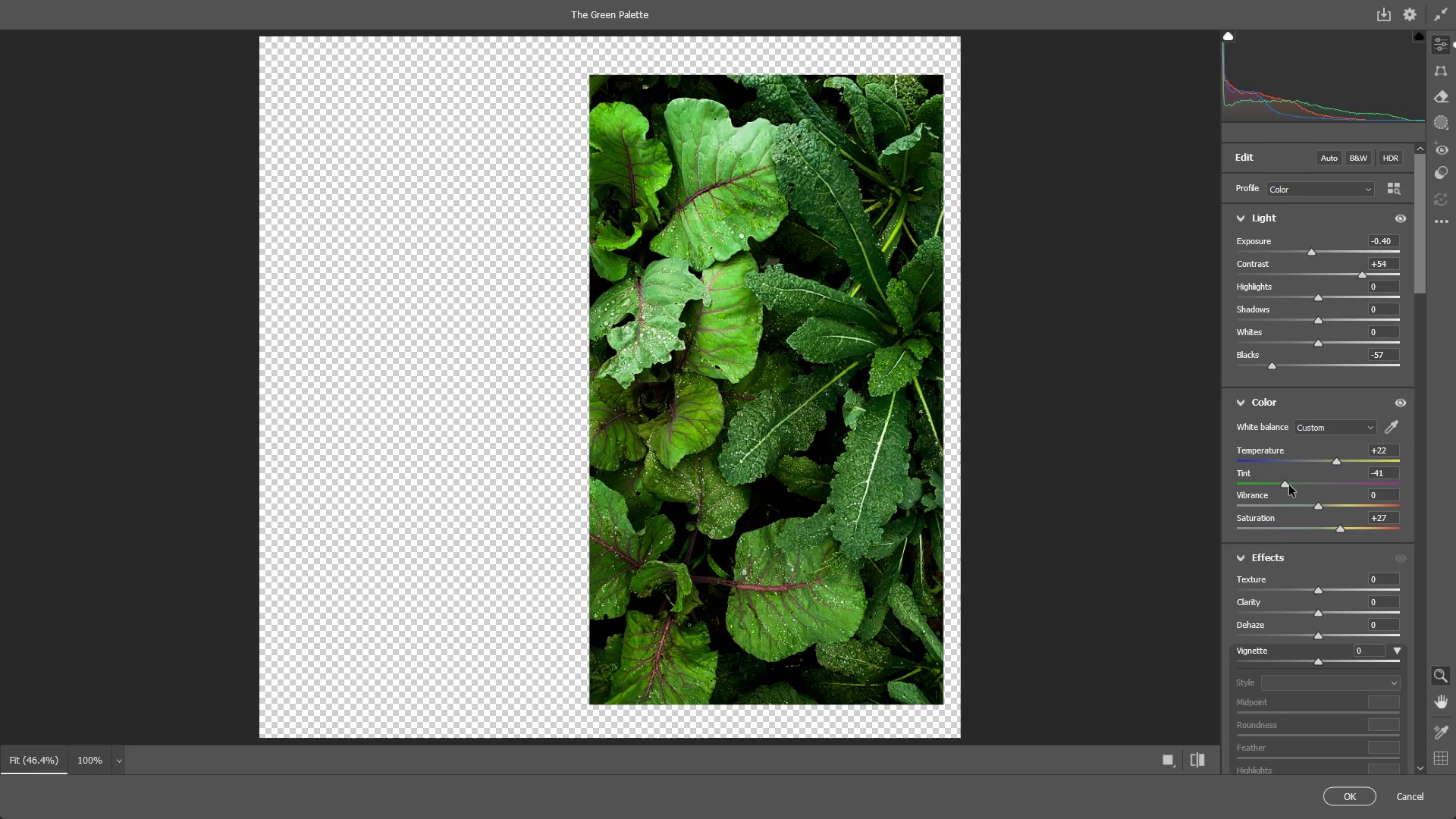 
left_click_drag(start_coordinate=[1289, 485], to_coordinate=[1282, 479])
 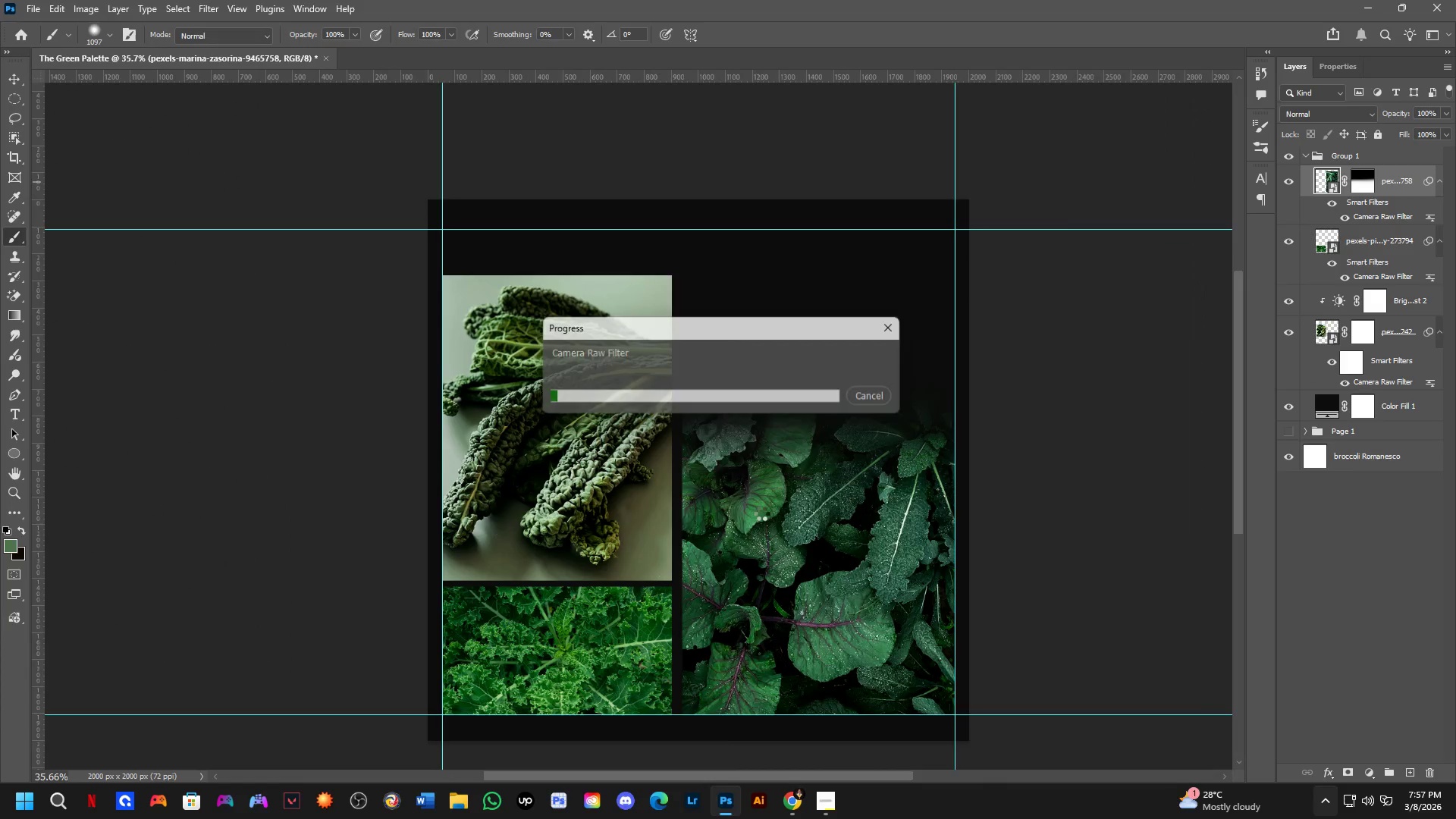 
left_click([1291, 155])
 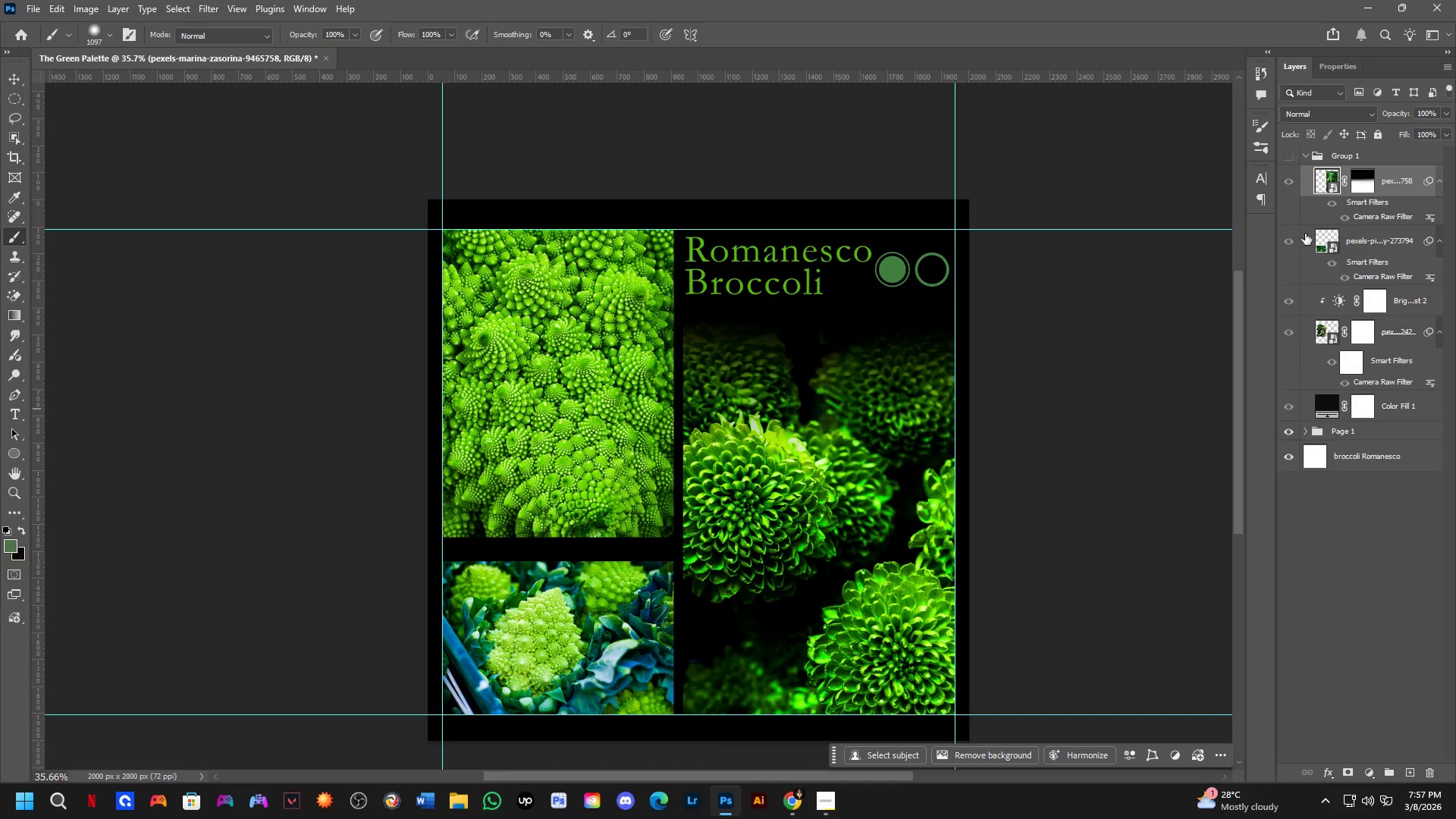 
left_click([1292, 158])
 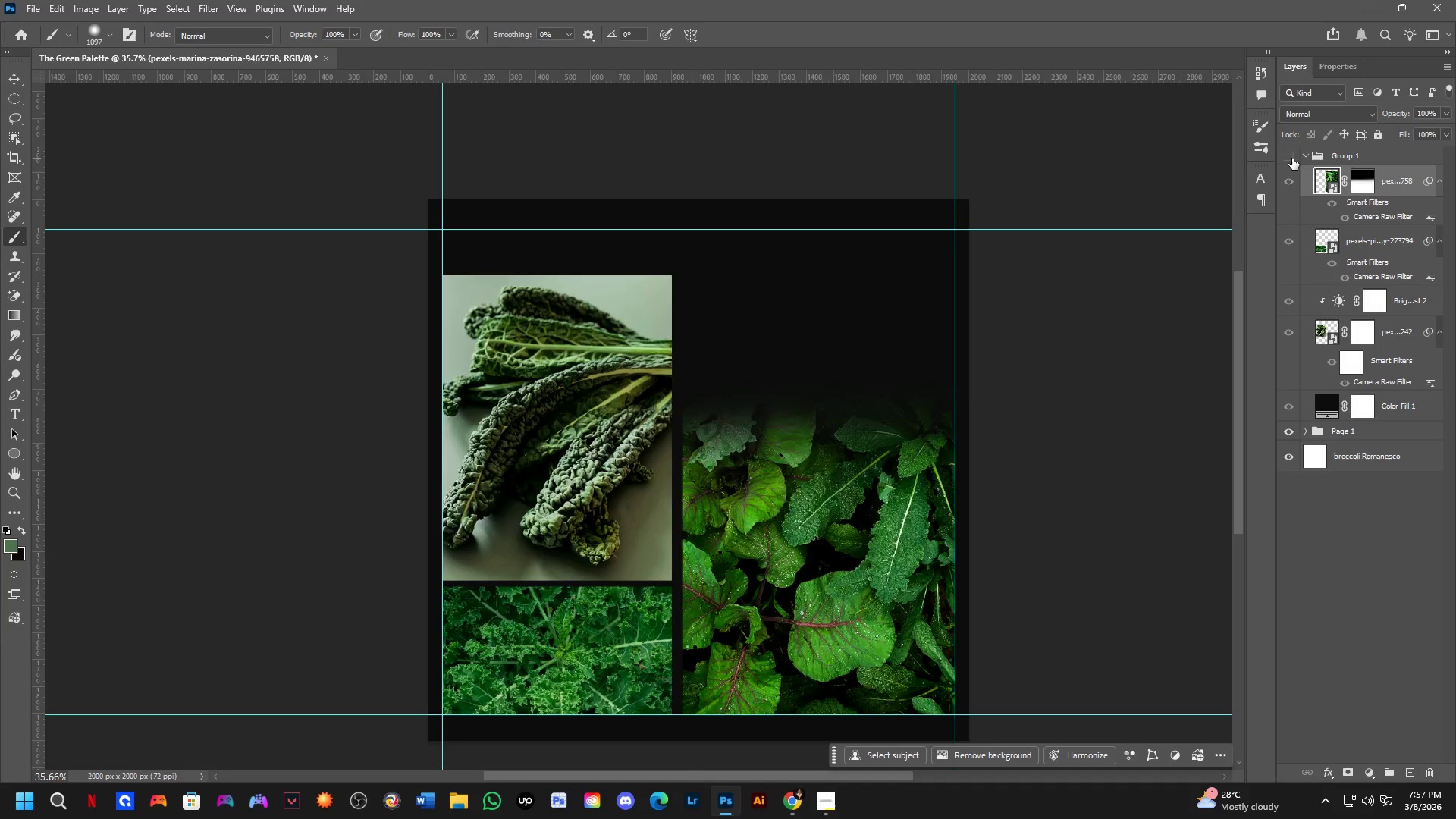 
double_click([1292, 158])
 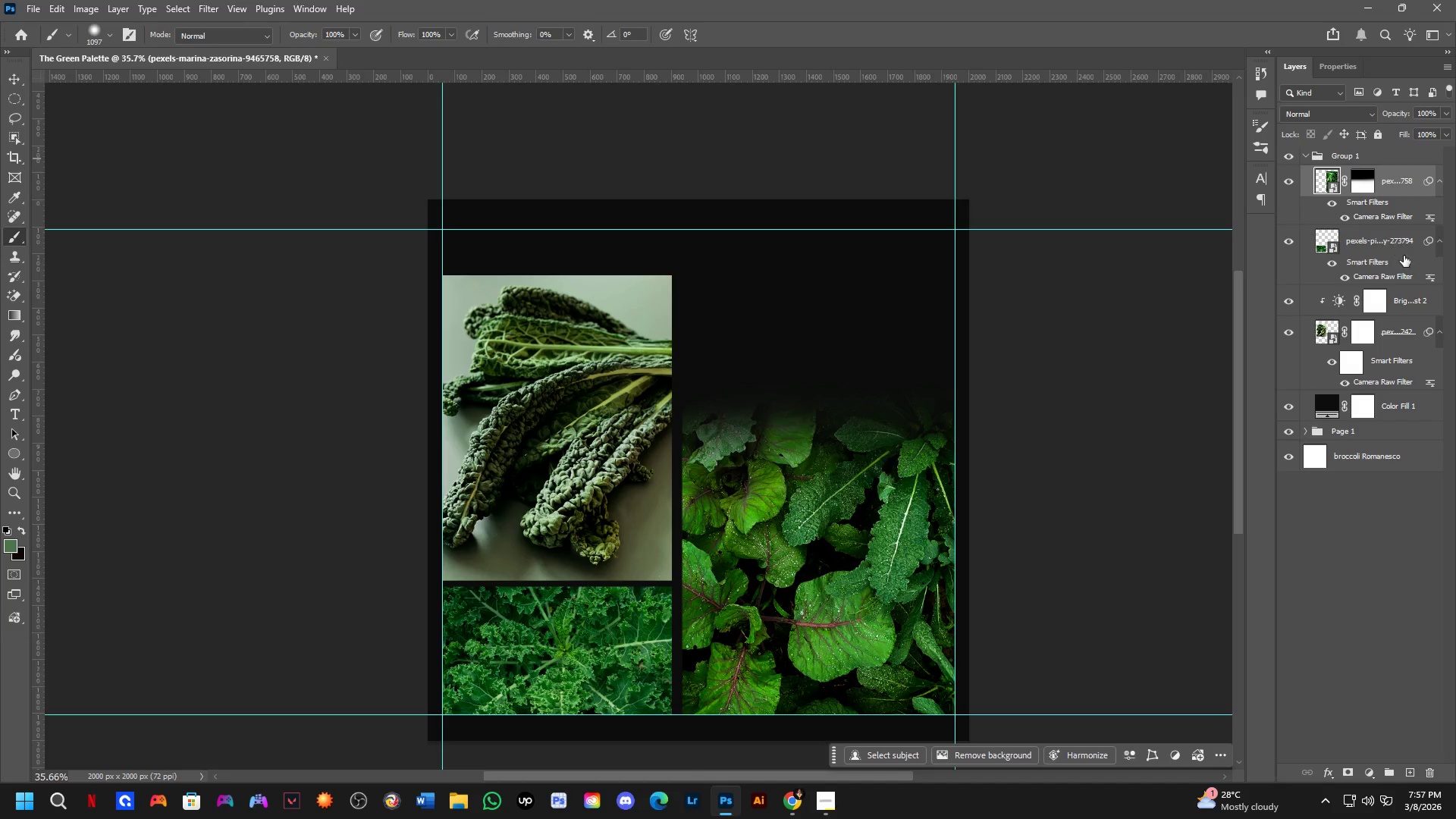 
left_click([1409, 276])
 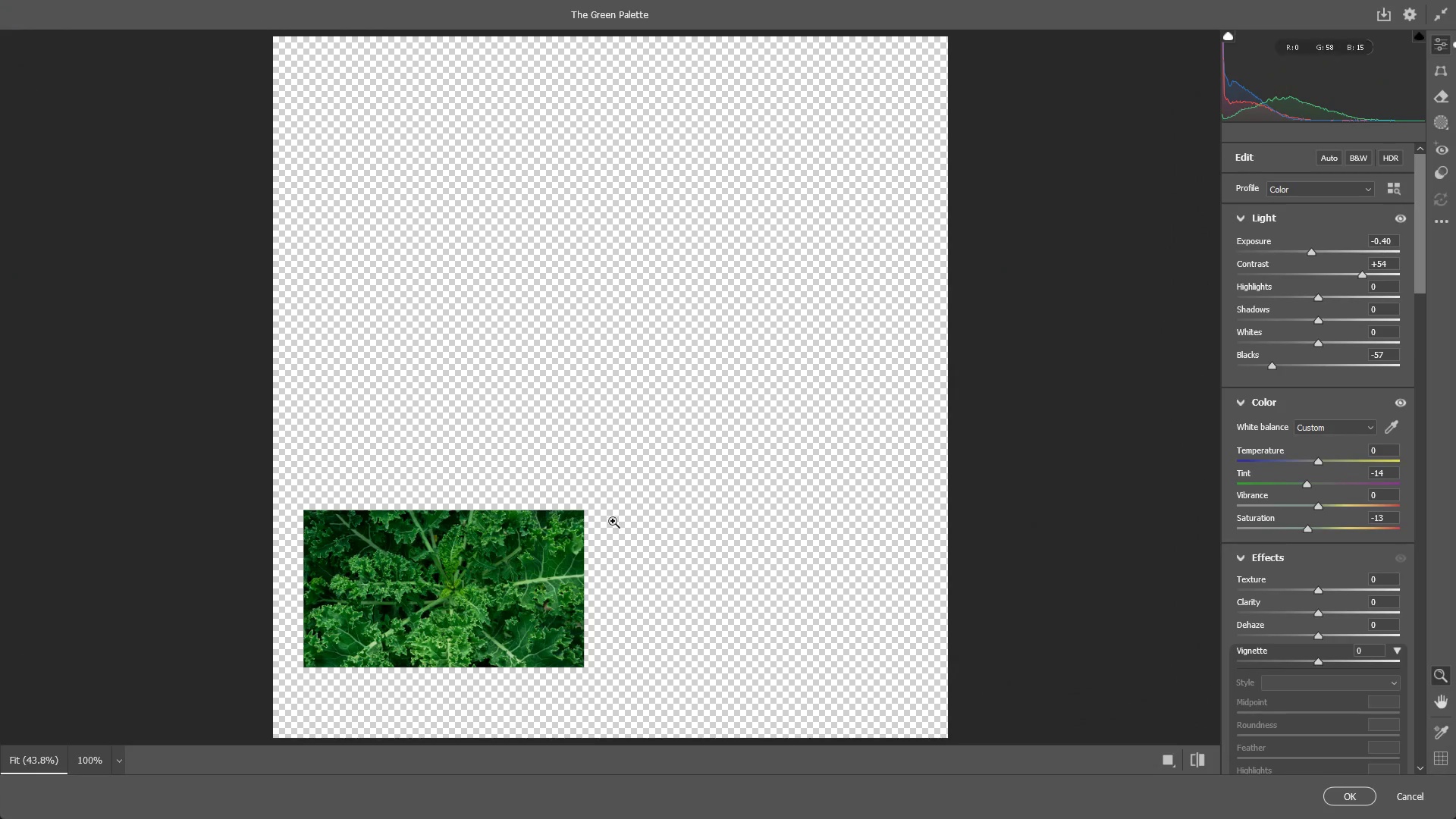 
left_click_drag(start_coordinate=[413, 588], to_coordinate=[518, 583])
 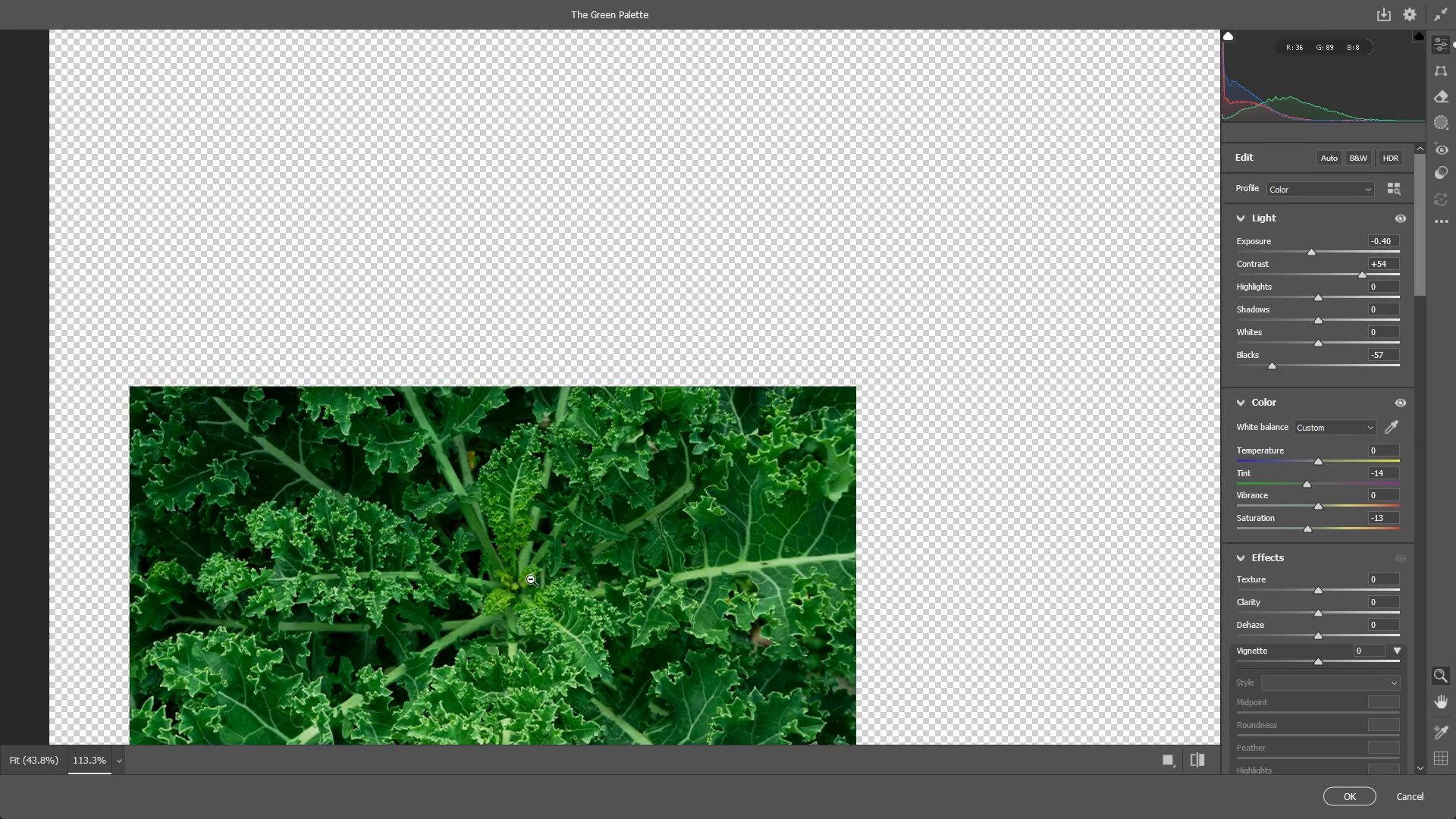 
hold_key(key=Space, duration=0.44)
 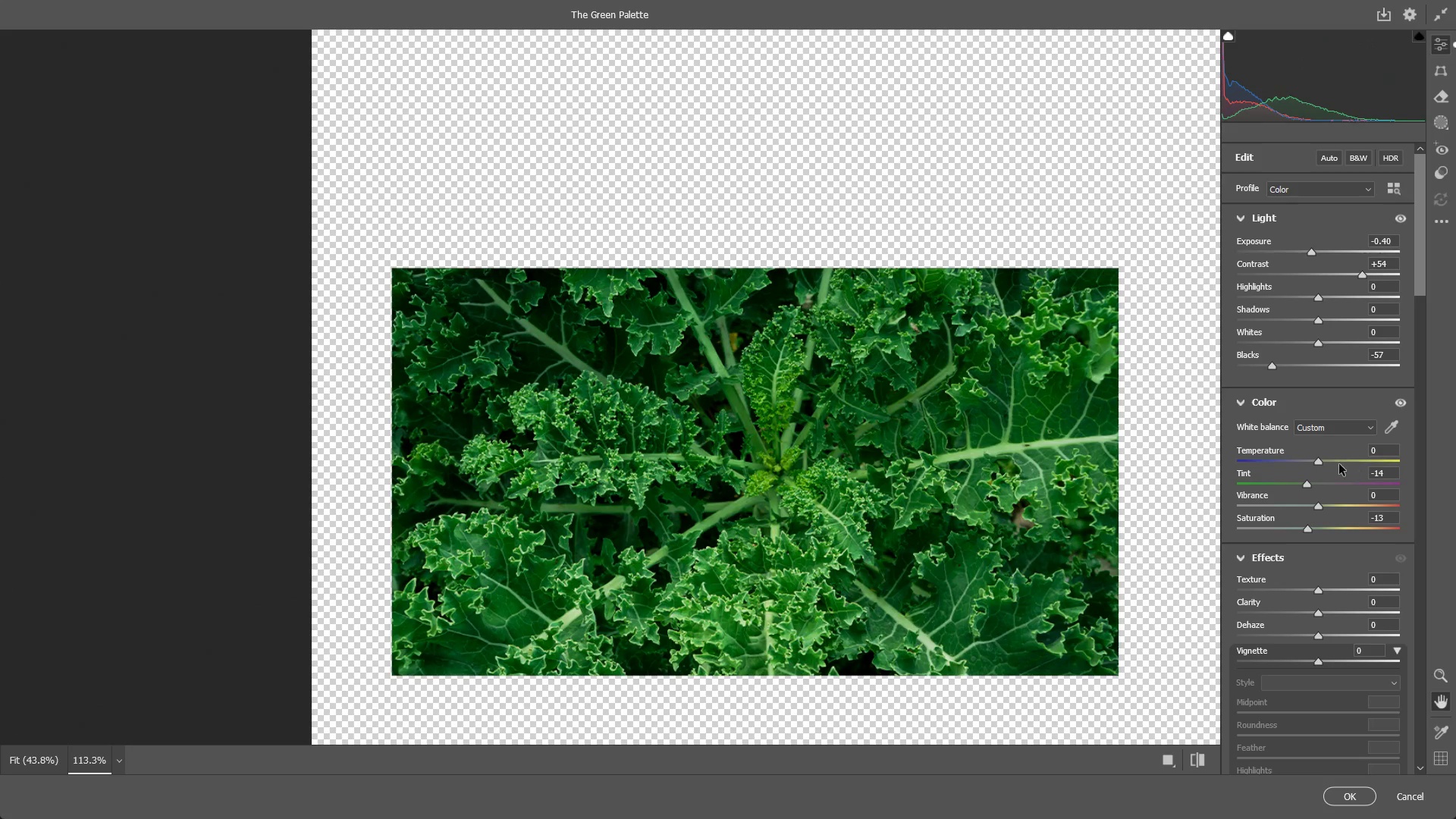 
left_click_drag(start_coordinate=[536, 579], to_coordinate=[799, 460])
 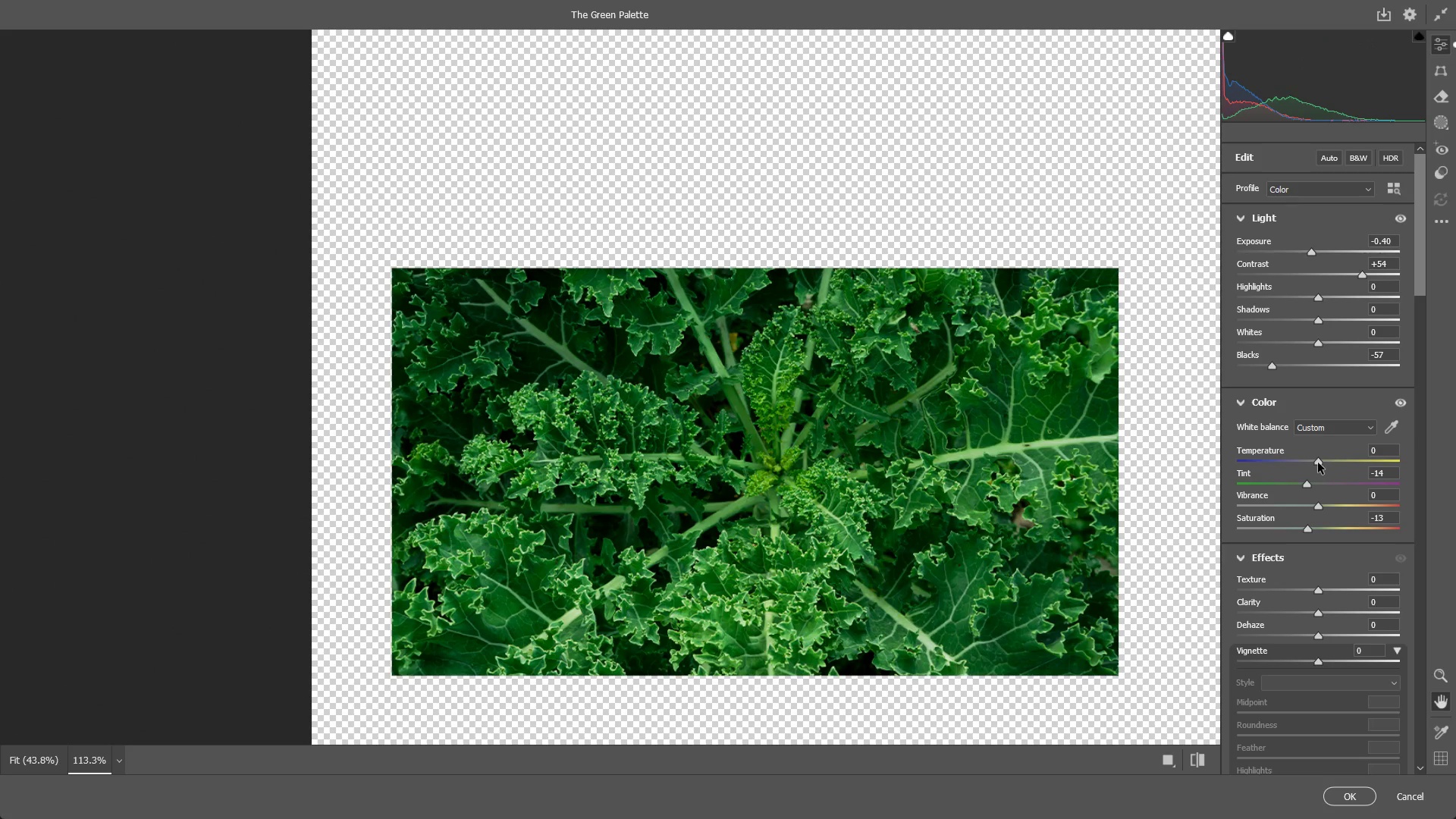 
left_click_drag(start_coordinate=[1318, 463], to_coordinate=[1335, 460])
 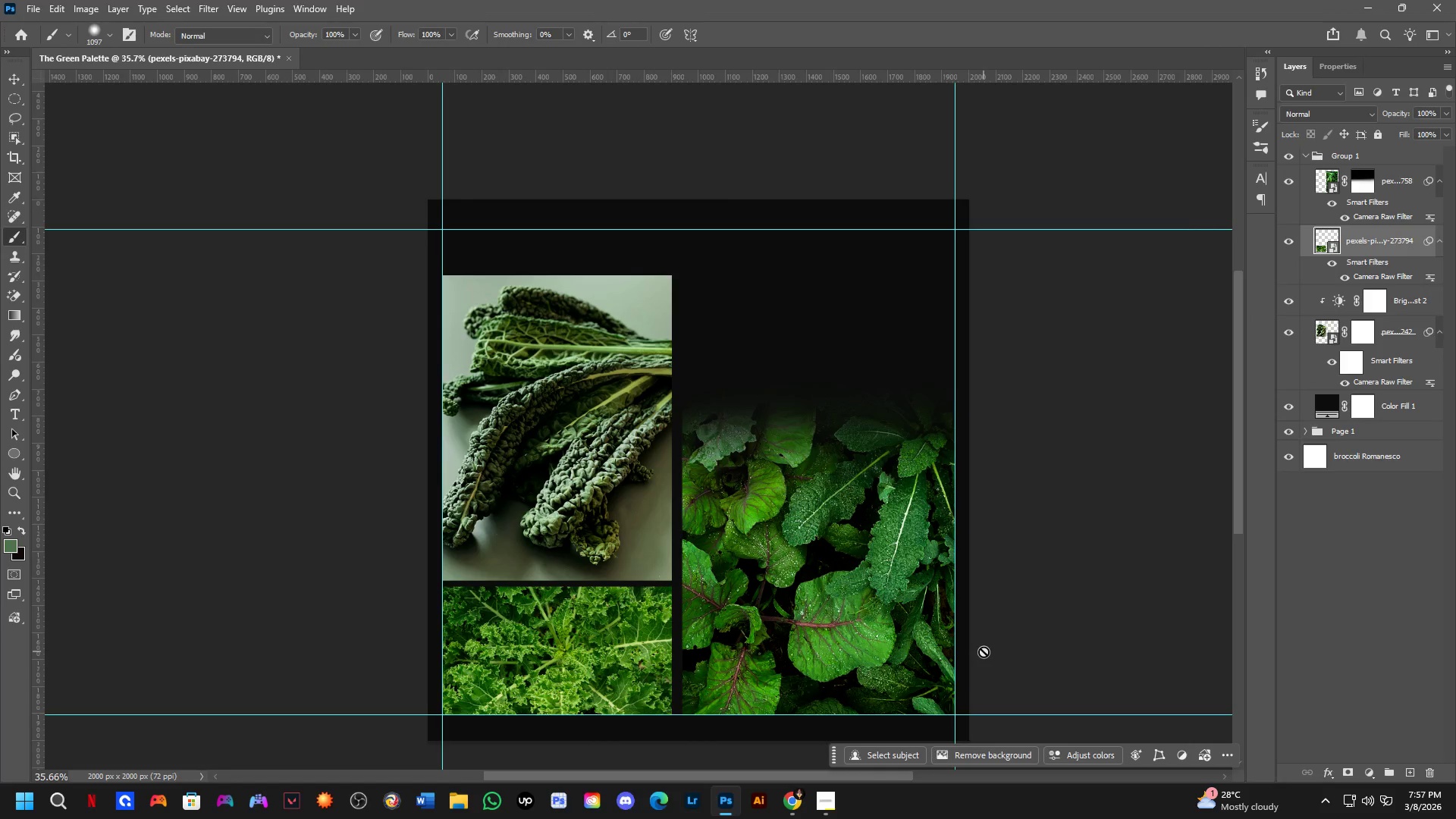 
wait(13.95)
 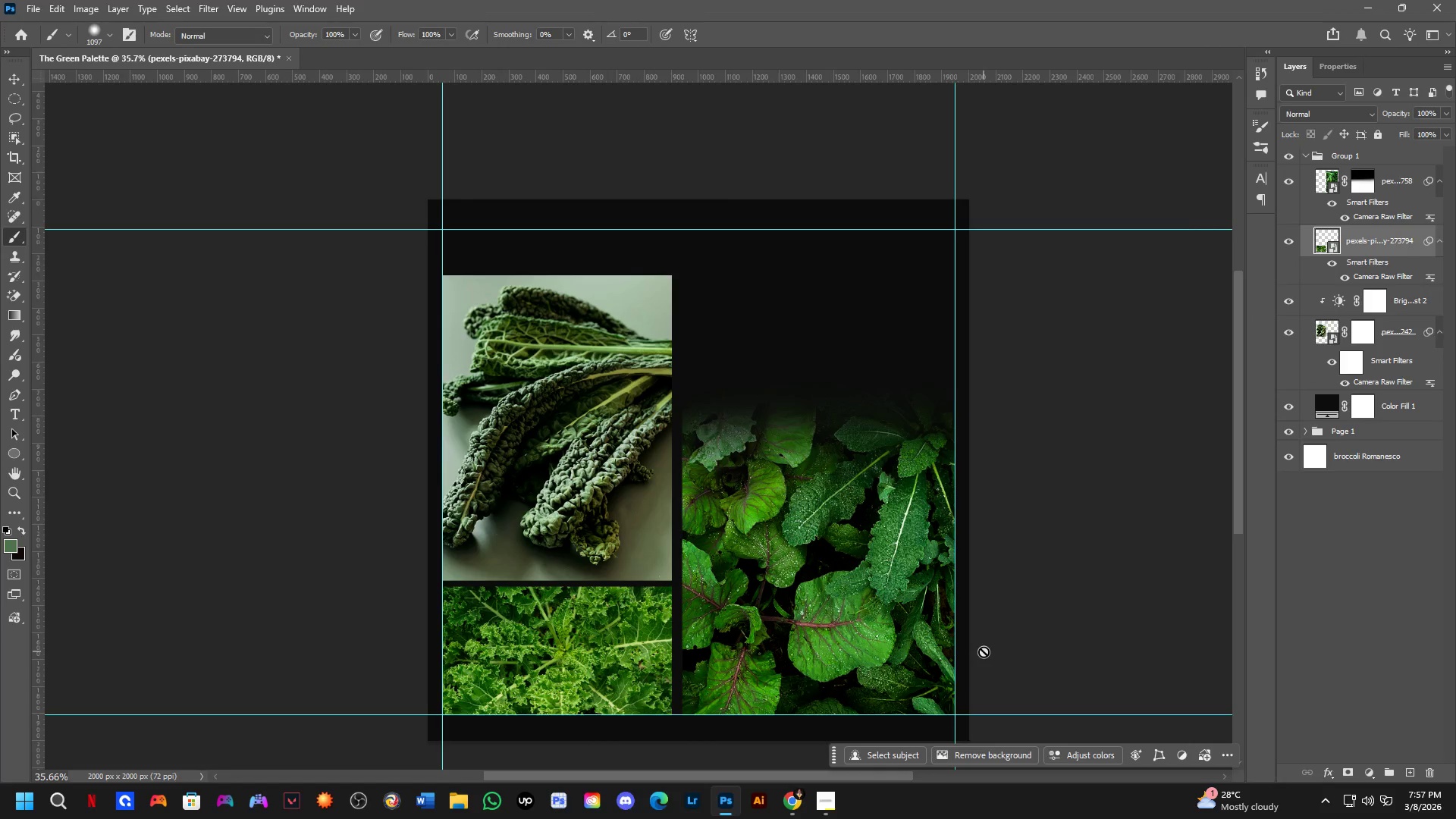 
hold_key(key=ControlLeft, duration=0.84)
left_click([599, 419])
 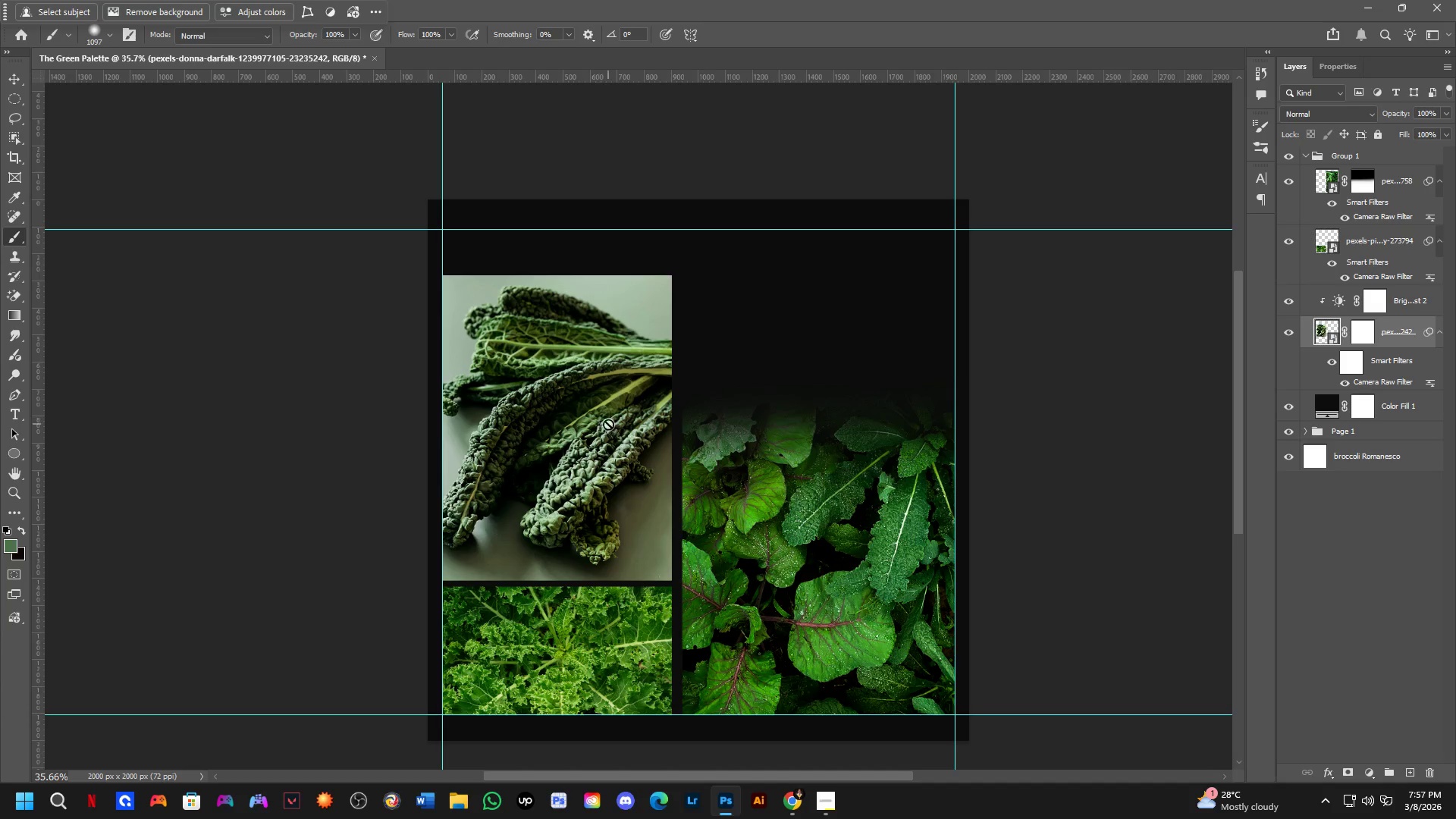 
double_click([1293, 297])
 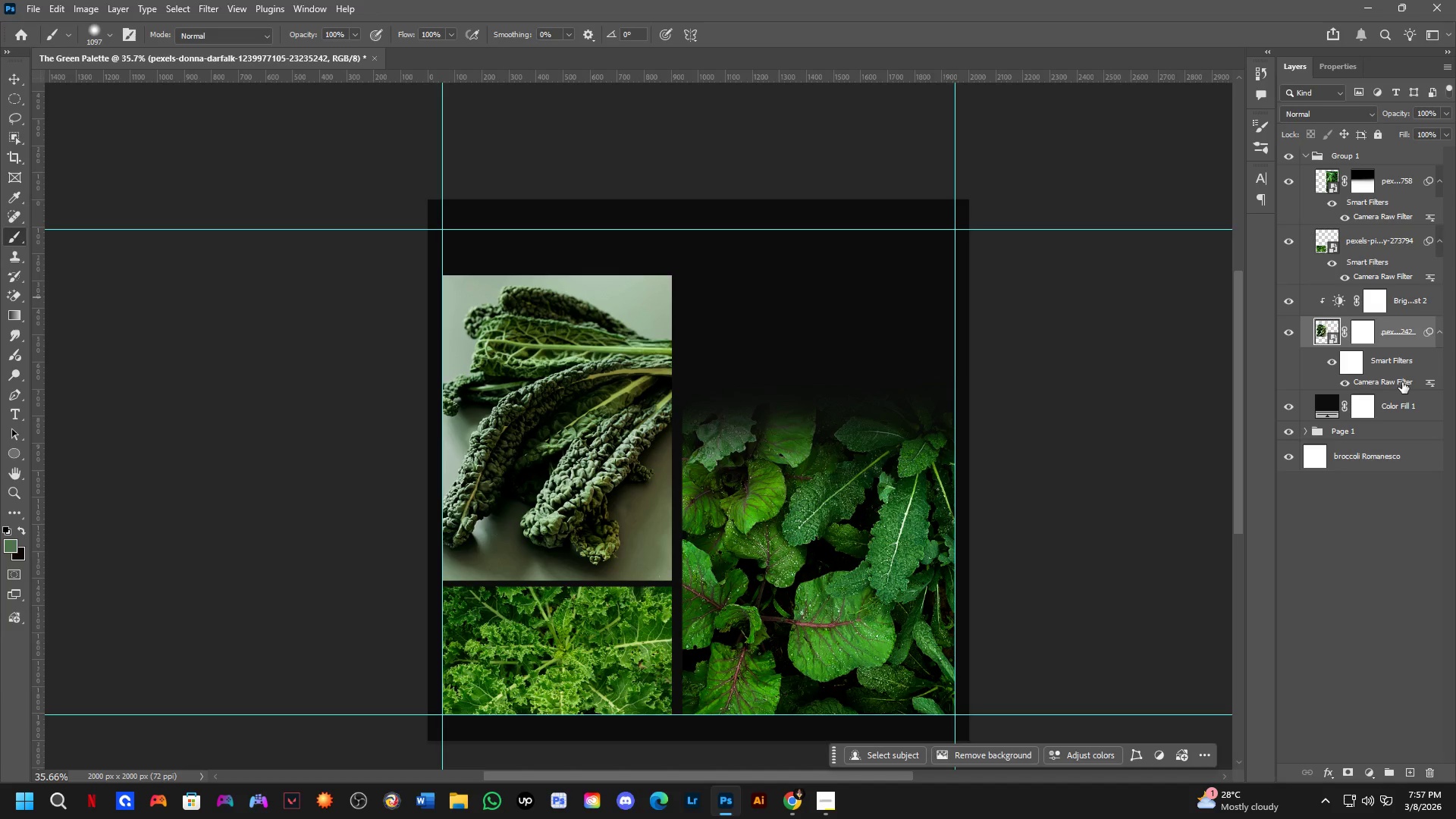 
double_click([1402, 382])
 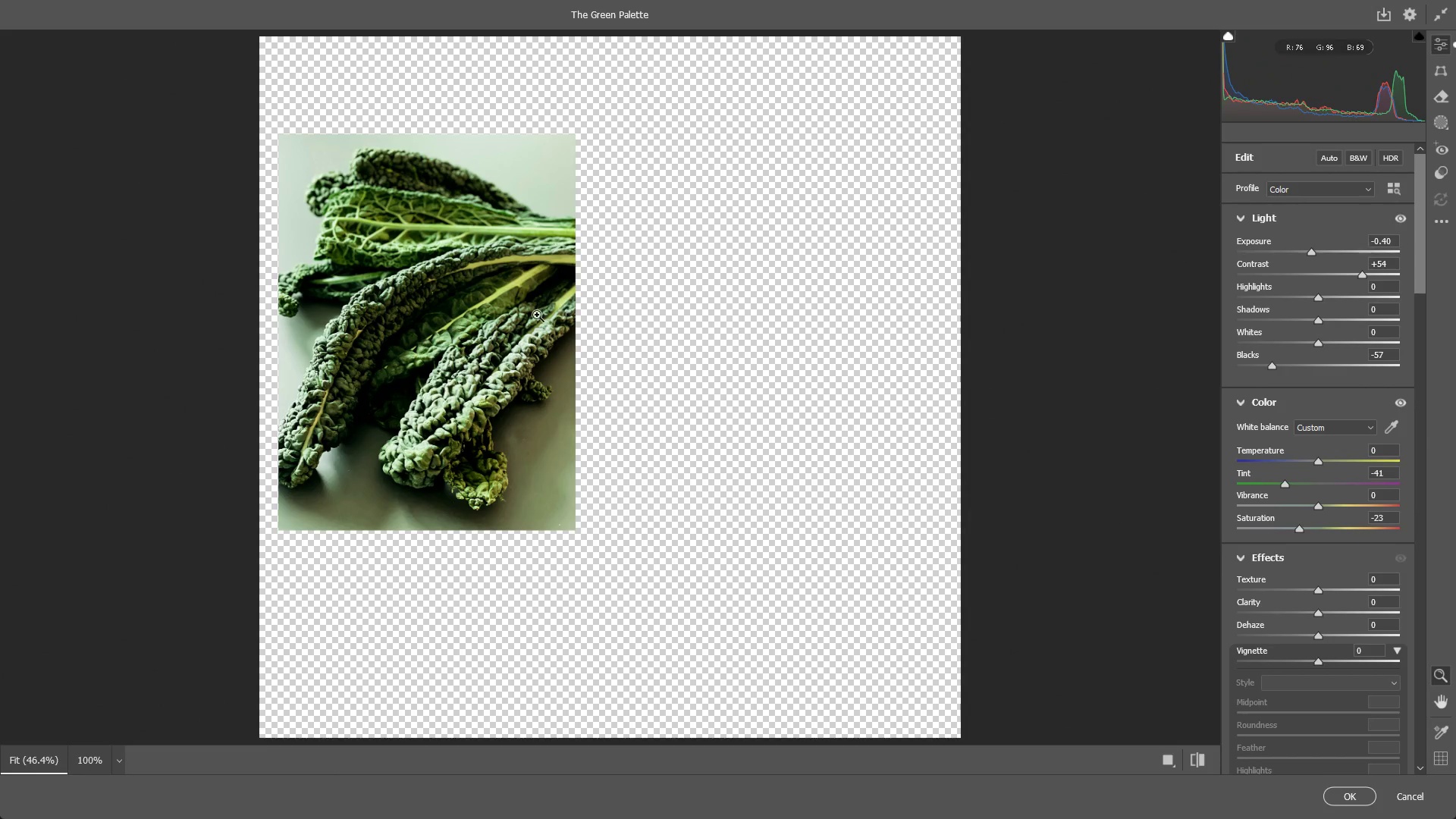 
wait(6.14)
 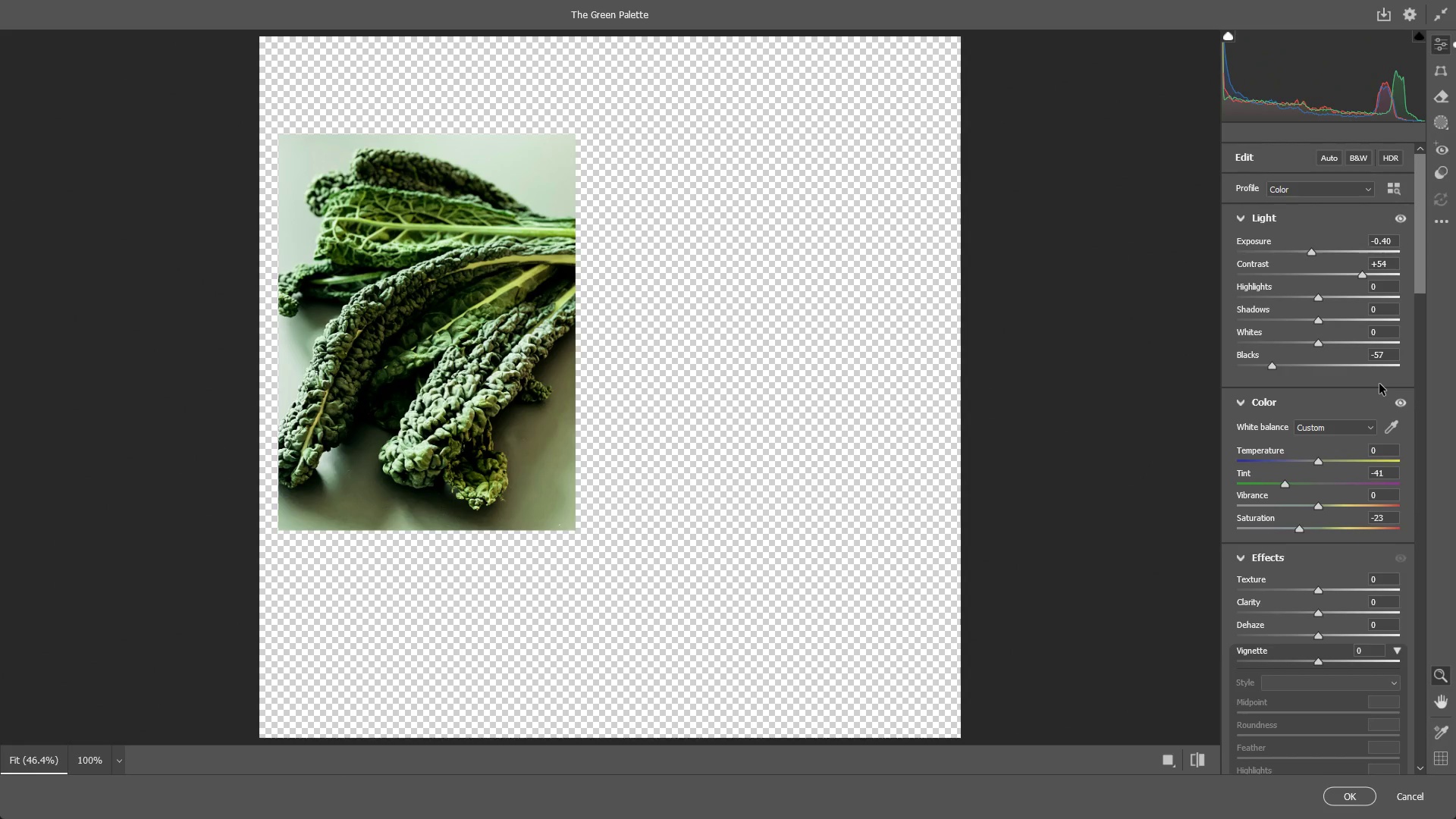 
left_click_drag(start_coordinate=[1319, 462], to_coordinate=[1326, 461])
 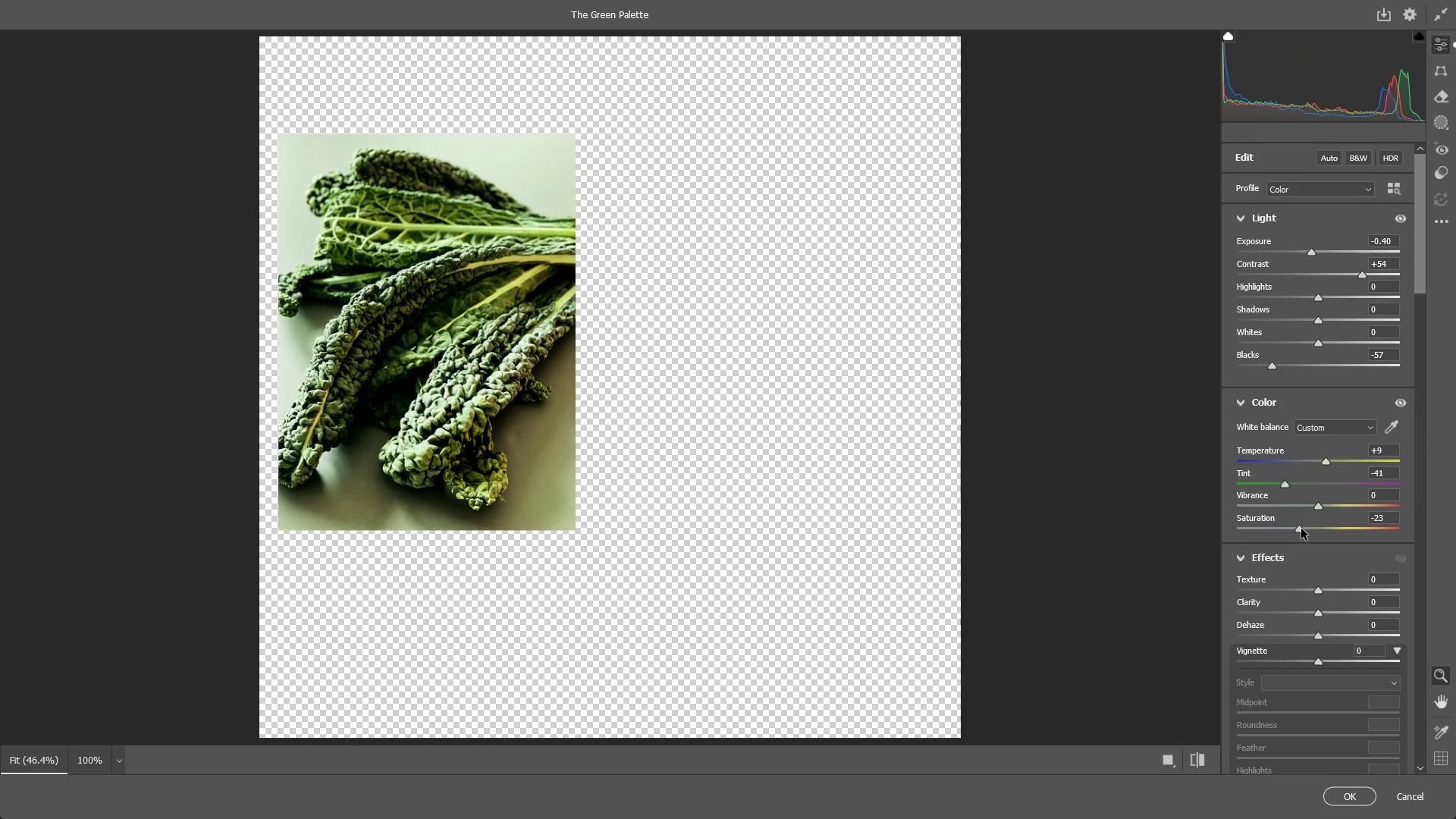 
left_click_drag(start_coordinate=[1301, 529], to_coordinate=[1316, 523])
 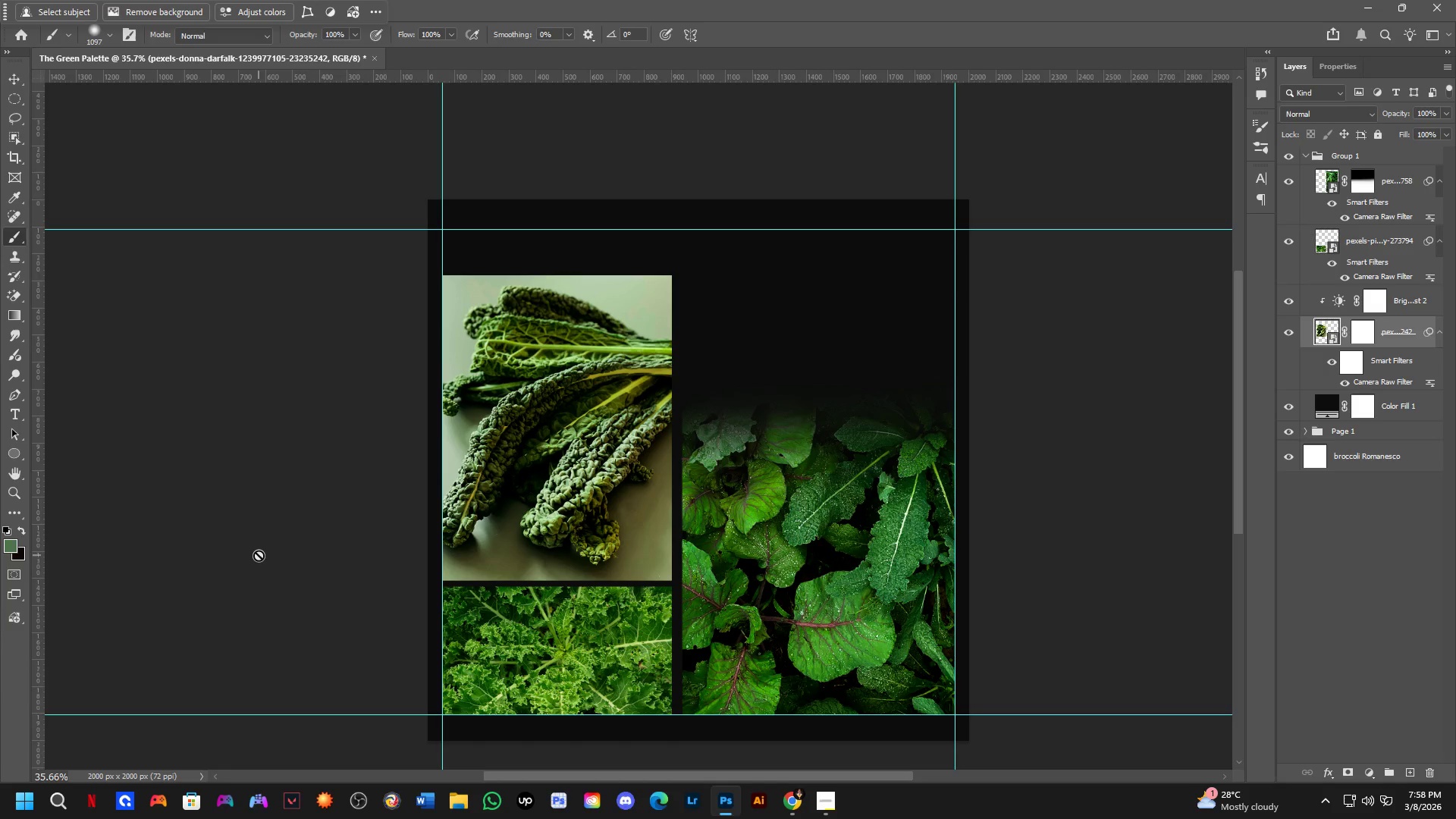 
wait(61.38)
 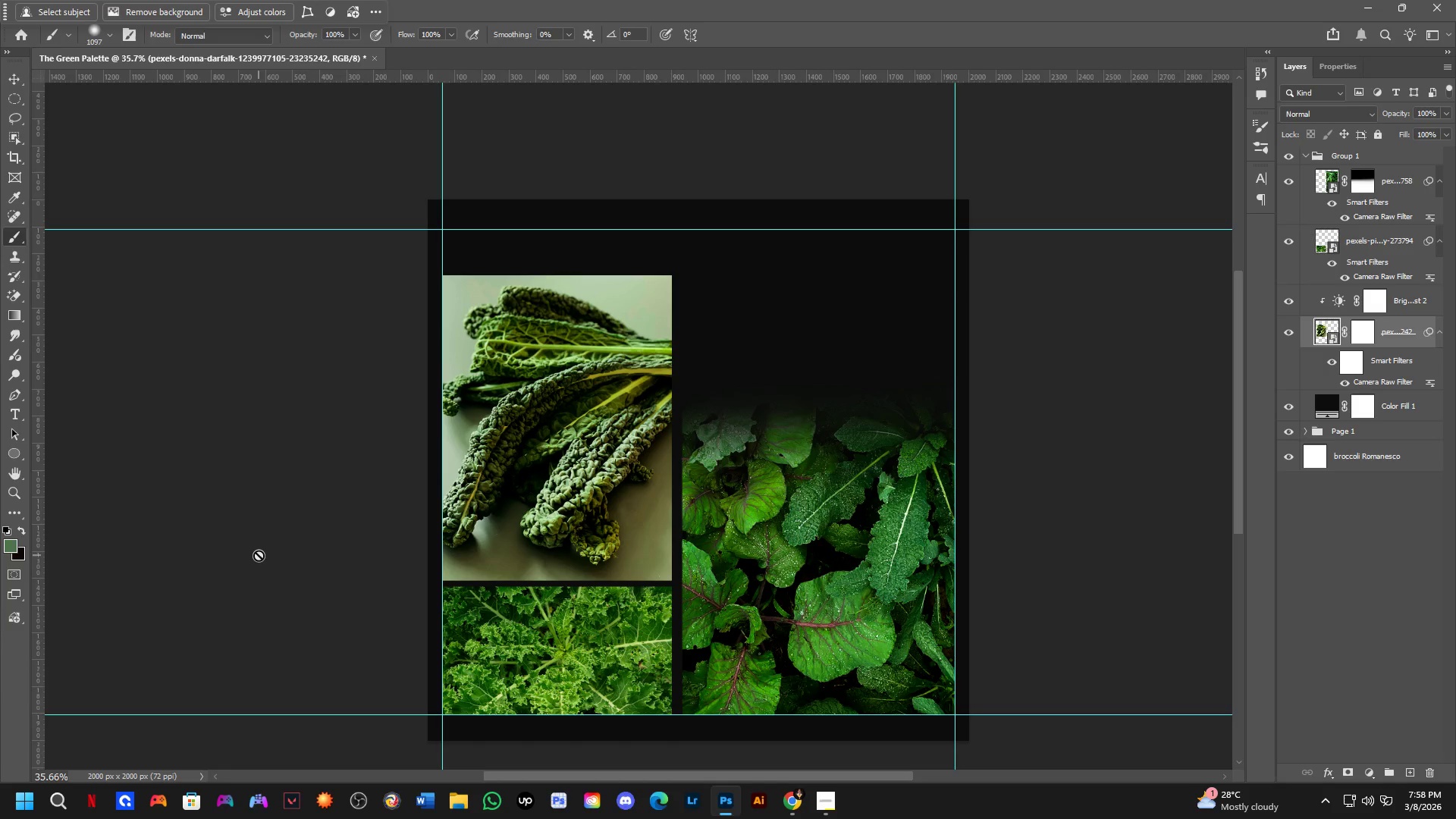 
hold_key(key=Space, duration=0.52)
 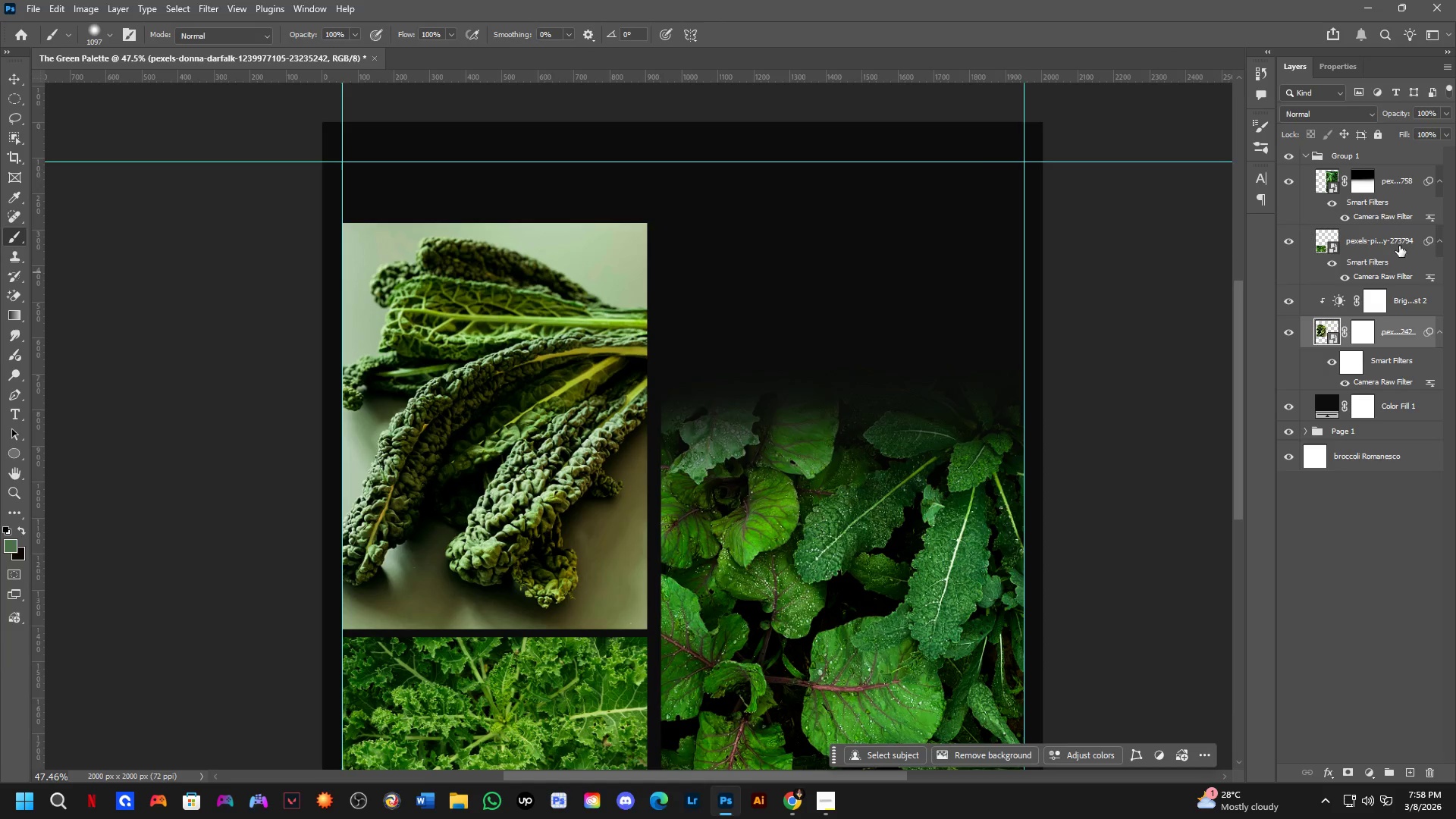 
left_click_drag(start_coordinate=[494, 406], to_coordinate=[505, 387])
 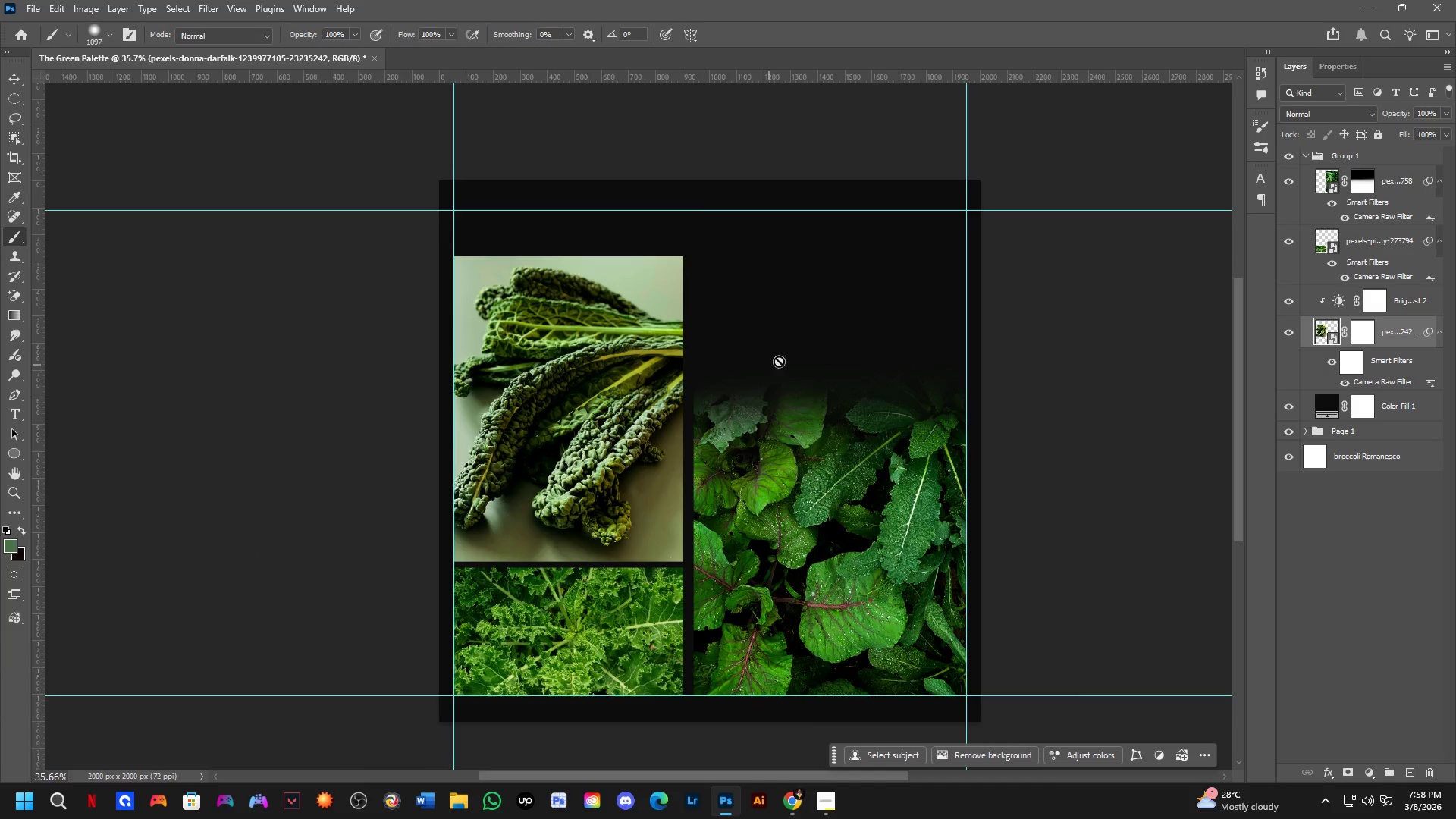 
scroll: coordinate [803, 358], scroll_direction: up, amount: 3.0
 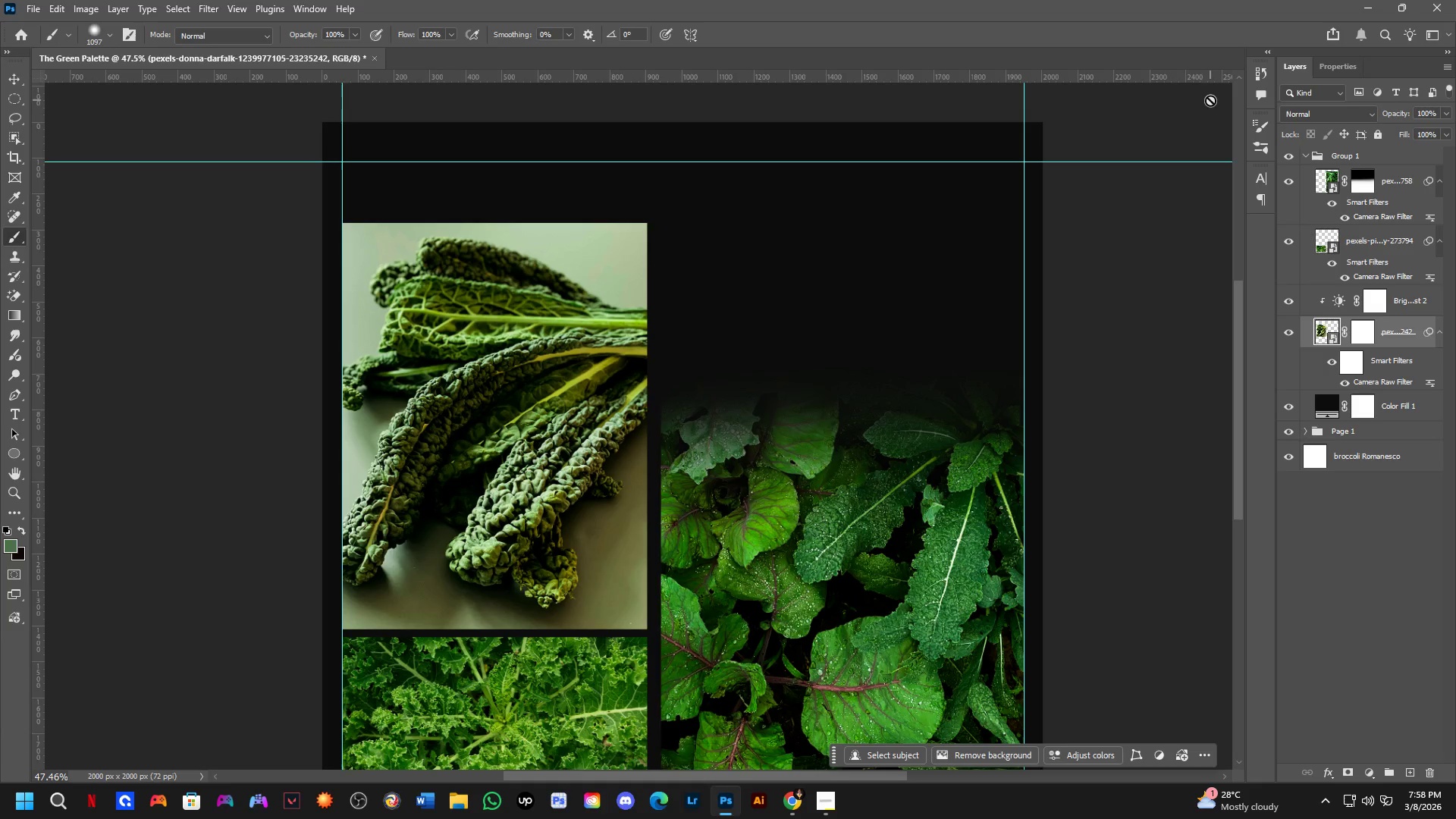 
wait(10.82)
 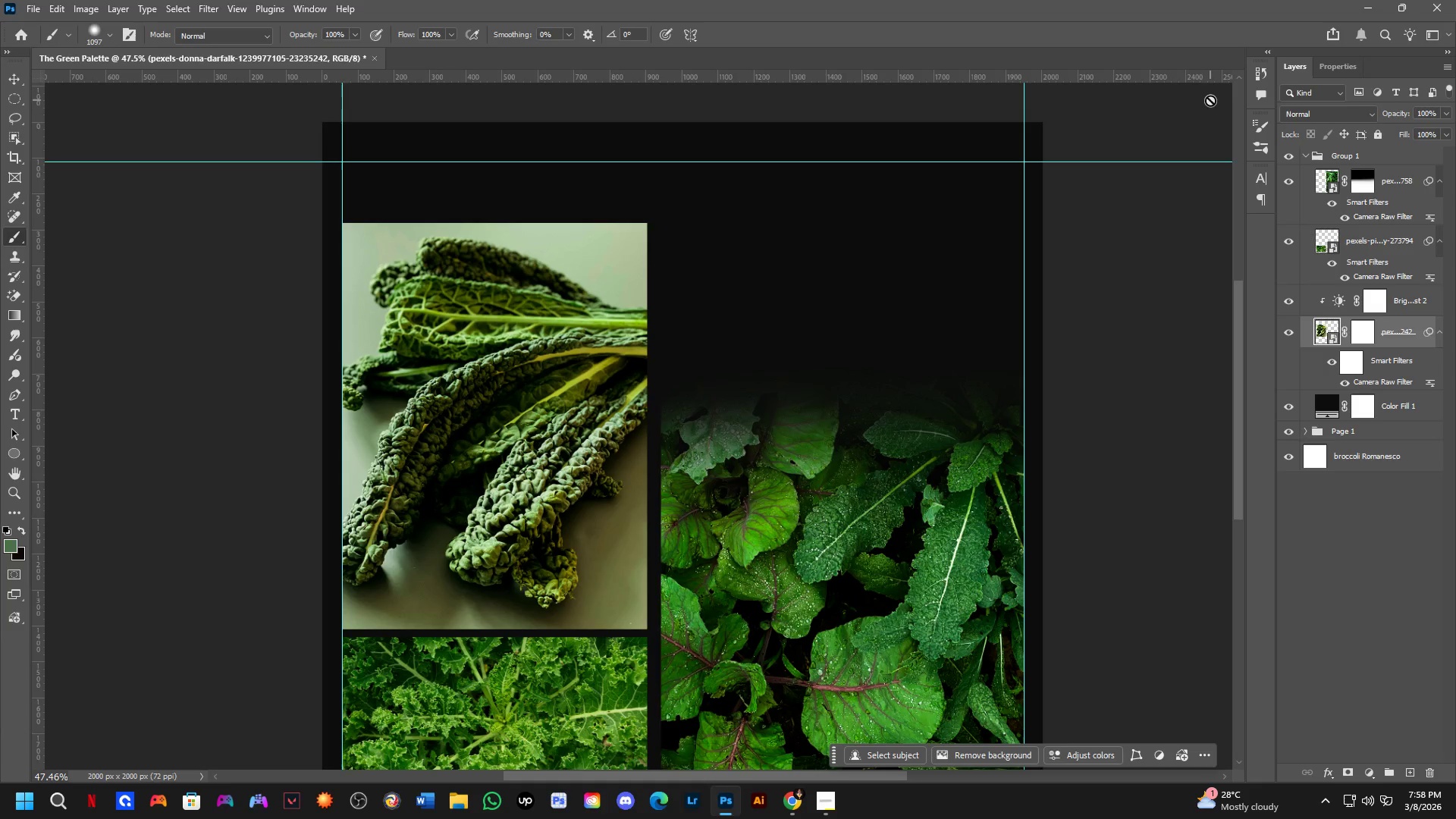 
scroll: coordinate [853, 331], scroll_direction: down, amount: 3.0
 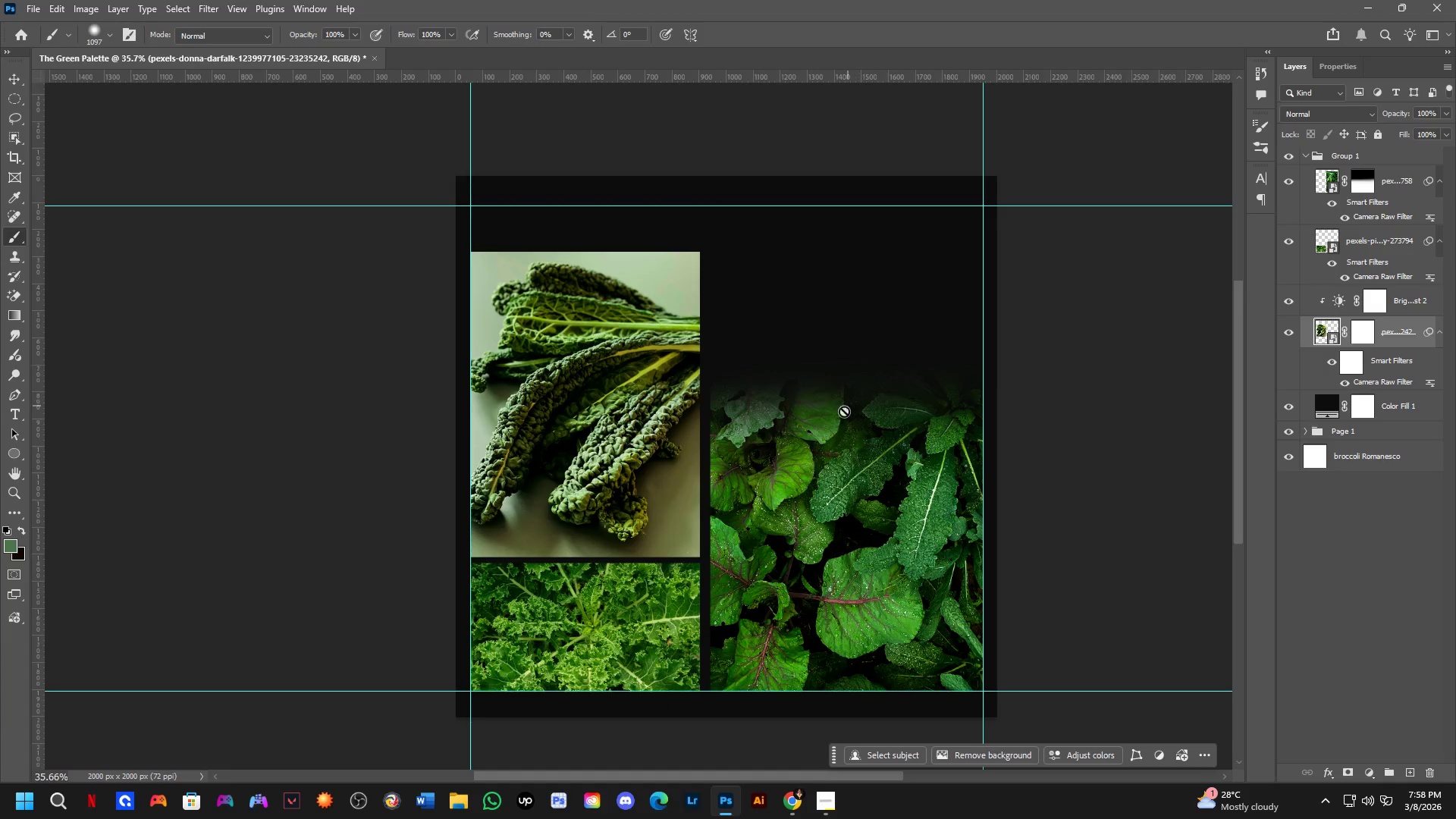 
hold_key(key=Space, duration=0.52)
 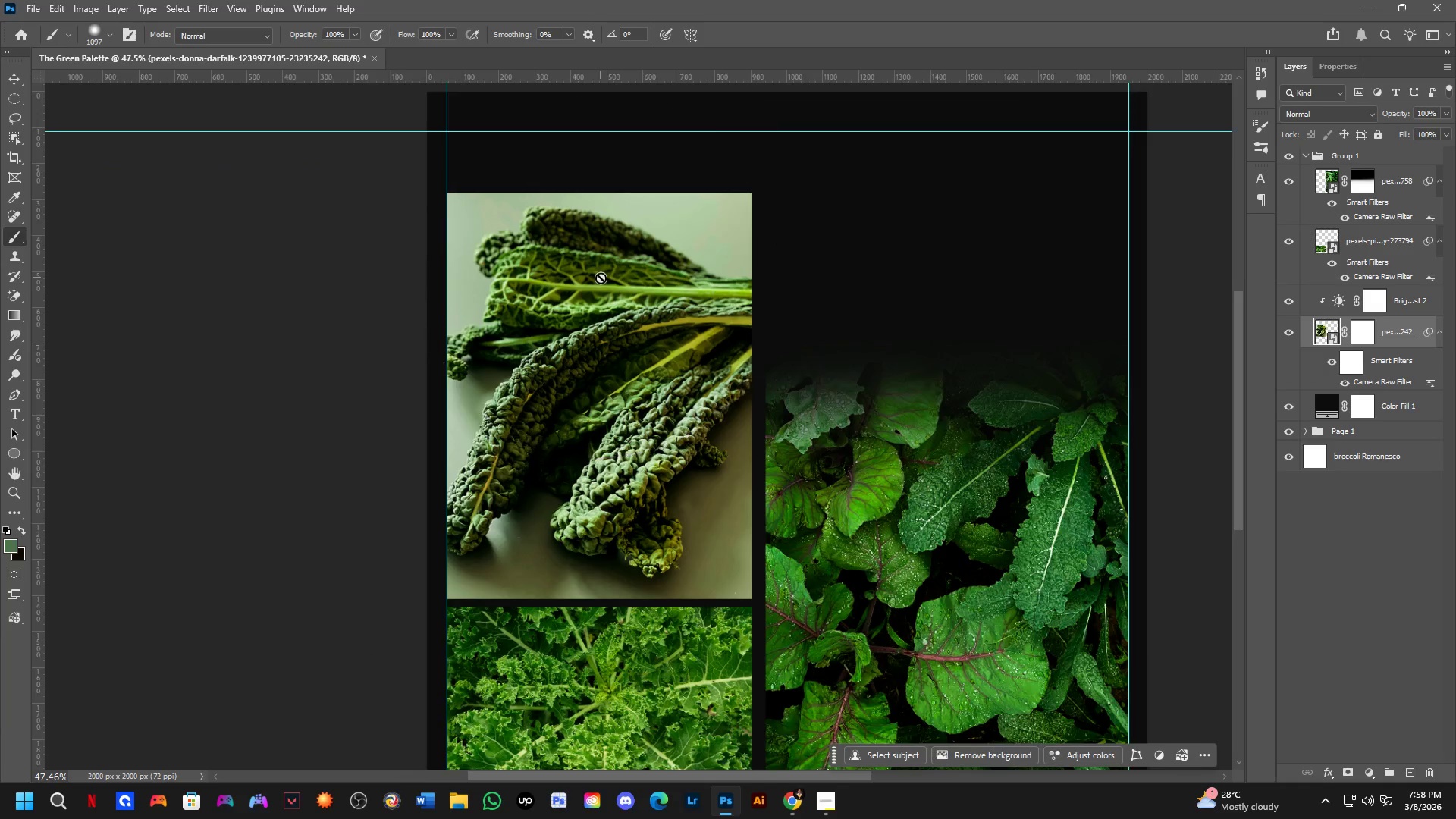 
left_click_drag(start_coordinate=[835, 418], to_coordinate=[856, 381])
 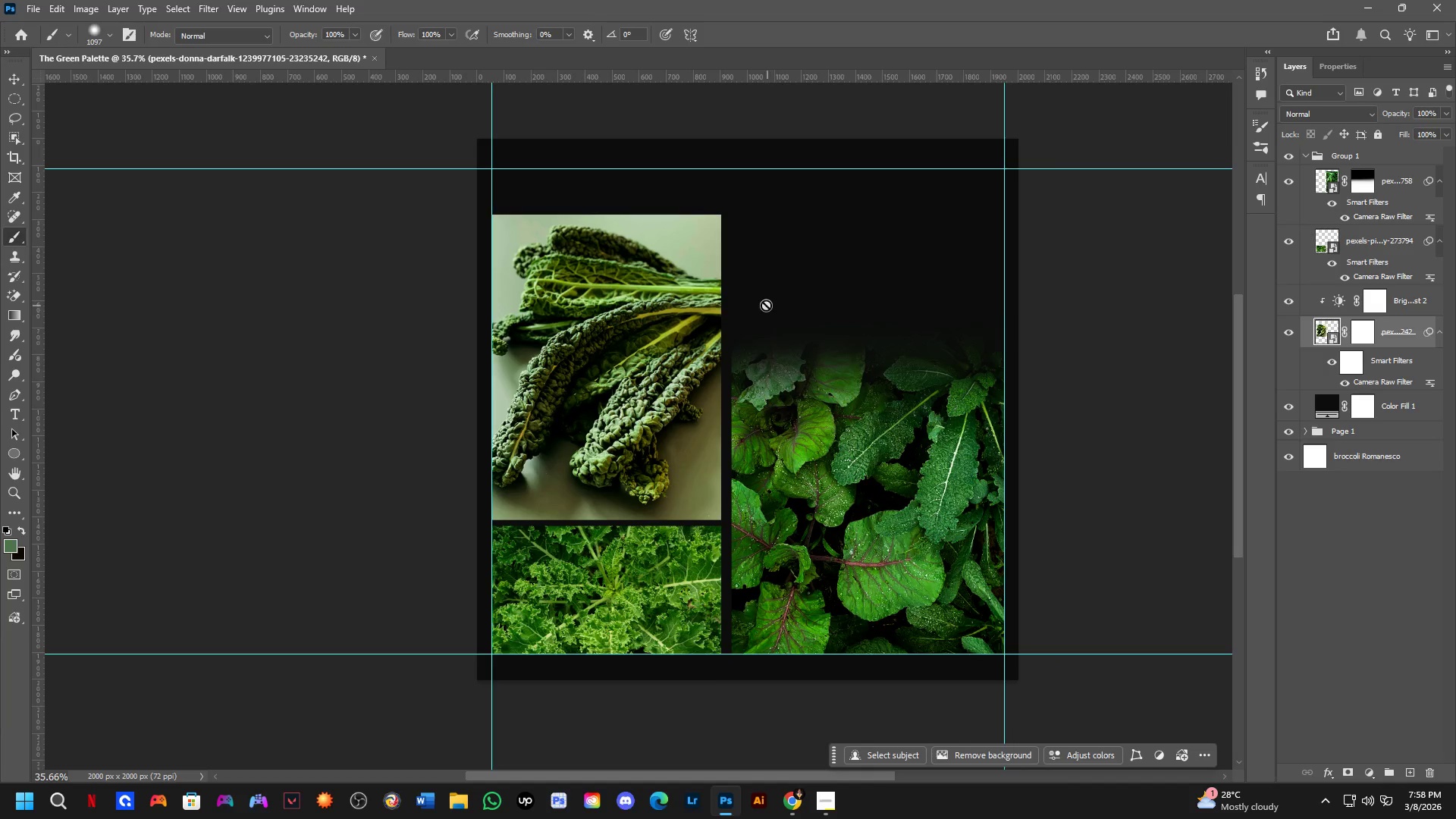 
scroll: coordinate [607, 296], scroll_direction: up, amount: 1.0
 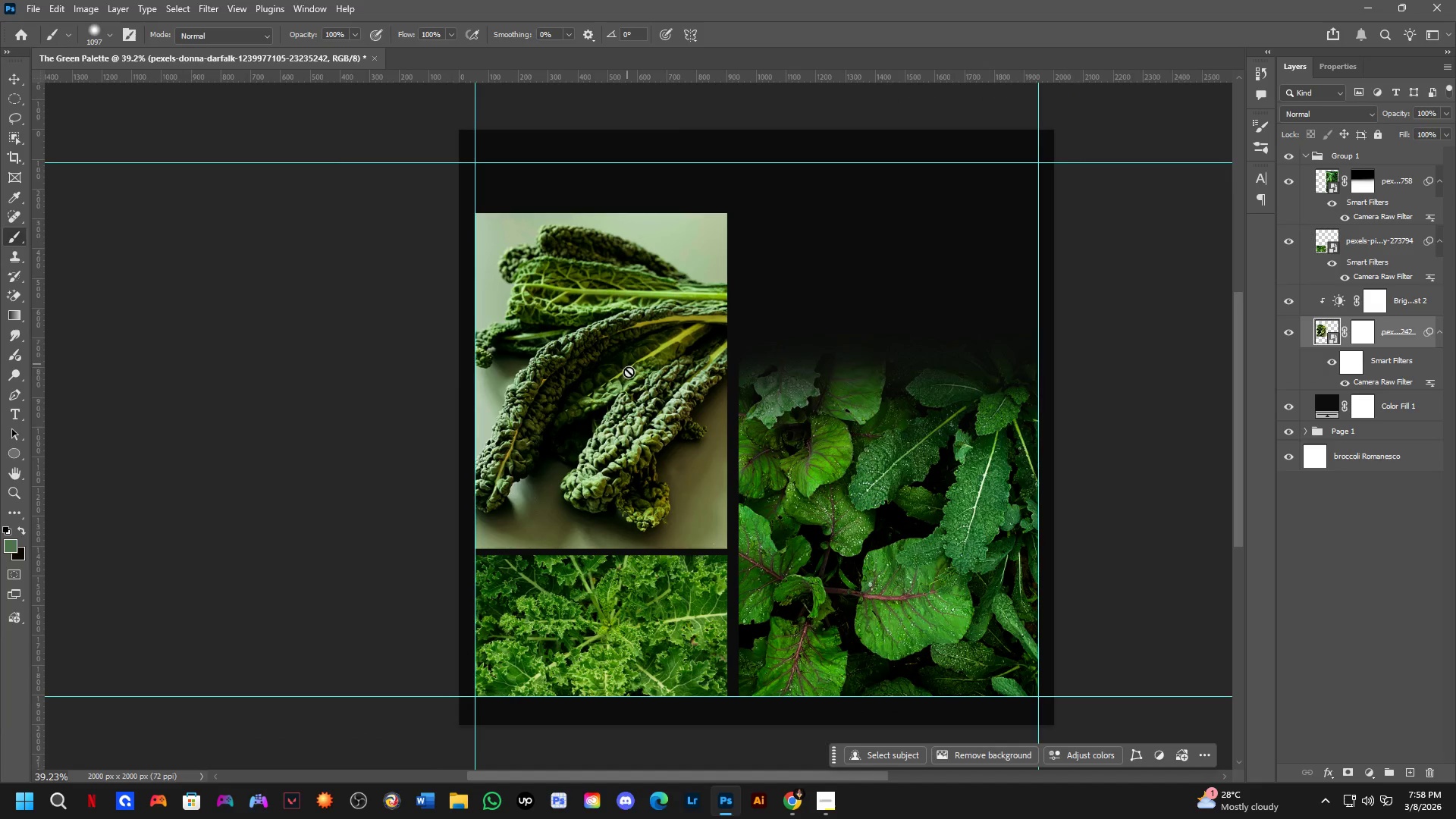 
hold_key(key=Space, duration=0.47)
 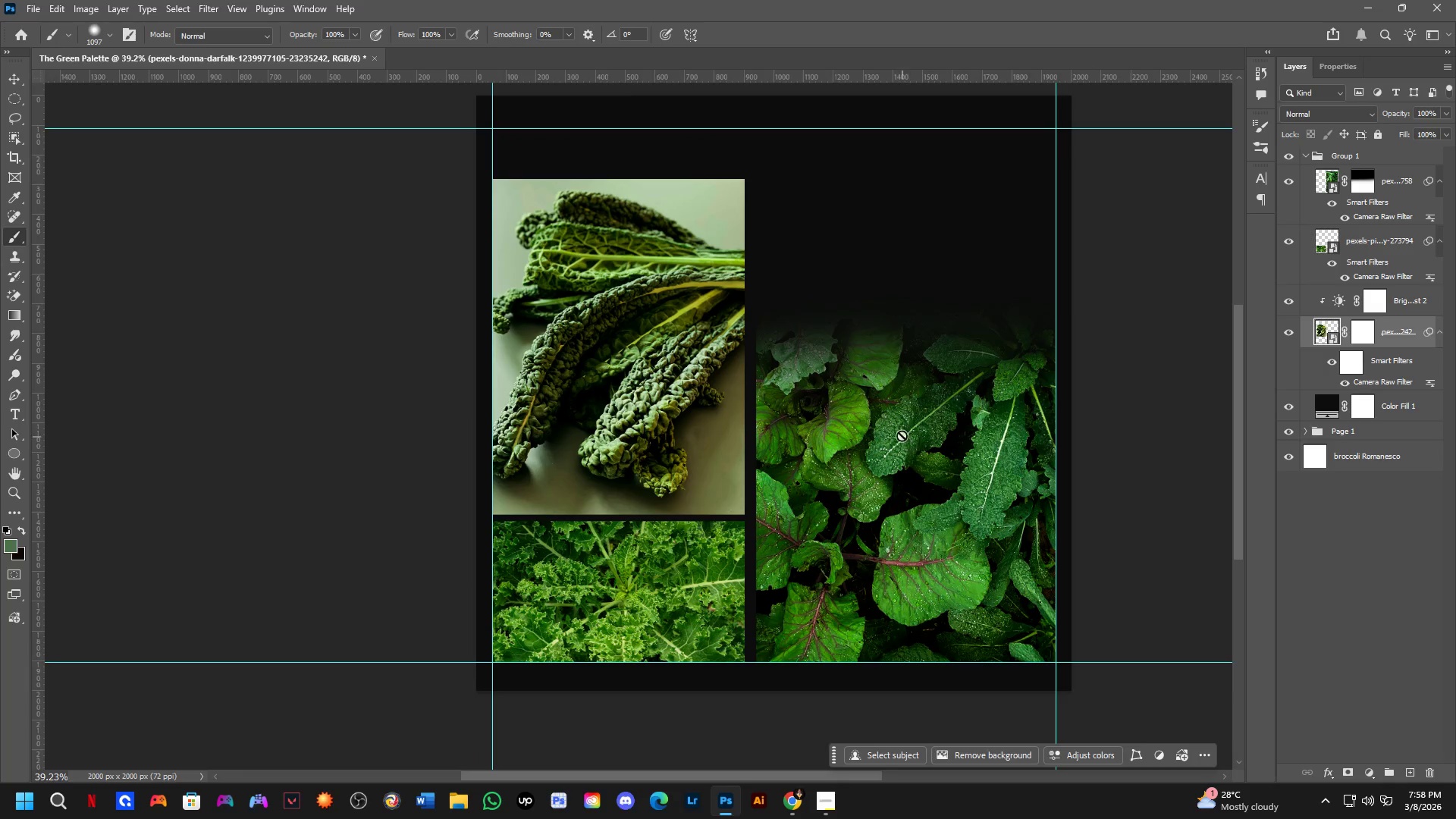 
left_click_drag(start_coordinate=[630, 382], to_coordinate=[648, 348])
 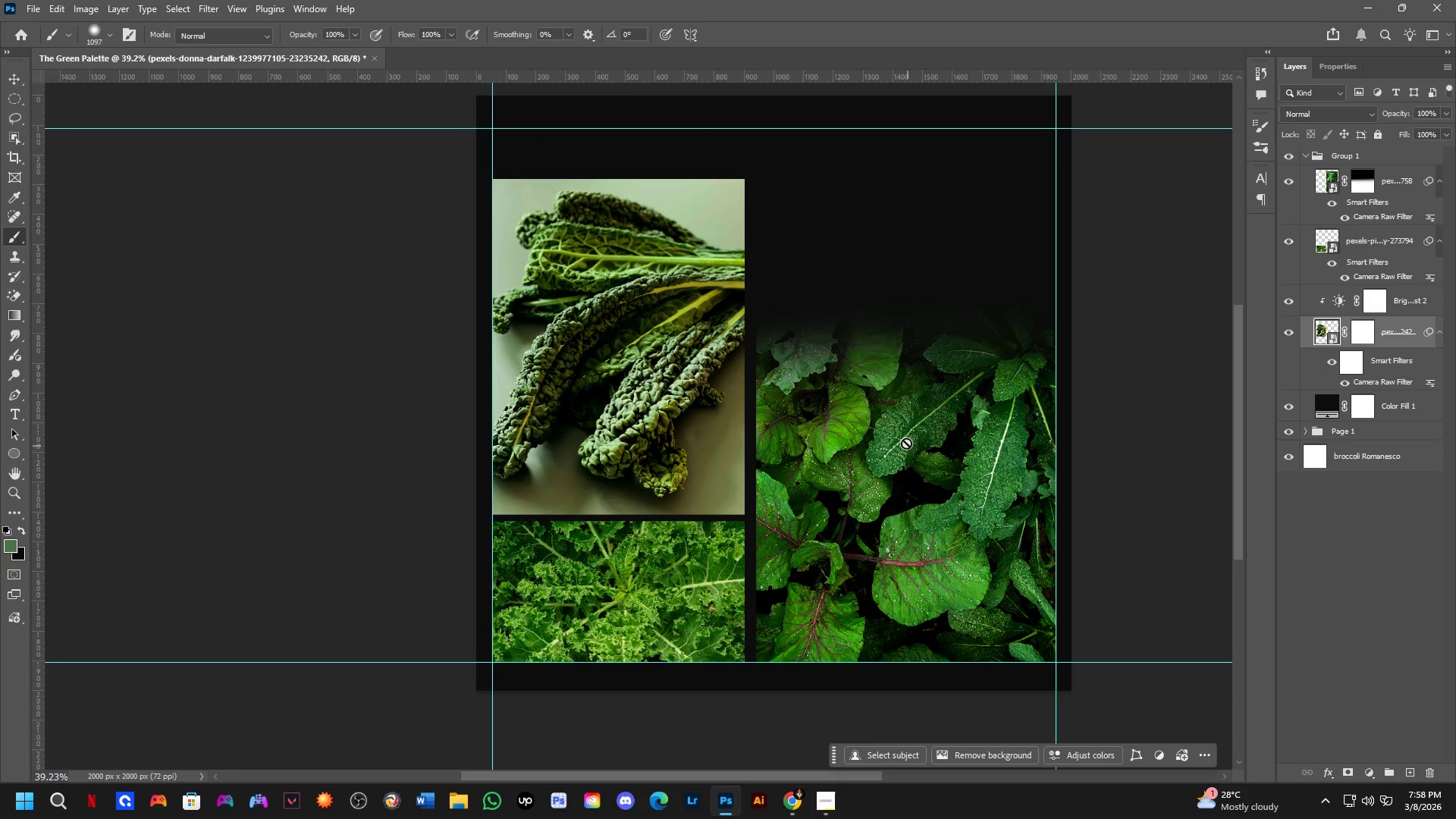 
scroll: coordinate [897, 431], scroll_direction: down, amount: 2.0
 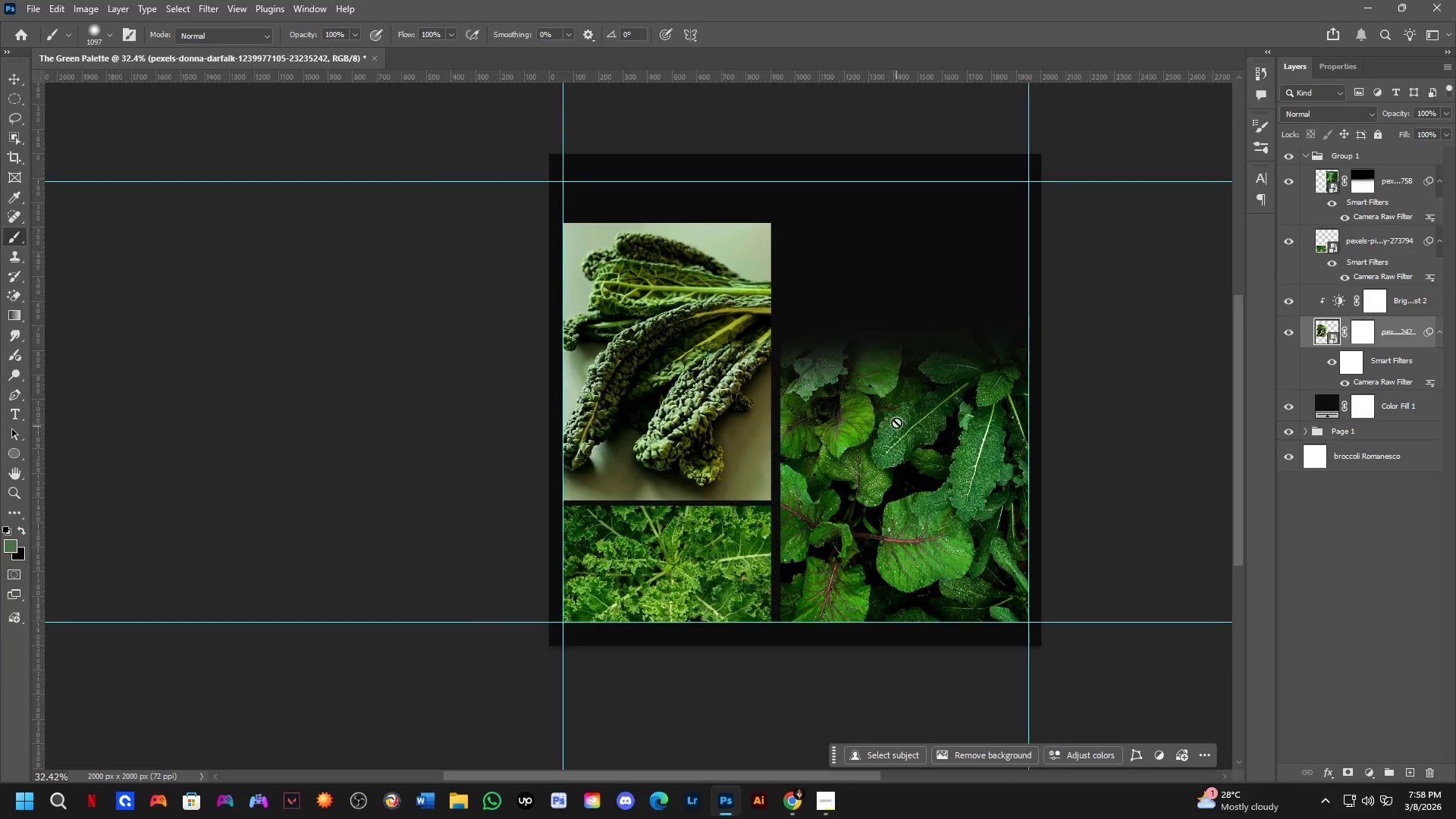 
hold_key(key=Space, duration=0.66)
 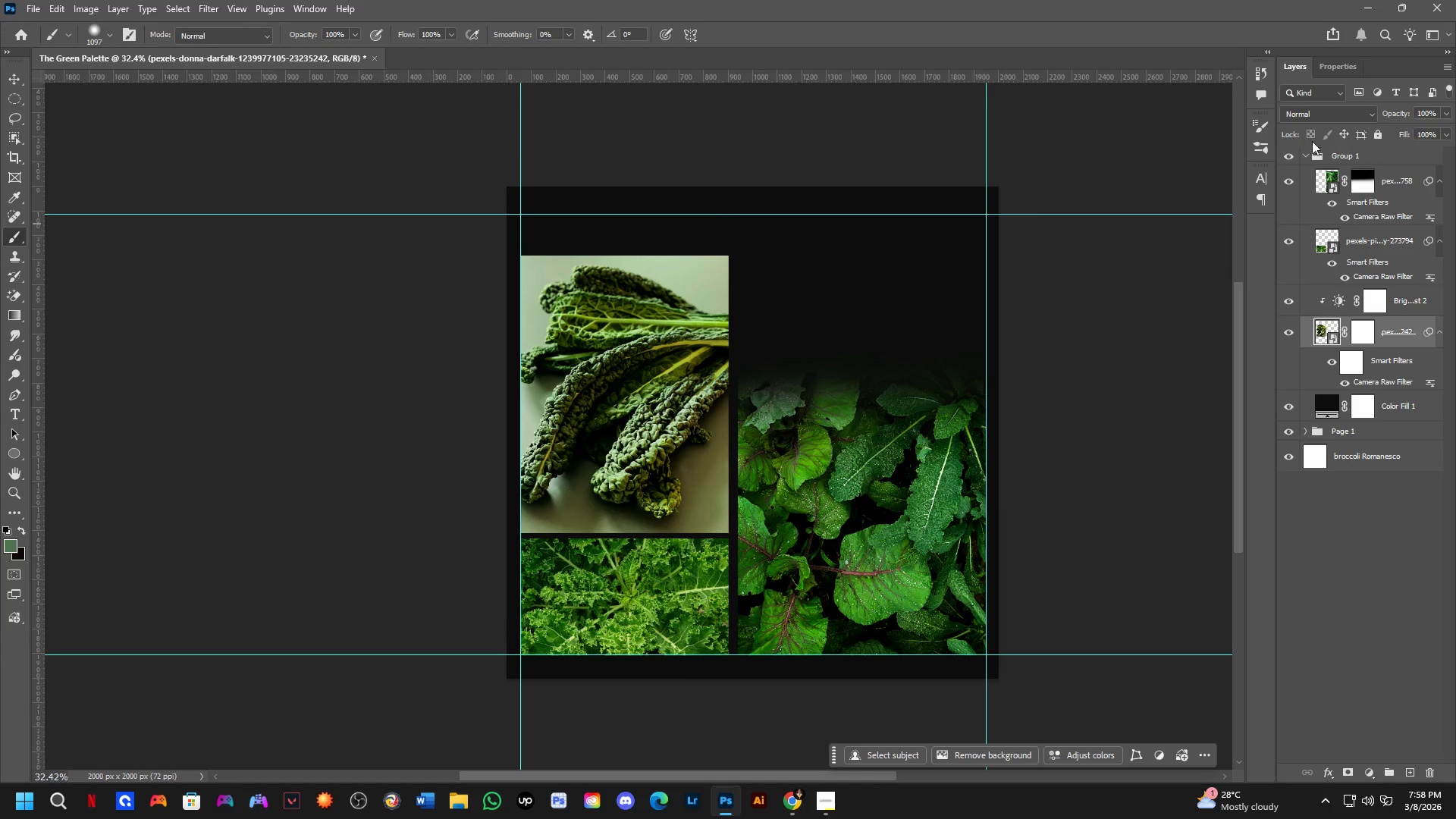 
left_click_drag(start_coordinate=[913, 378], to_coordinate=[871, 410])
 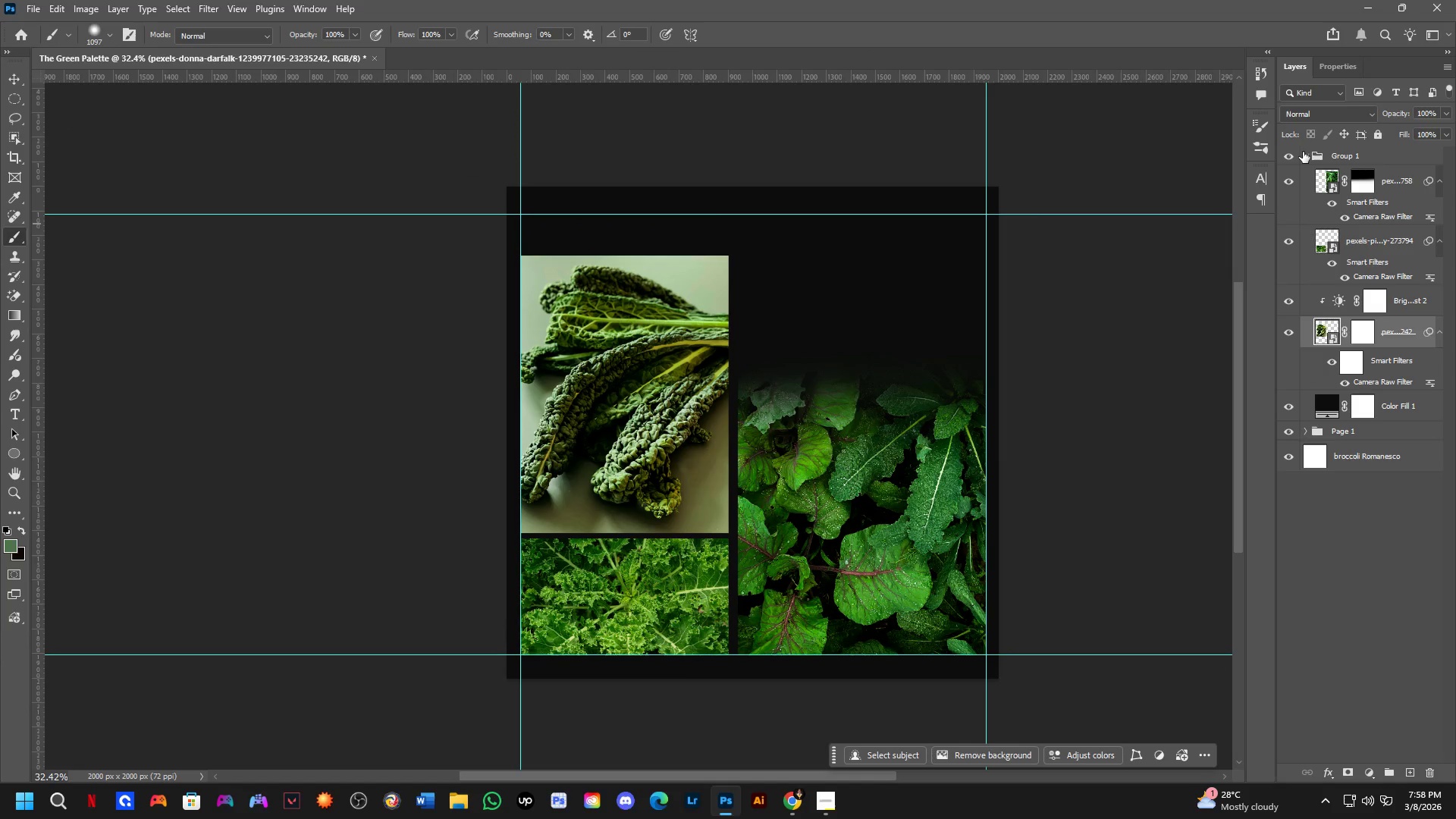 
left_click([1303, 154])
 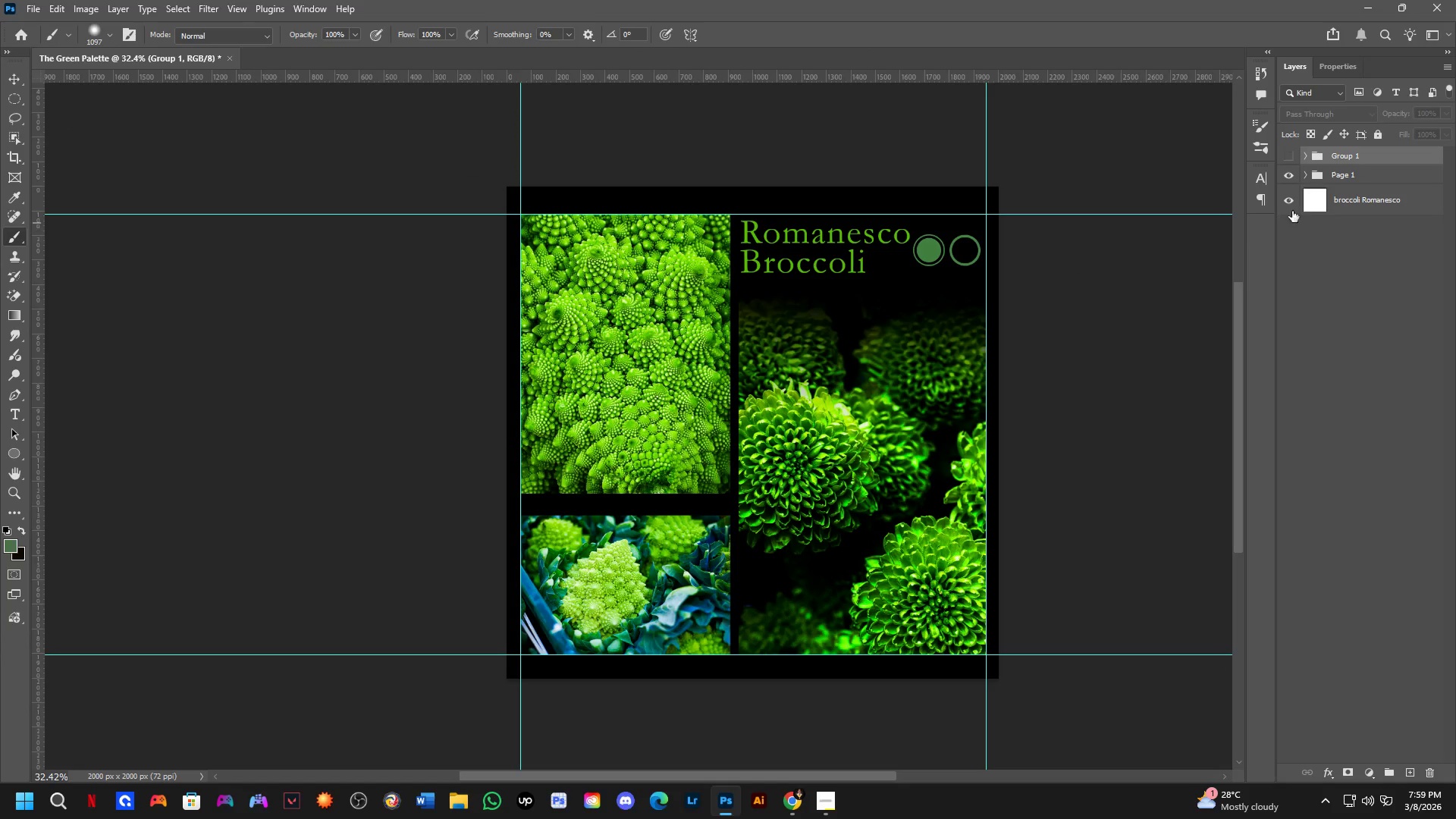 
left_click([1302, 174])
 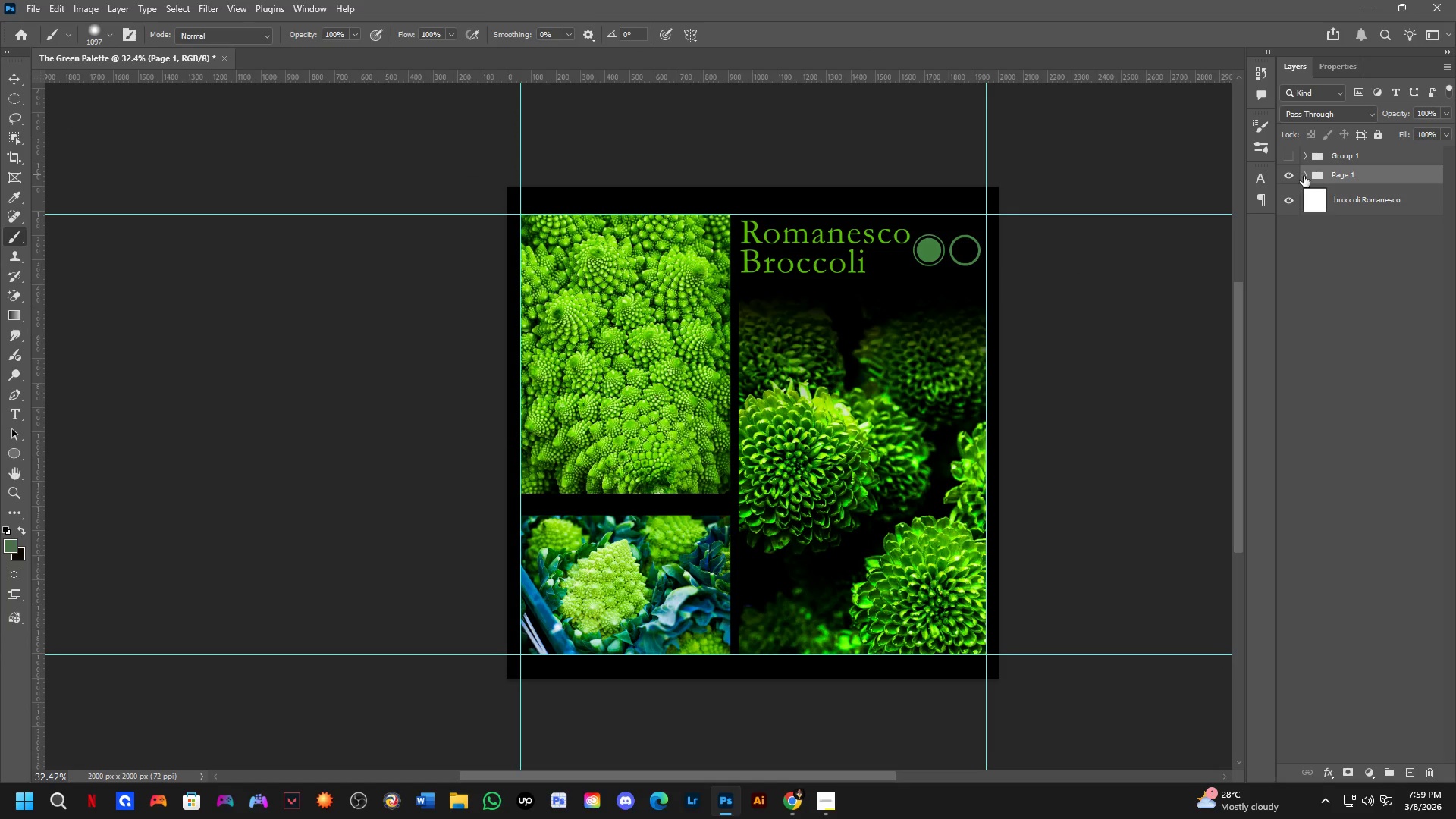 
left_click([1304, 176])
 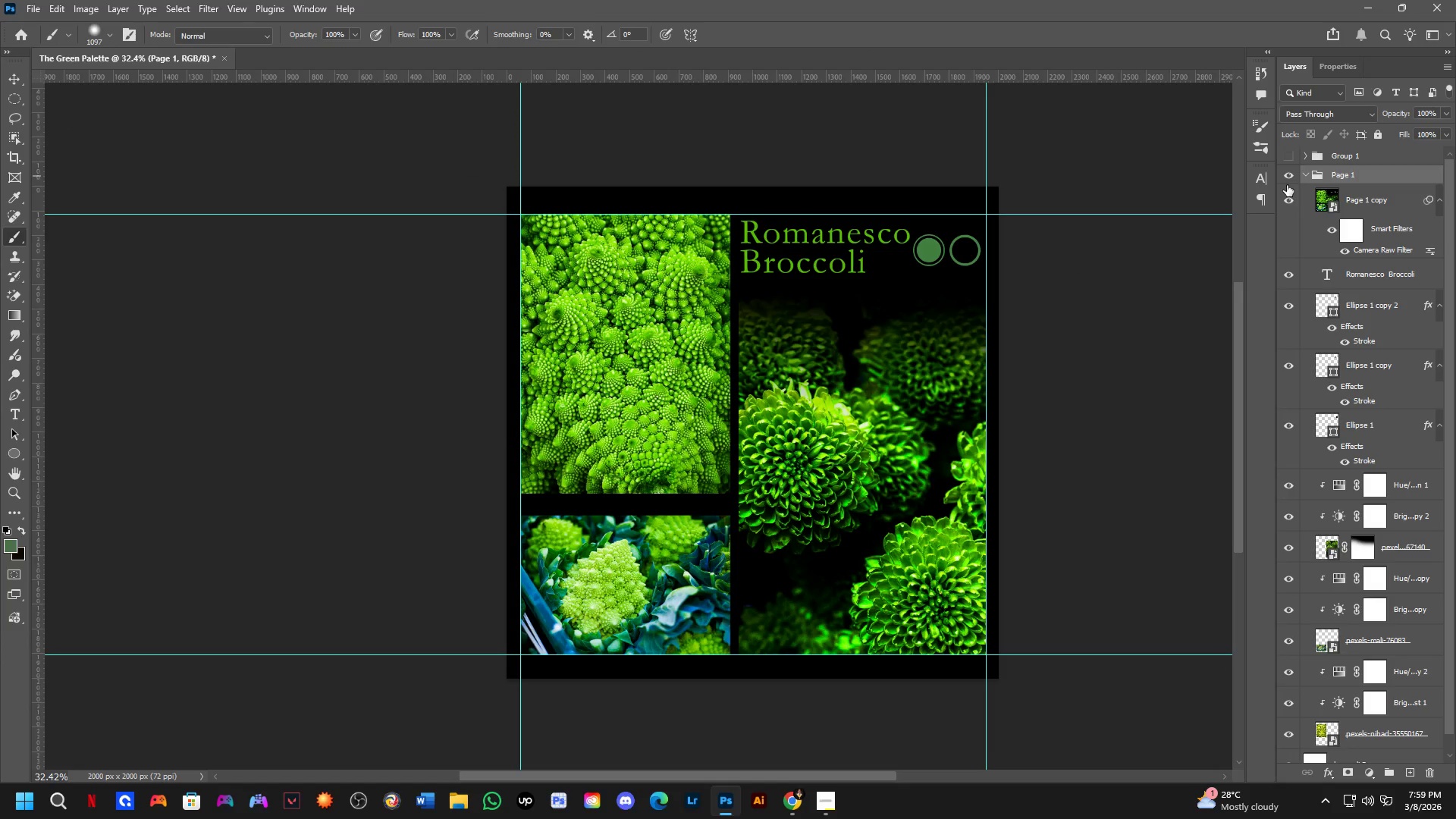 
left_click([1291, 199])
 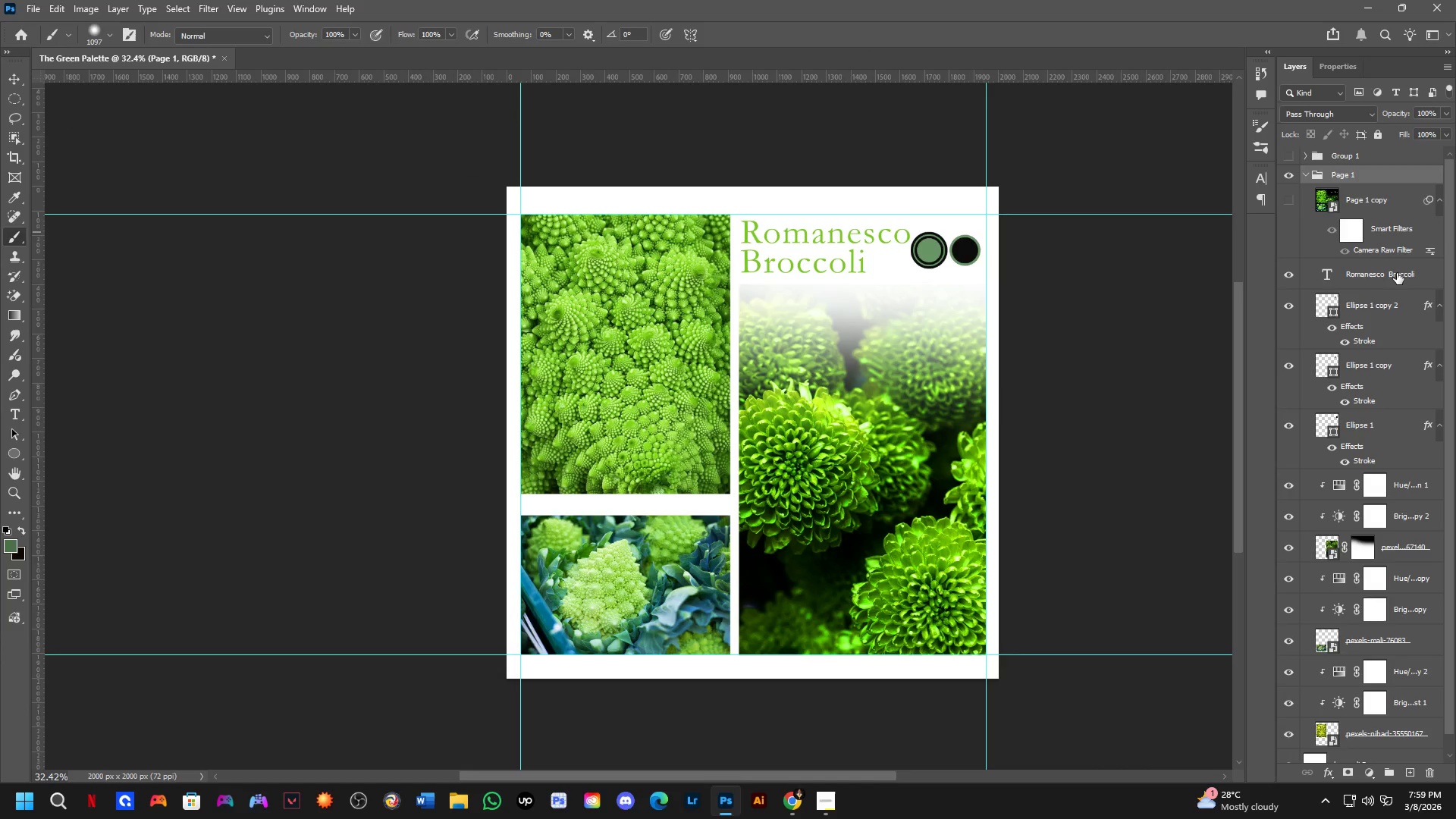 
key(Control+ControlLeft)
 